 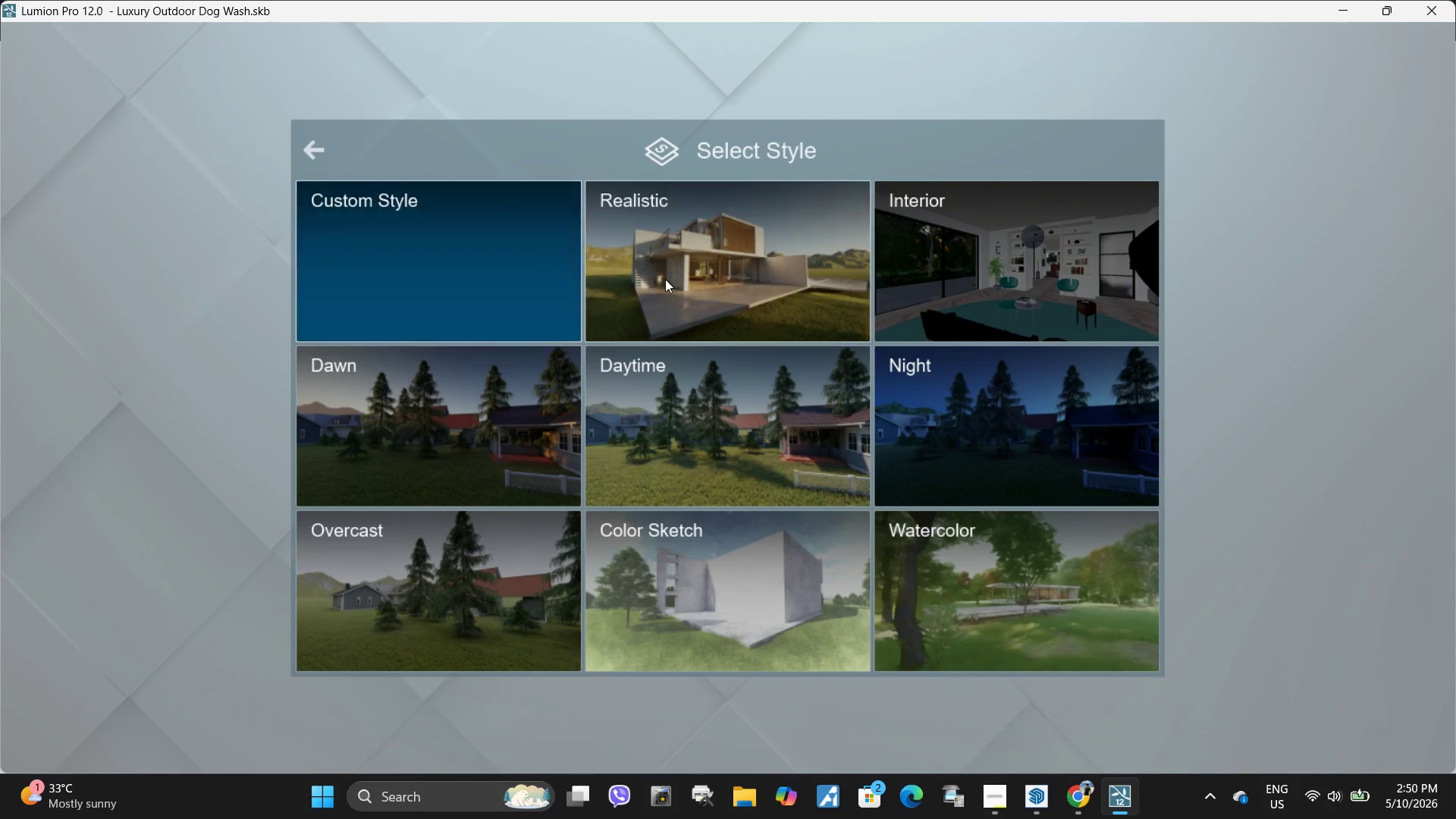 
left_click([733, 275])
 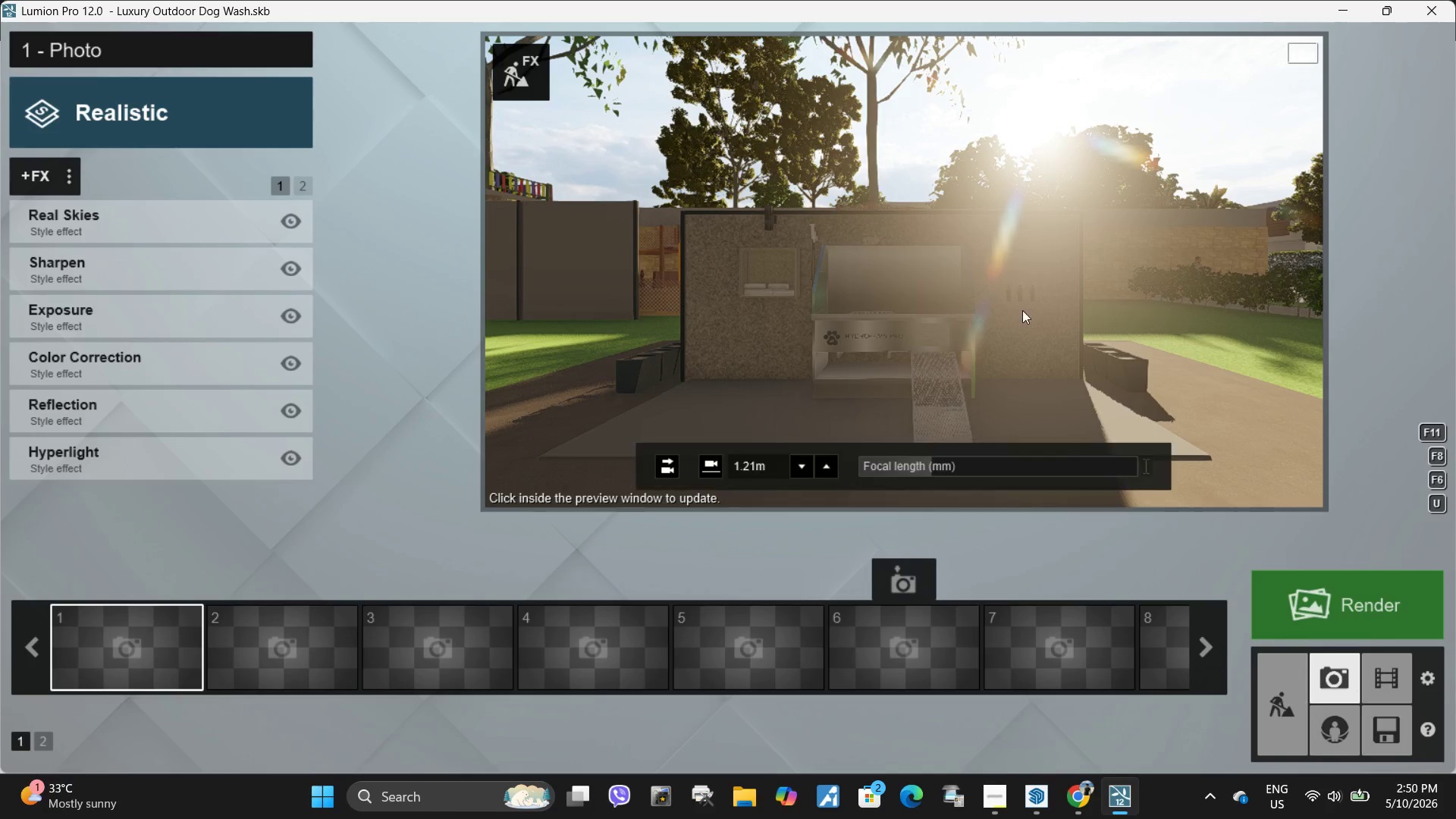 
left_click([118, 220])
 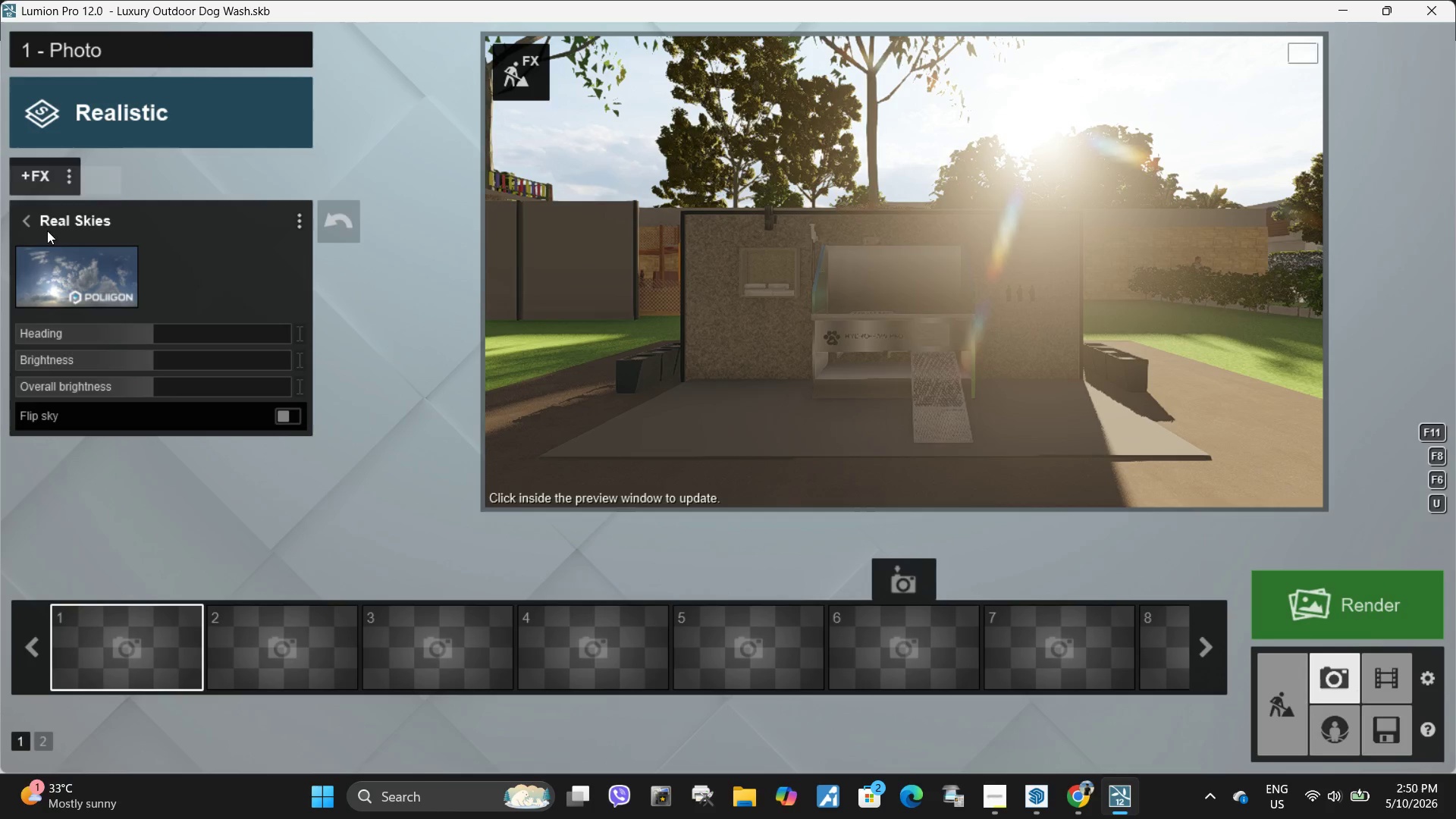 
left_click([60, 277])
 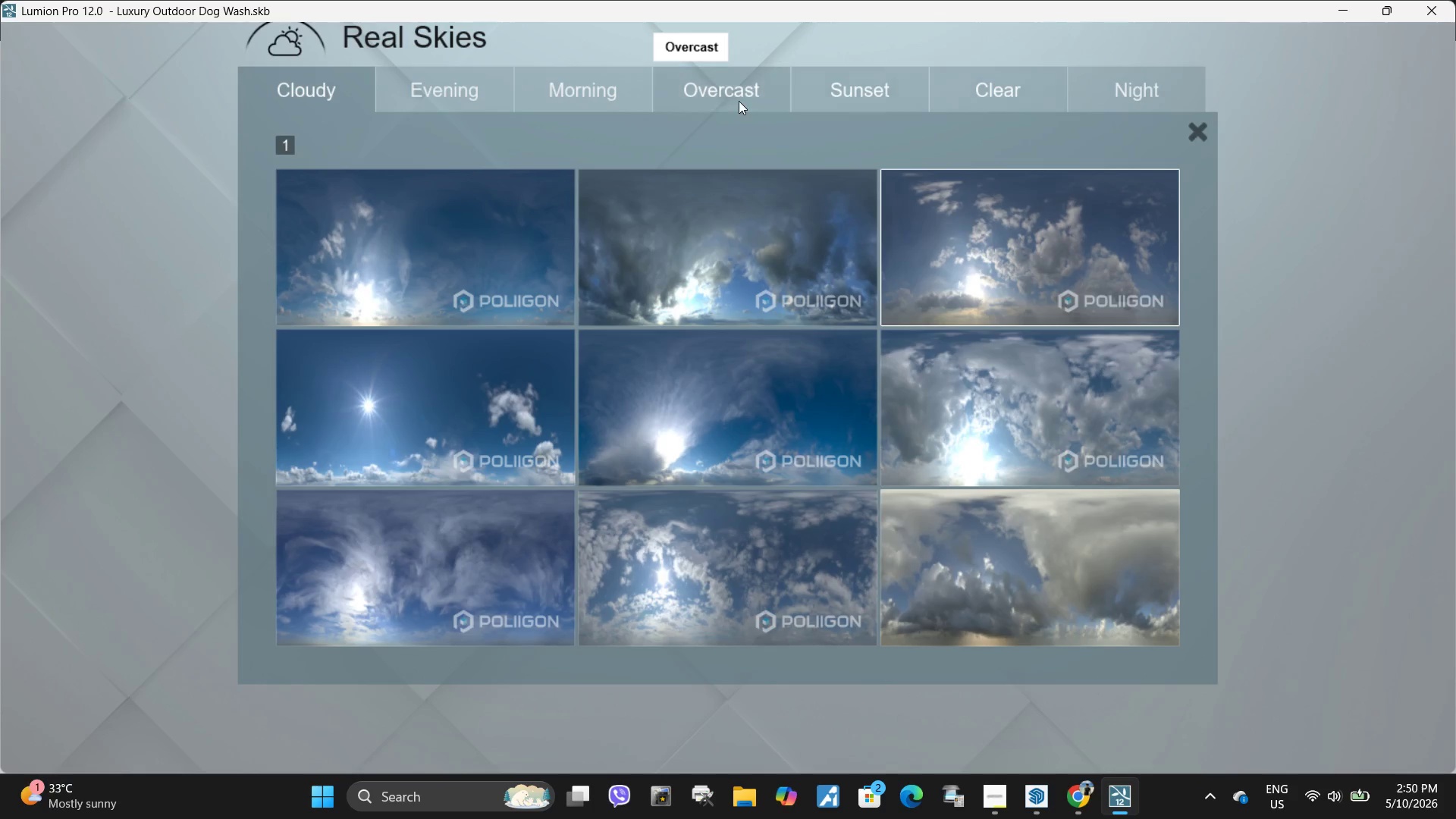 
left_click([883, 93])
 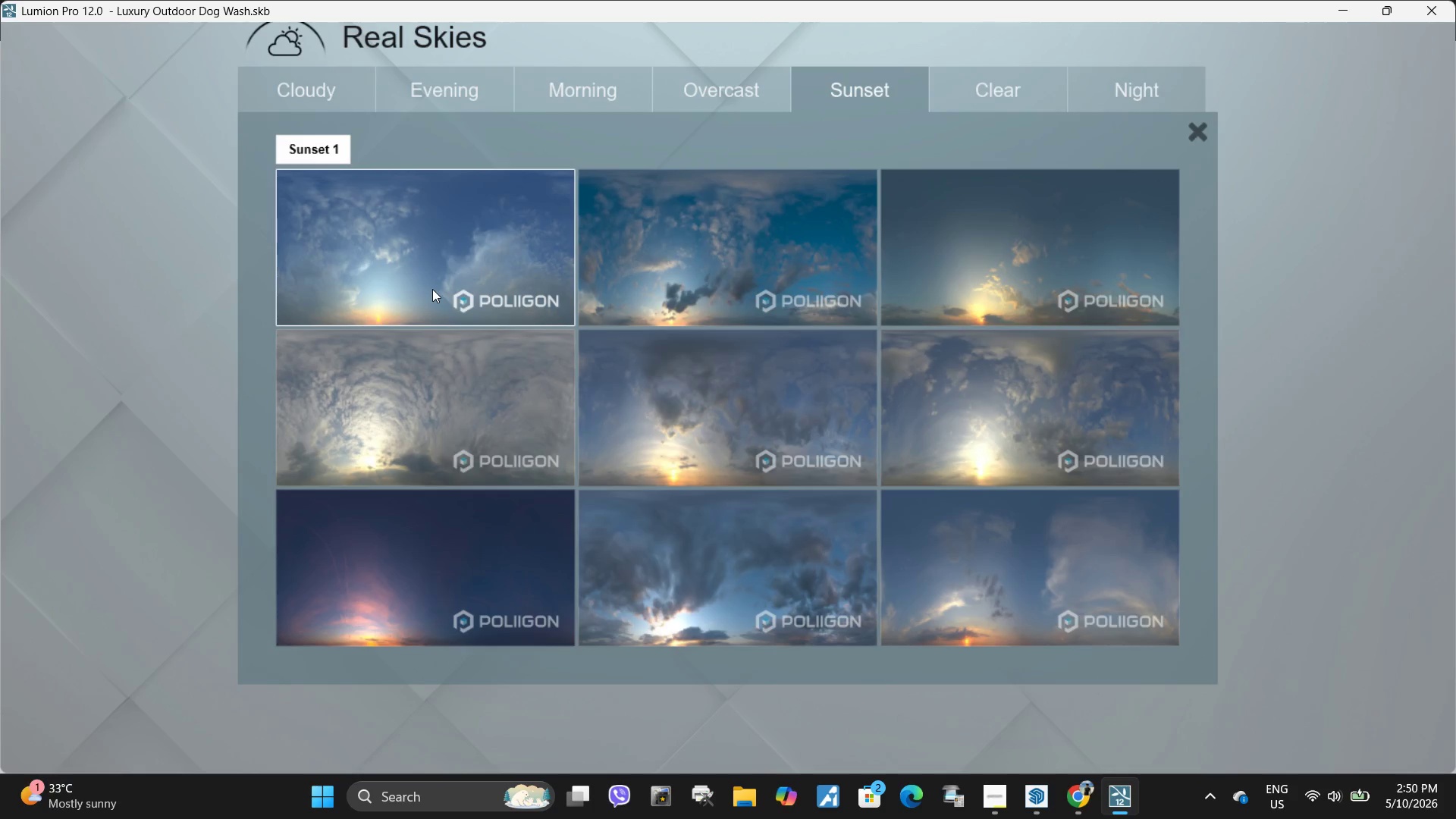 
left_click([432, 289])
 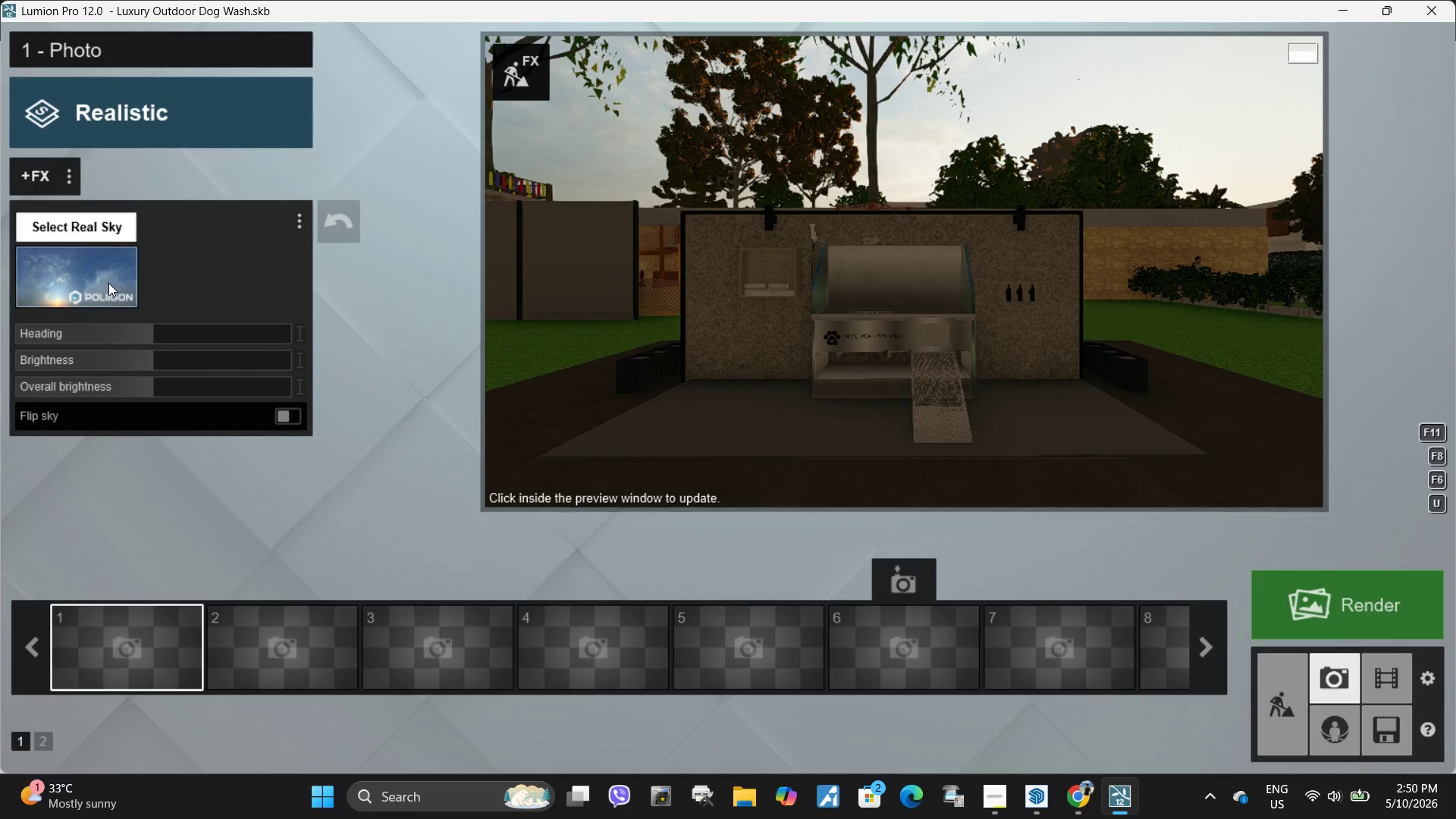 
left_click_drag(start_coordinate=[155, 333], to_coordinate=[240, 336])
 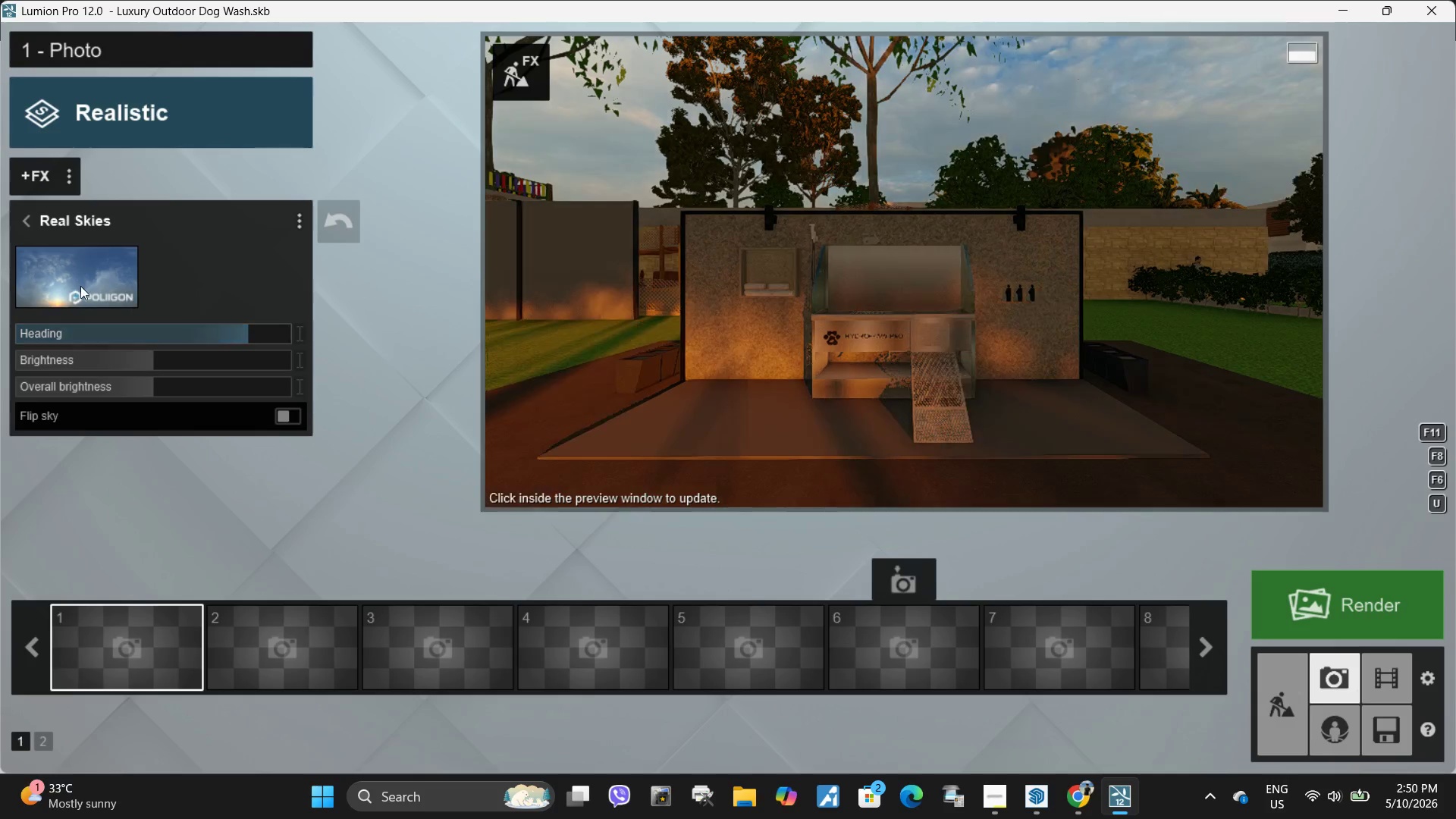 
left_click([80, 286])
 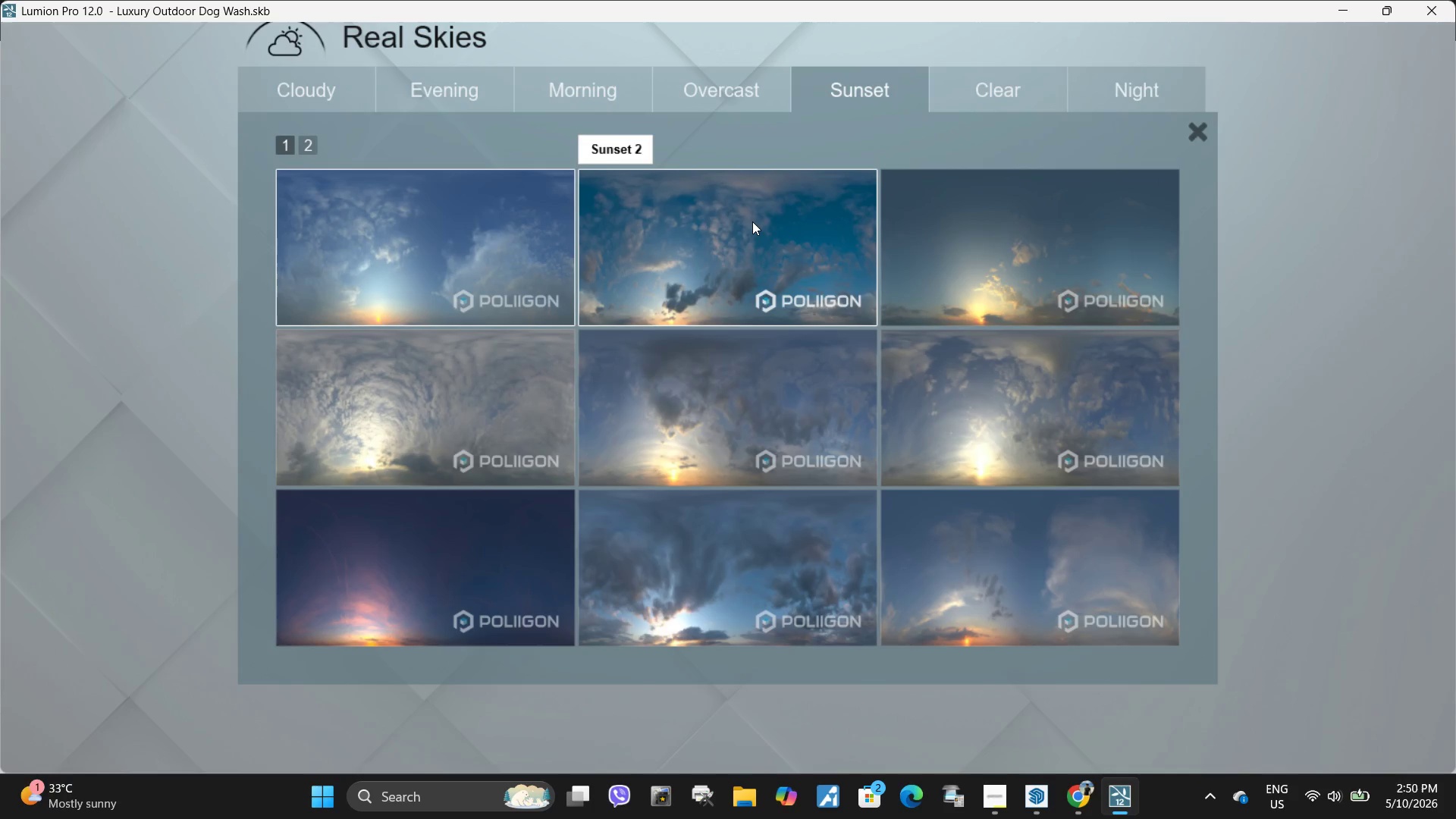 
wait(11.36)
 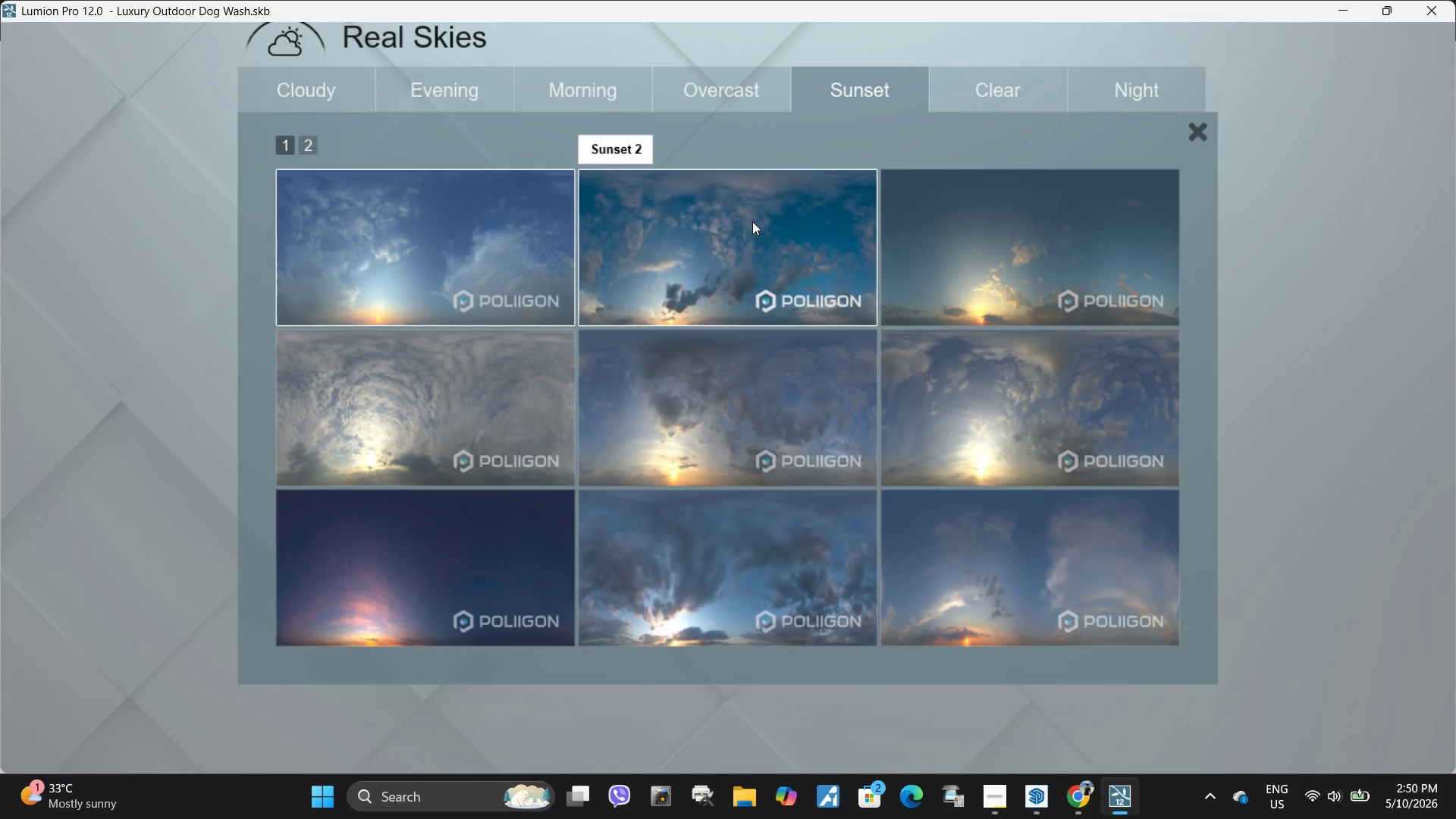 
left_click([999, 425])
 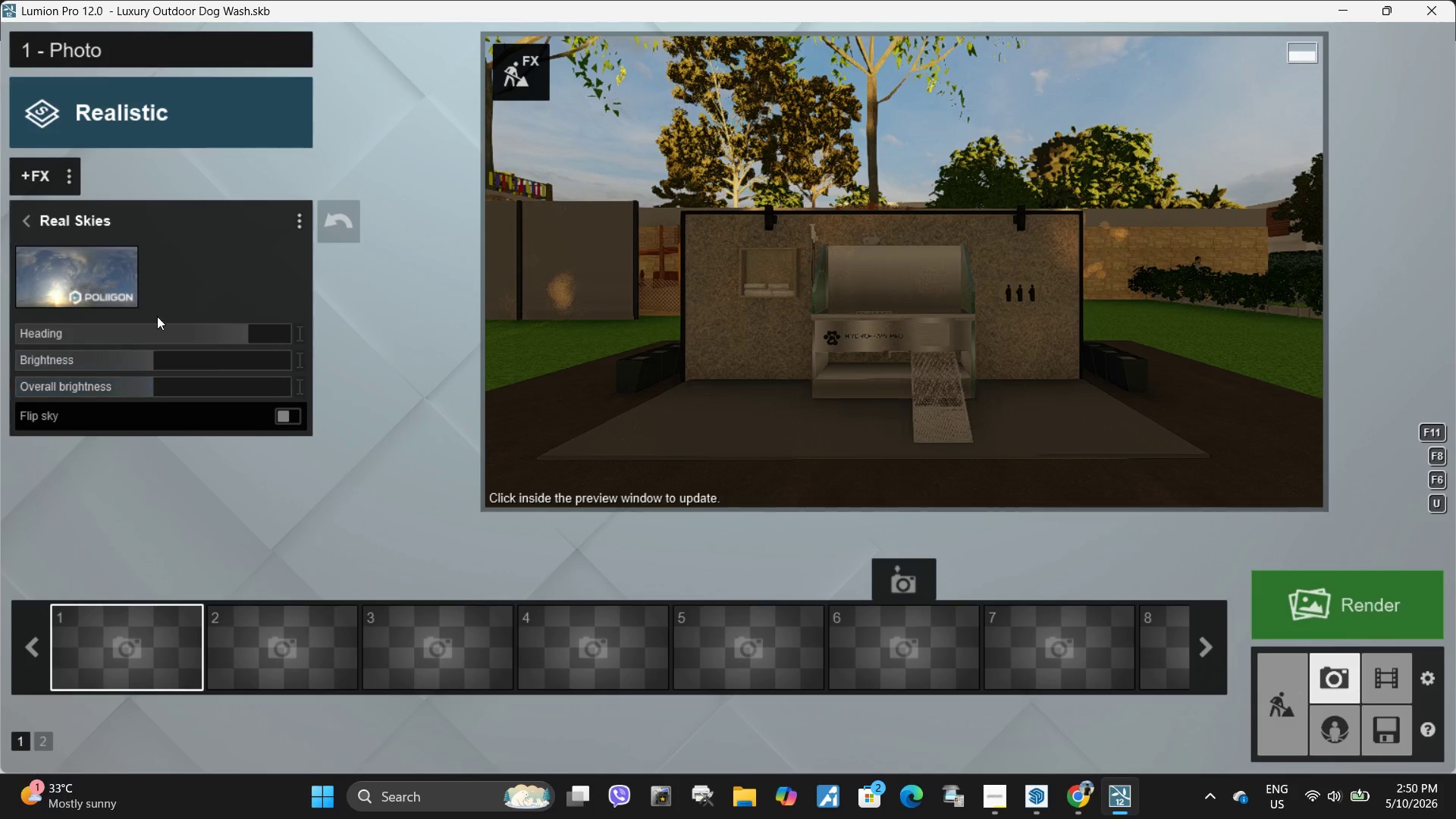 
left_click_drag(start_coordinate=[247, 331], to_coordinate=[27, 341])
 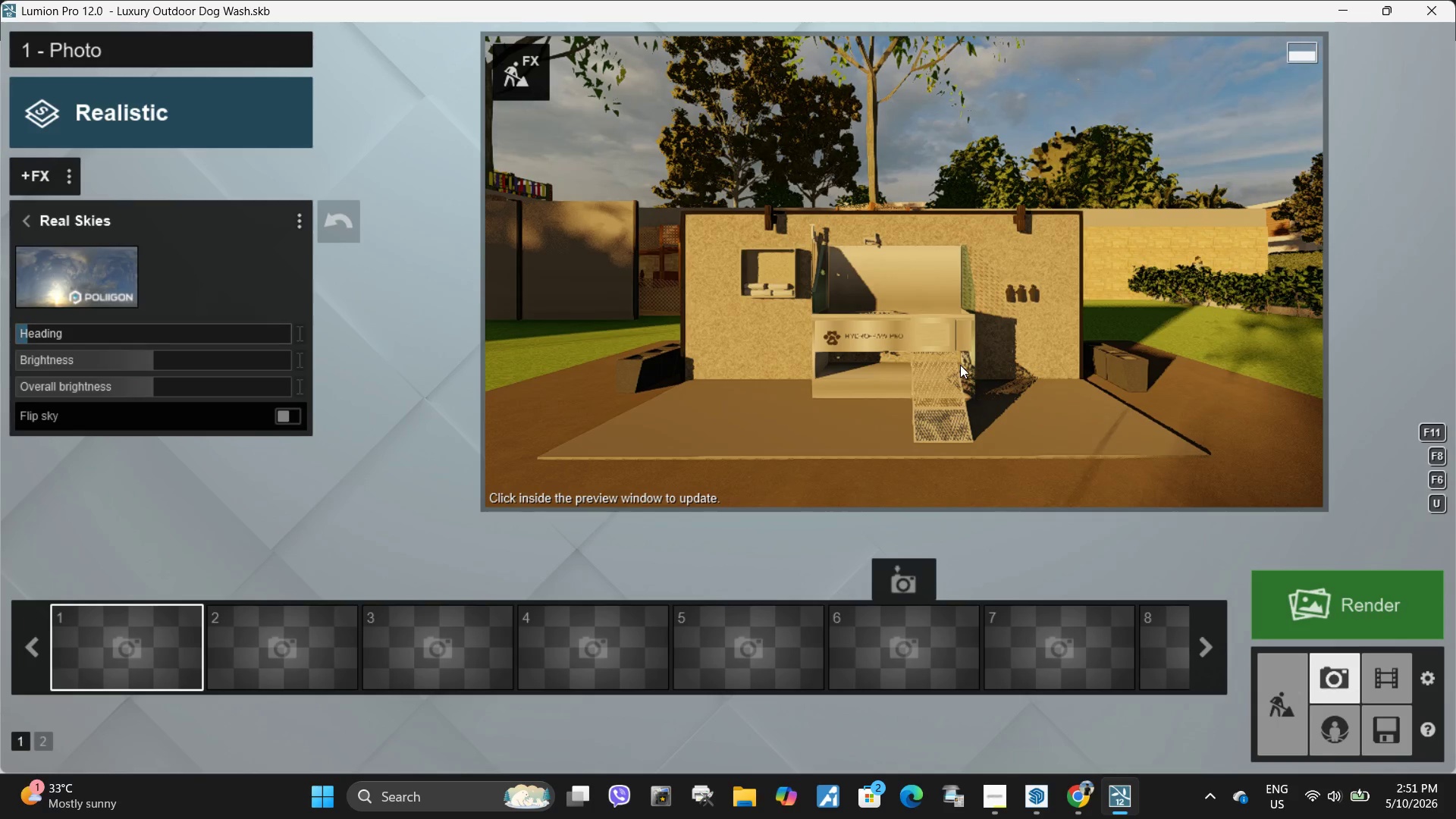 
left_click([960, 363])
 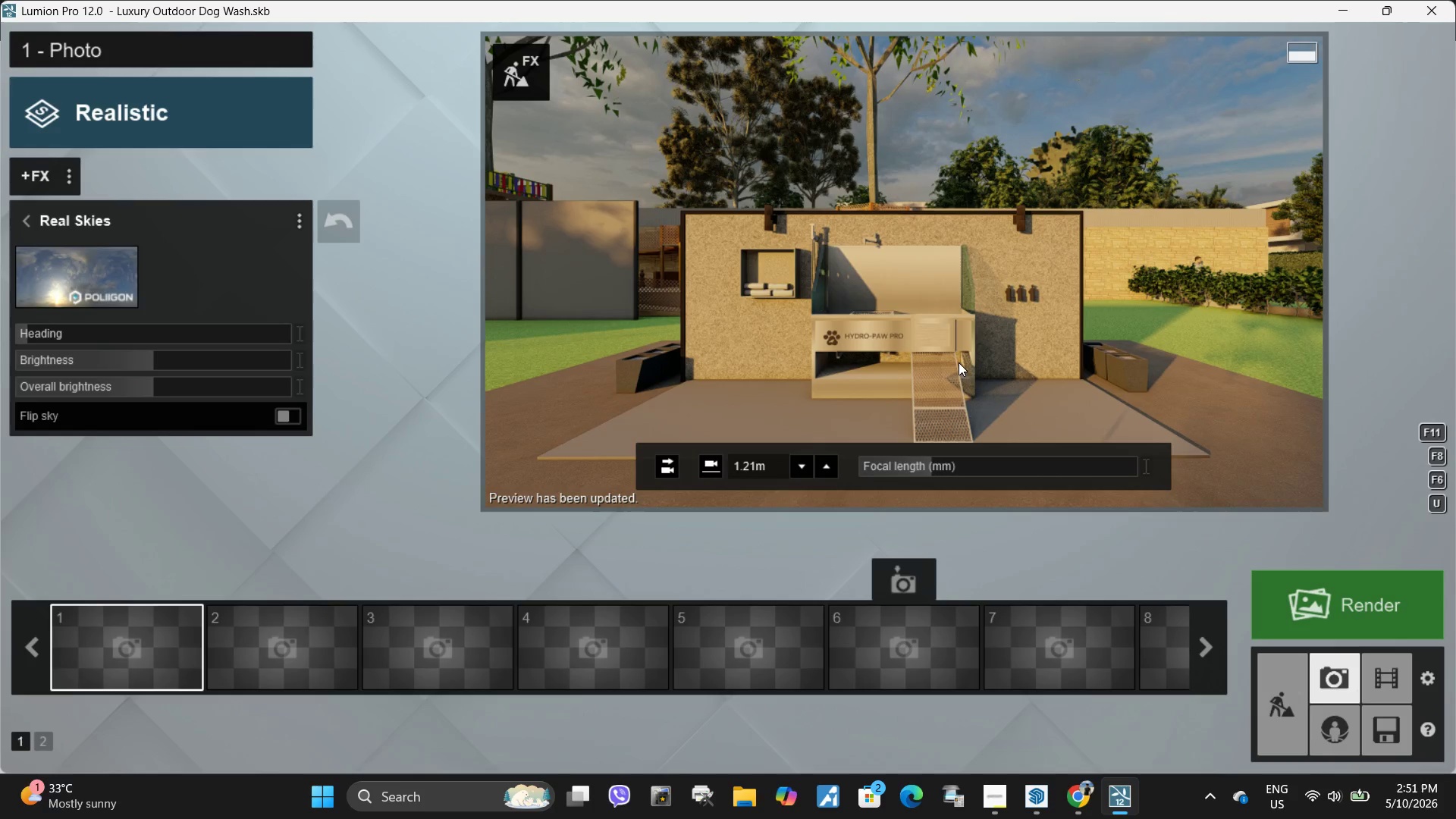 
wait(5.5)
 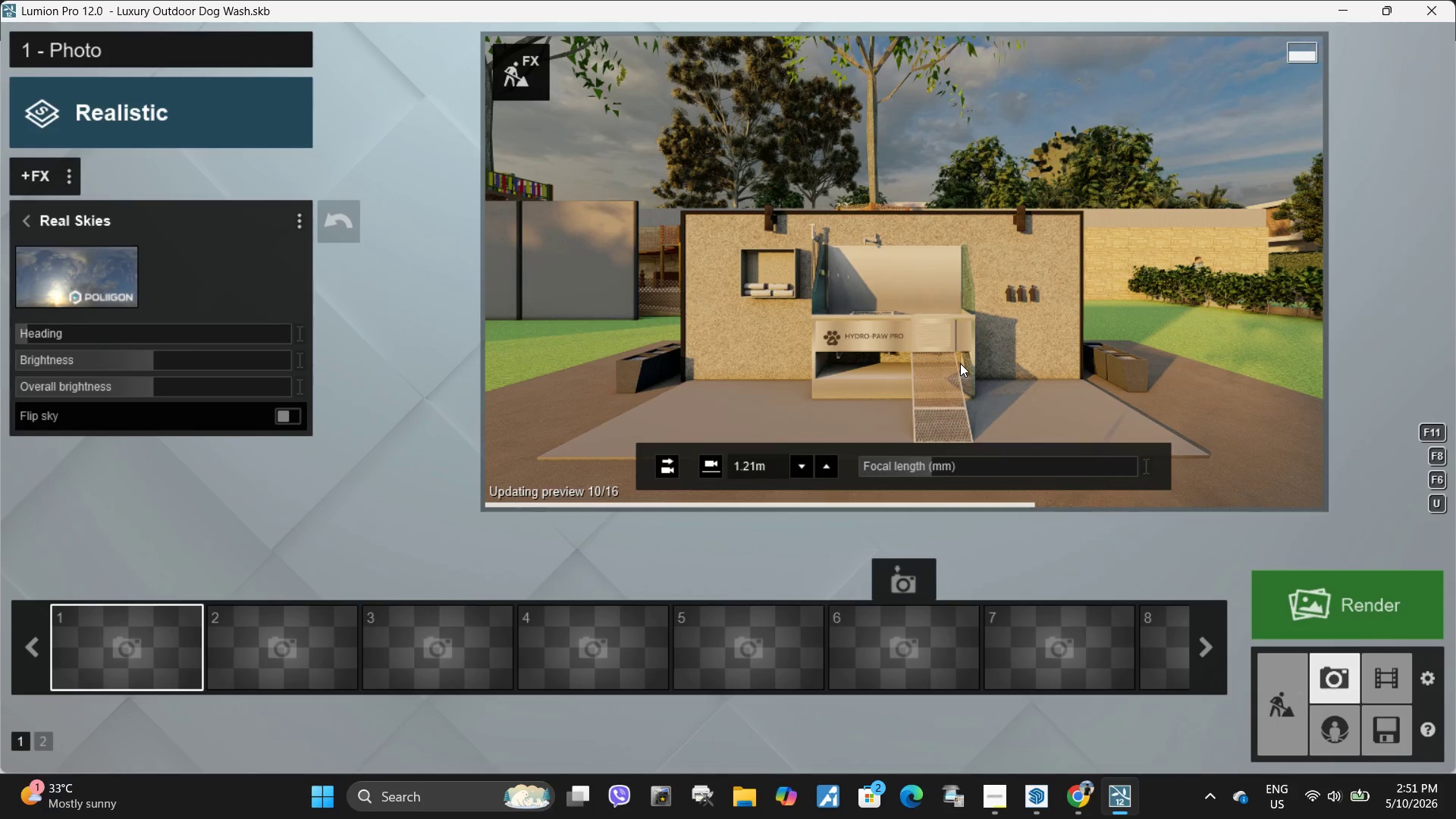 
left_click_drag(start_coordinate=[33, 334], to_coordinate=[27, 335])
 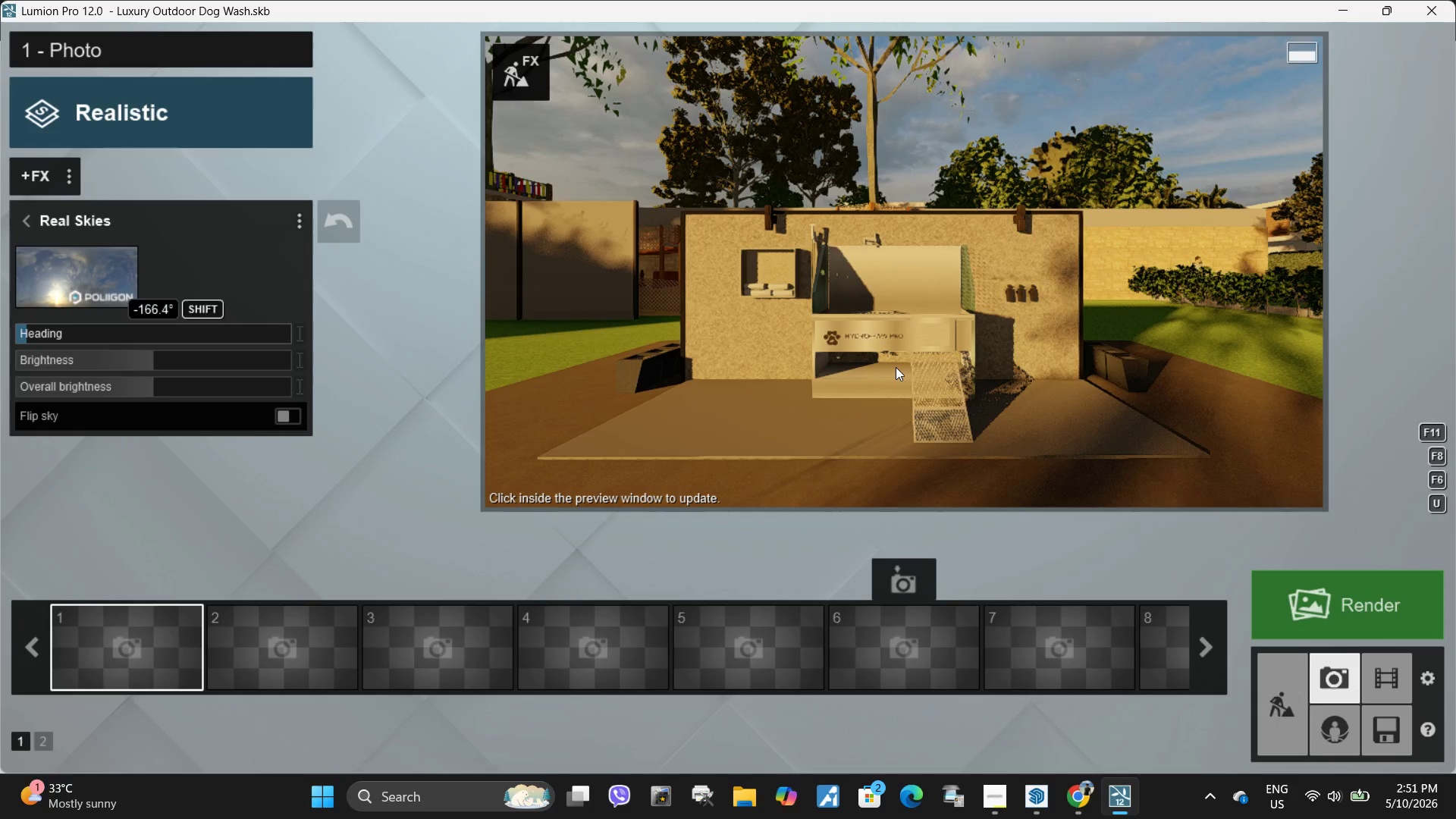 
left_click([896, 367])
 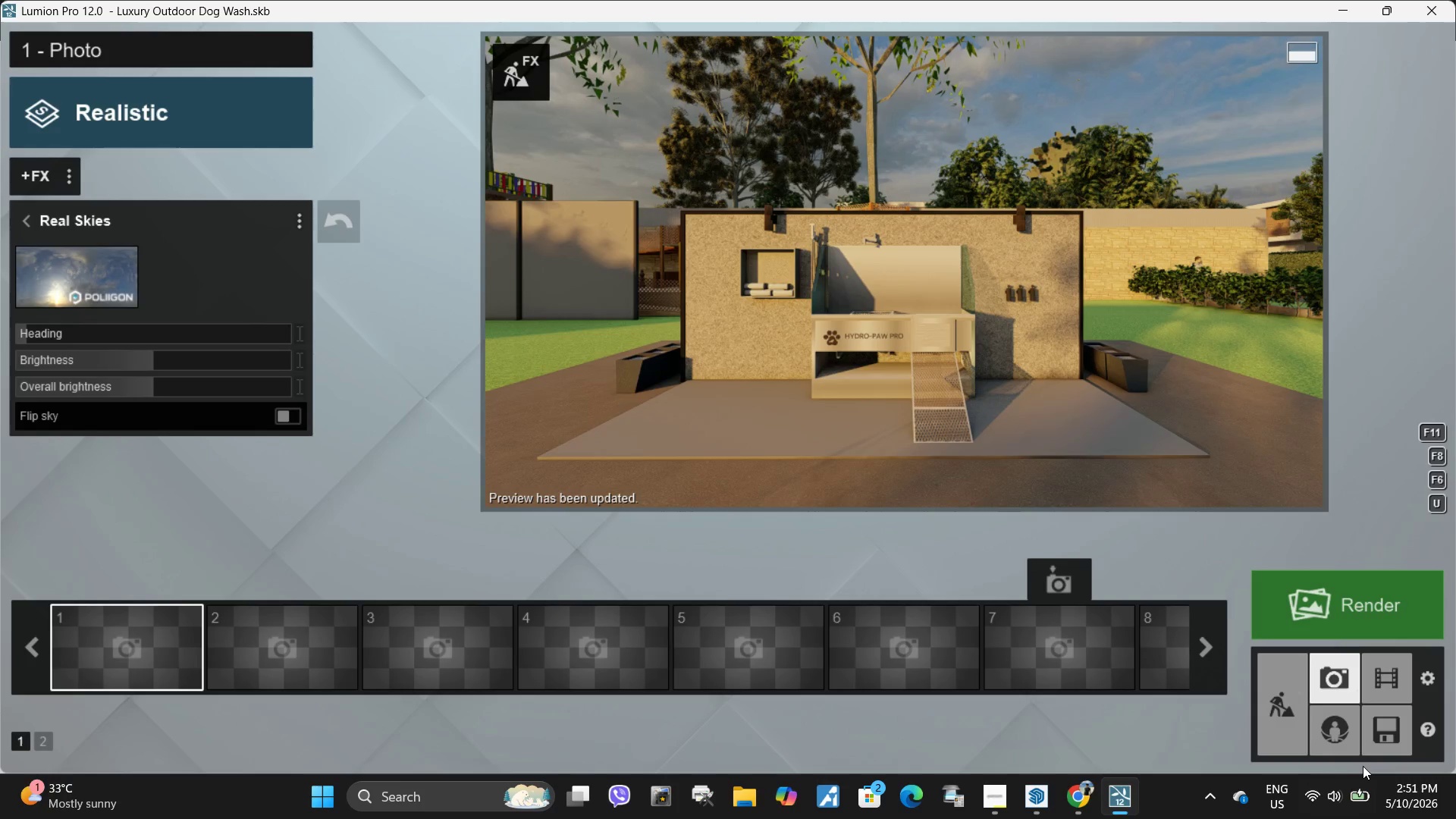 
type(AE)
 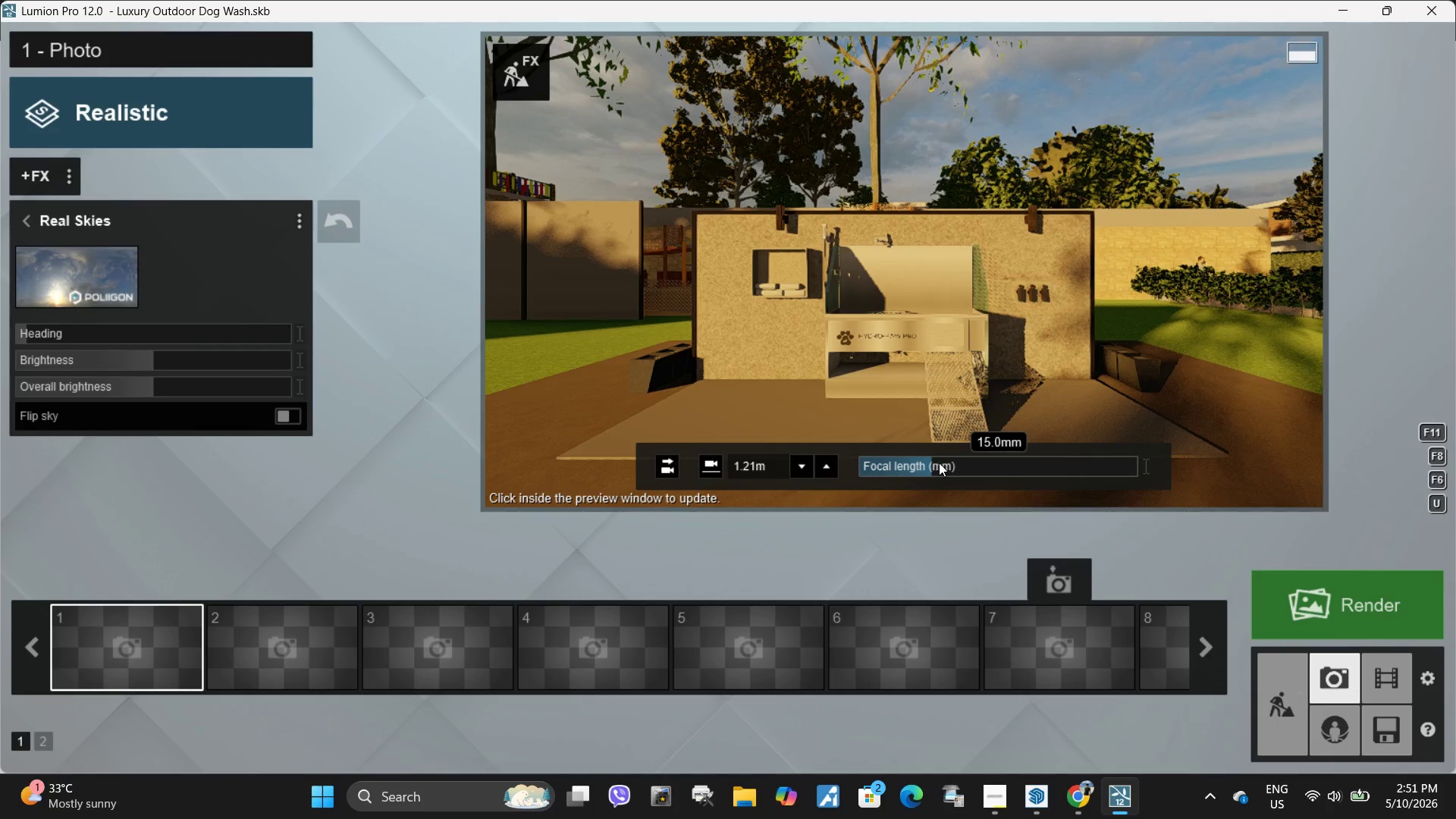 
mouse_move([996, 799])
 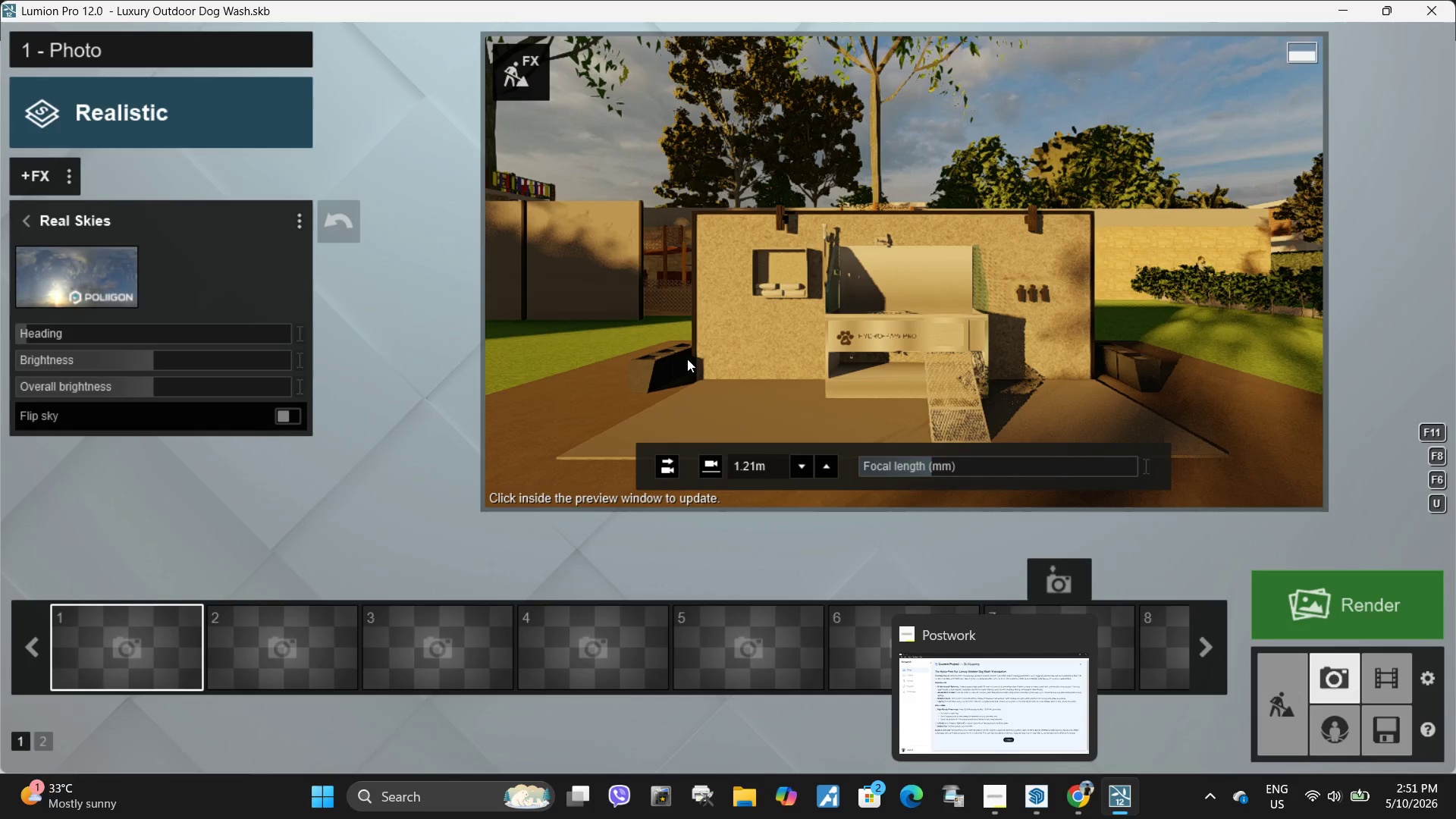 
wait(5.66)
 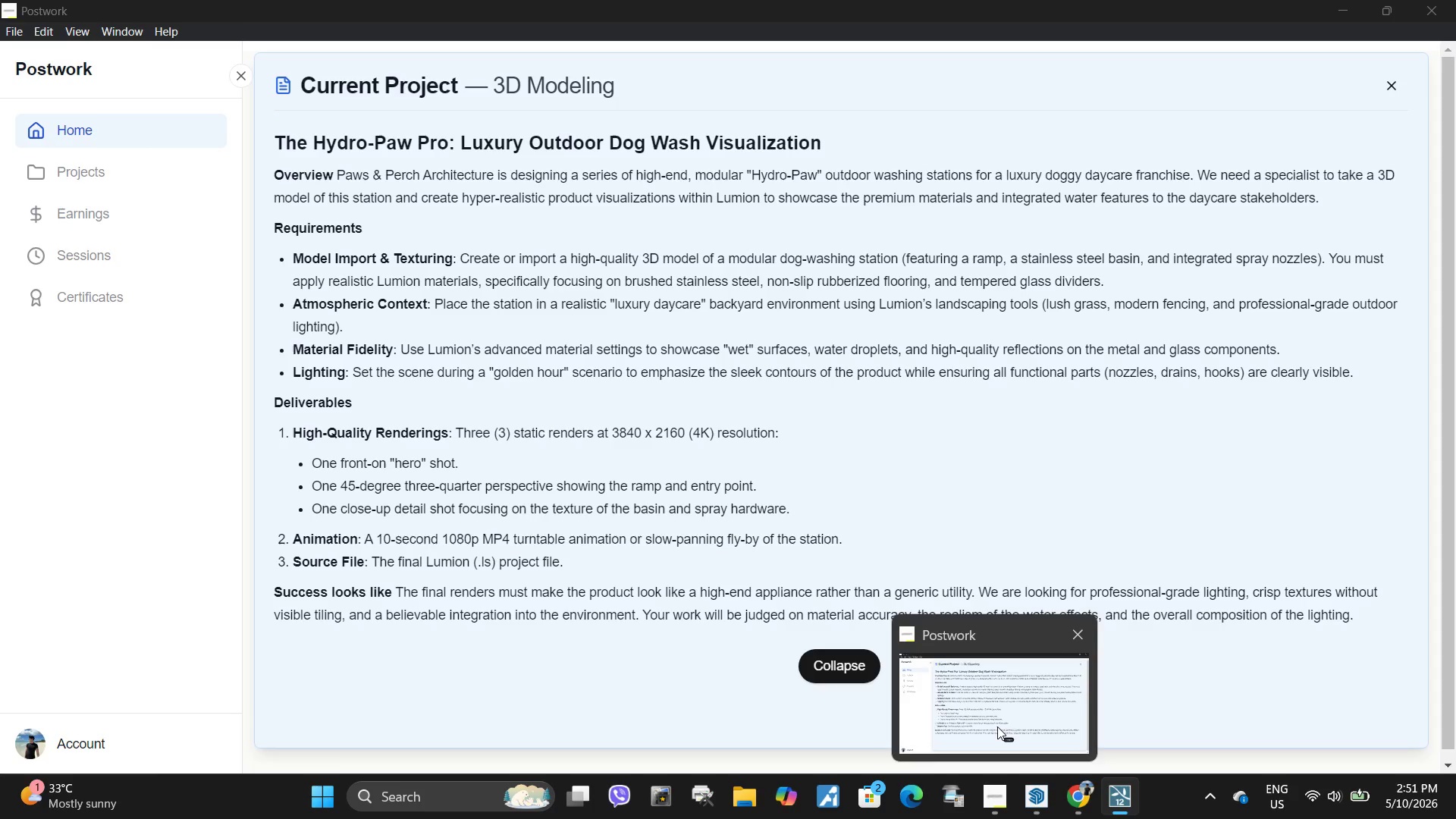 
left_click_drag(start_coordinate=[931, 464], to_coordinate=[955, 466])
 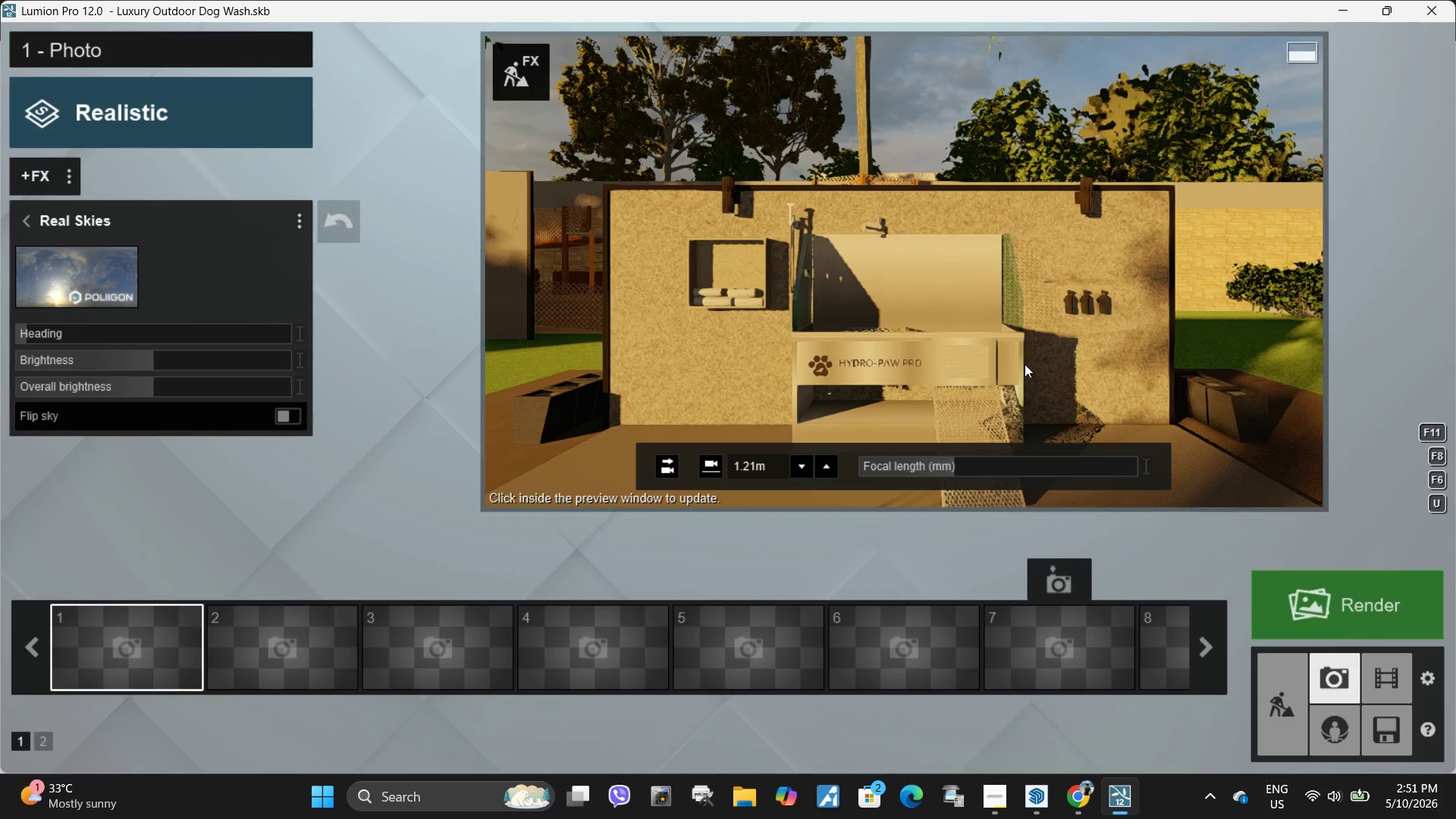 
hold_key(key=Space, duration=5.95)
 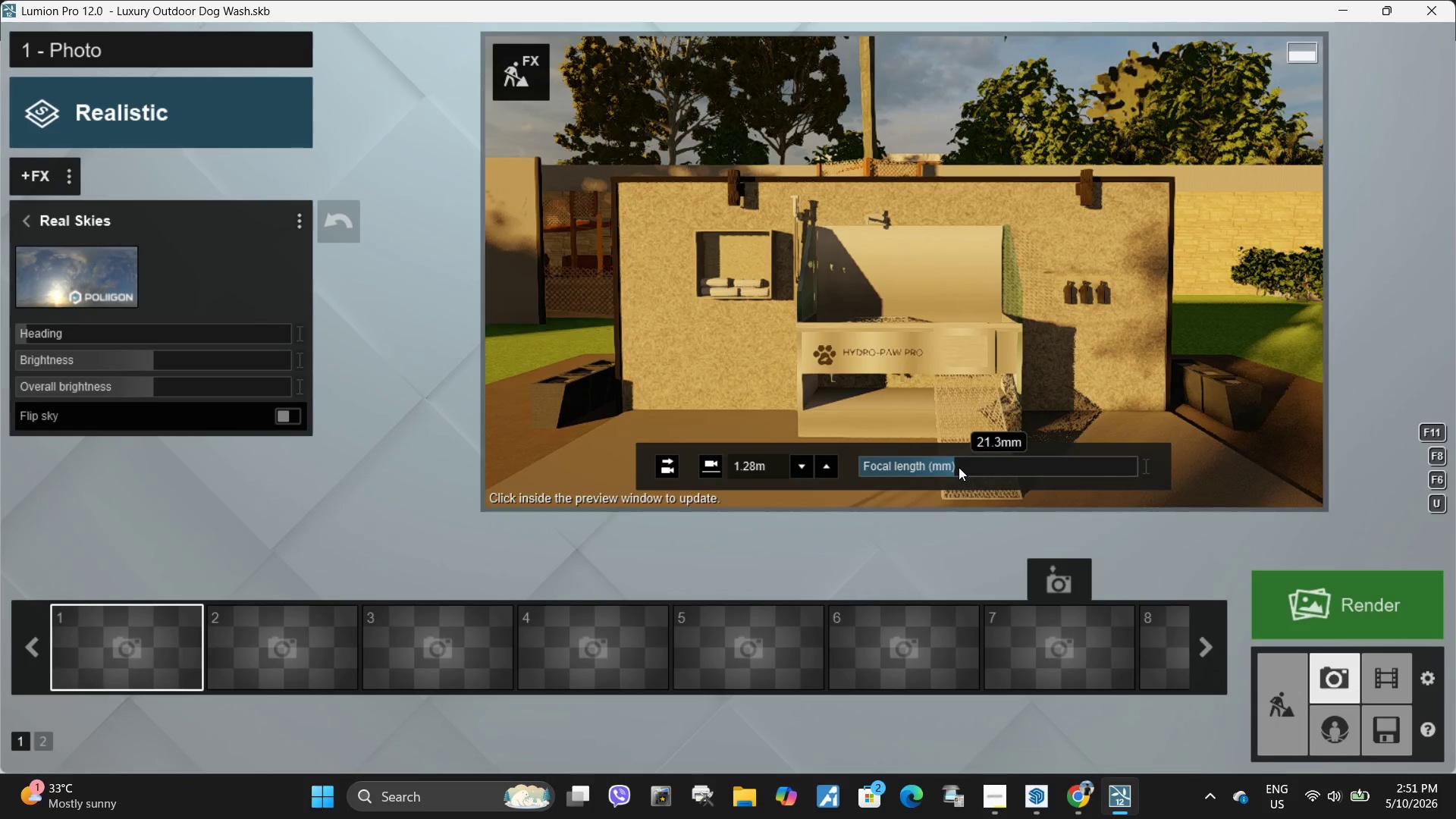 
type(EEESQQ)
 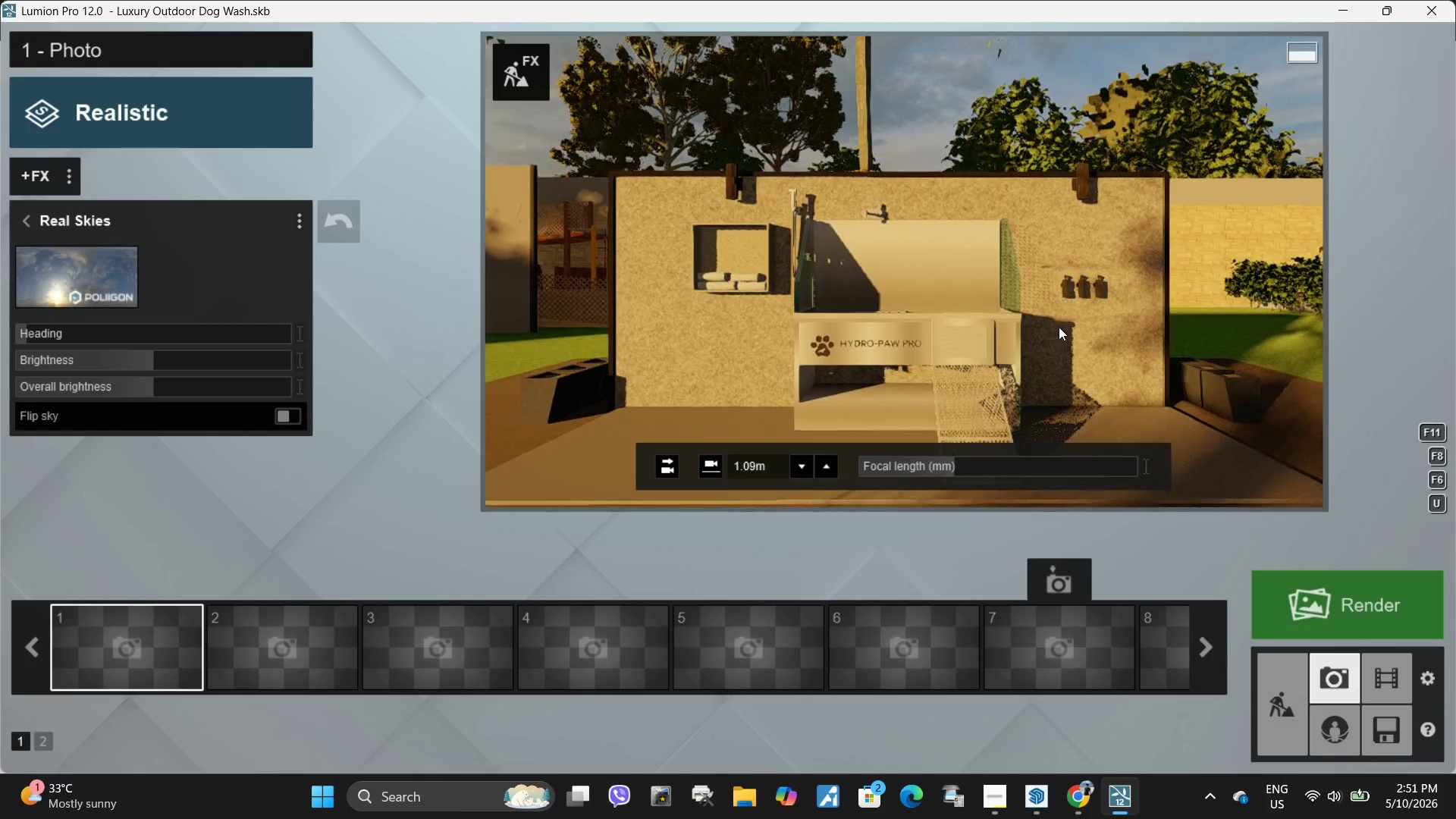 
hold_key(key=Q, duration=0.56)
 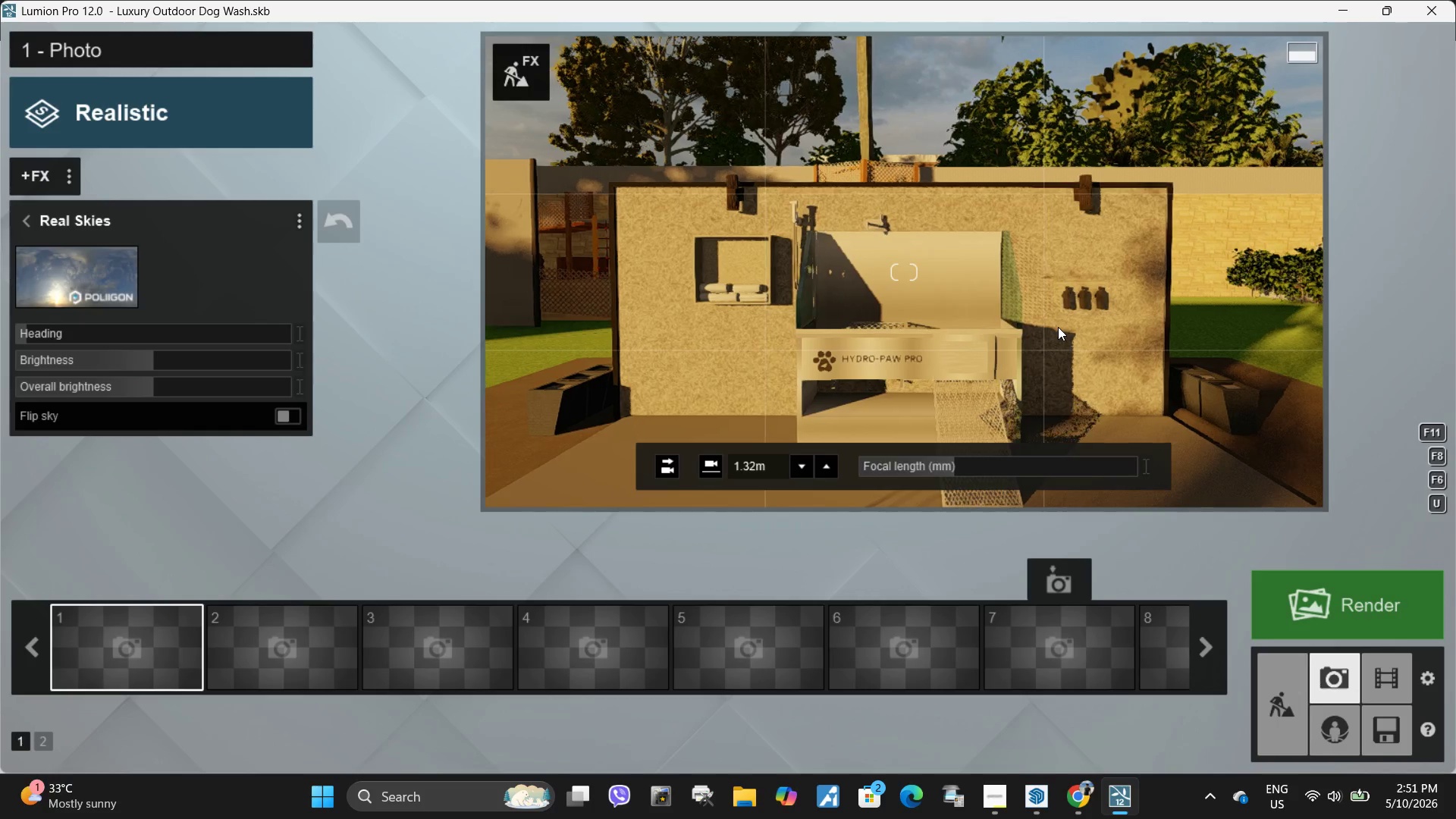 
type(ED)
 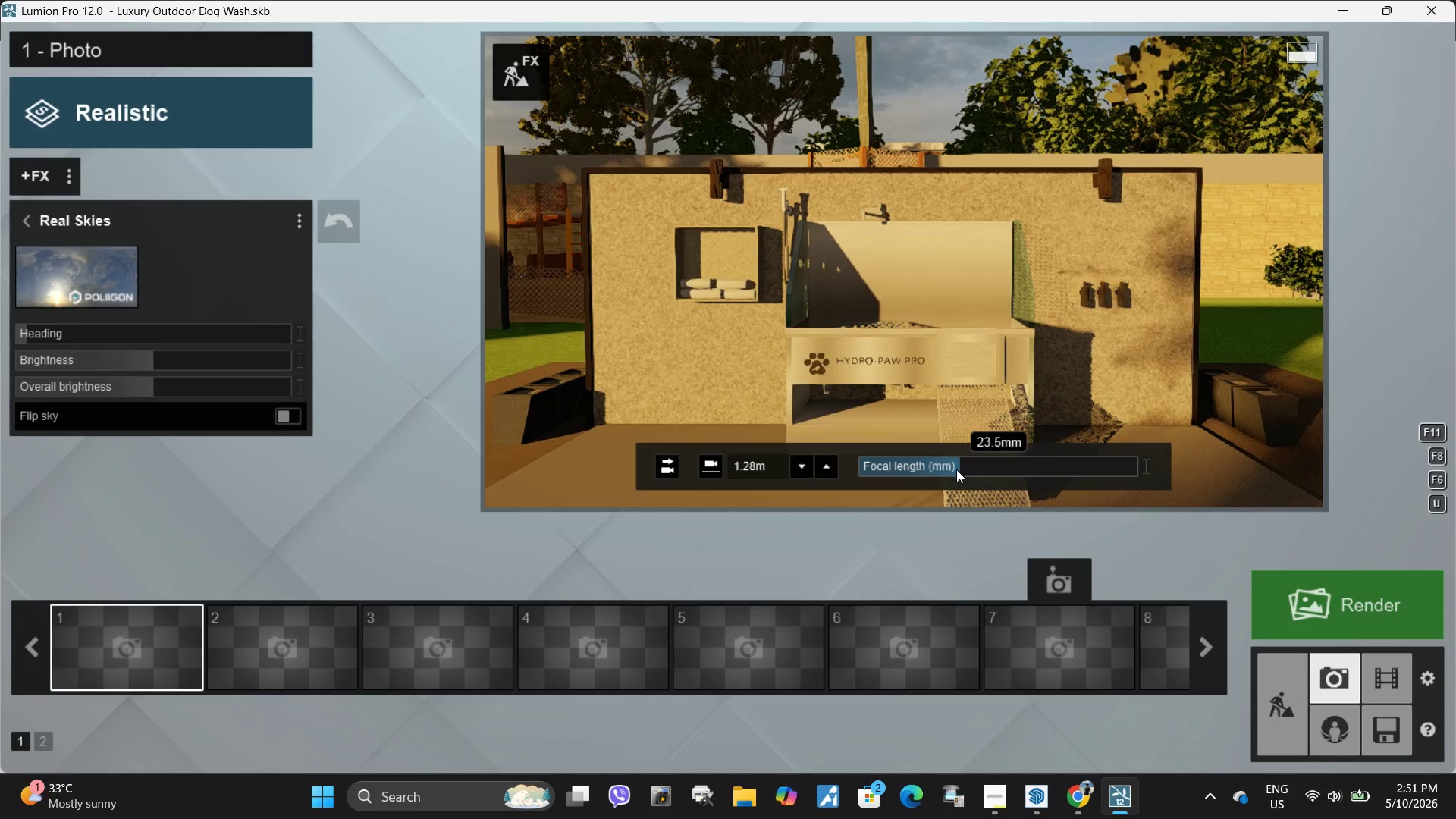 
hold_key(key=Space, duration=2.19)
 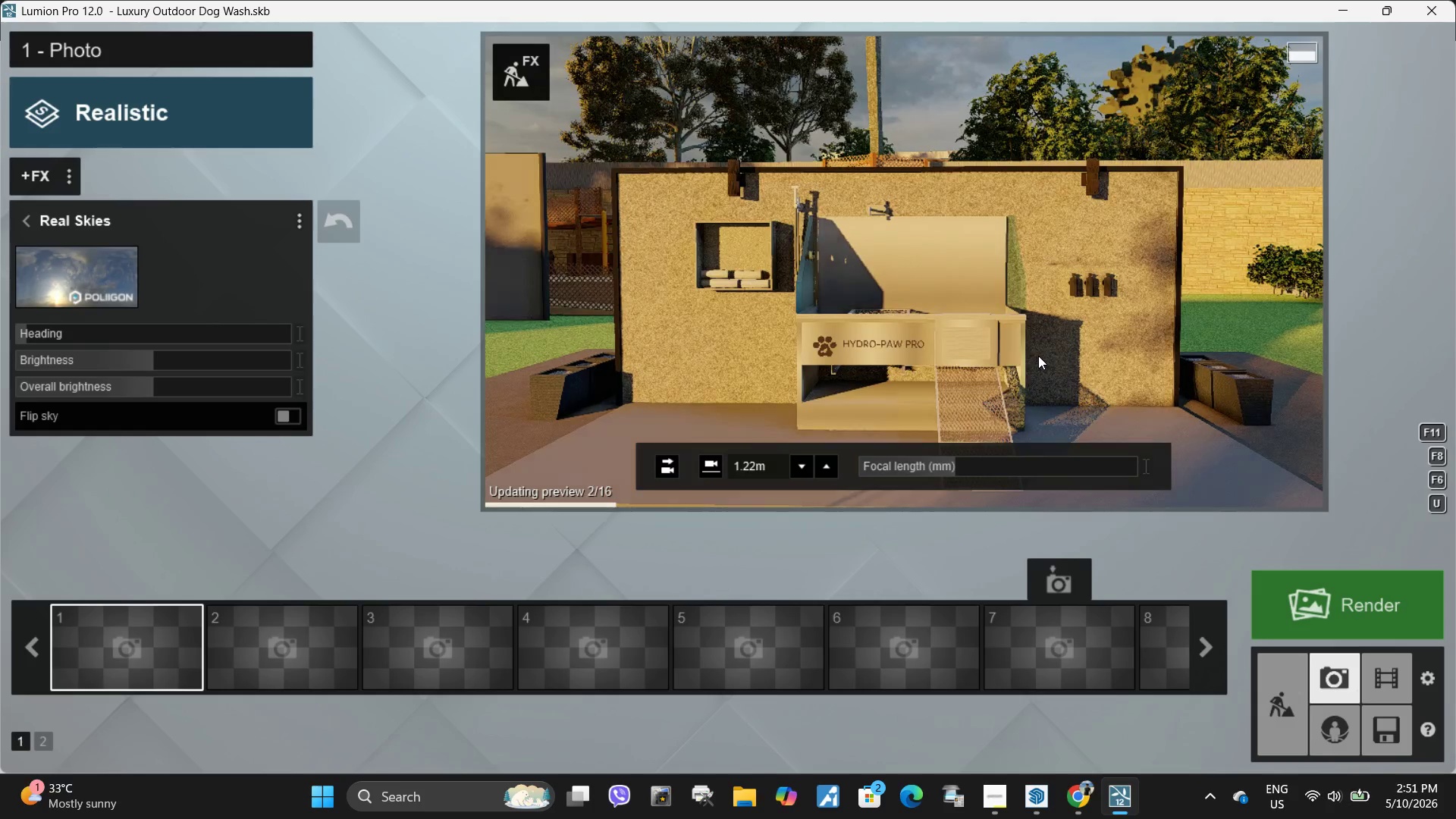 
type(ED)
 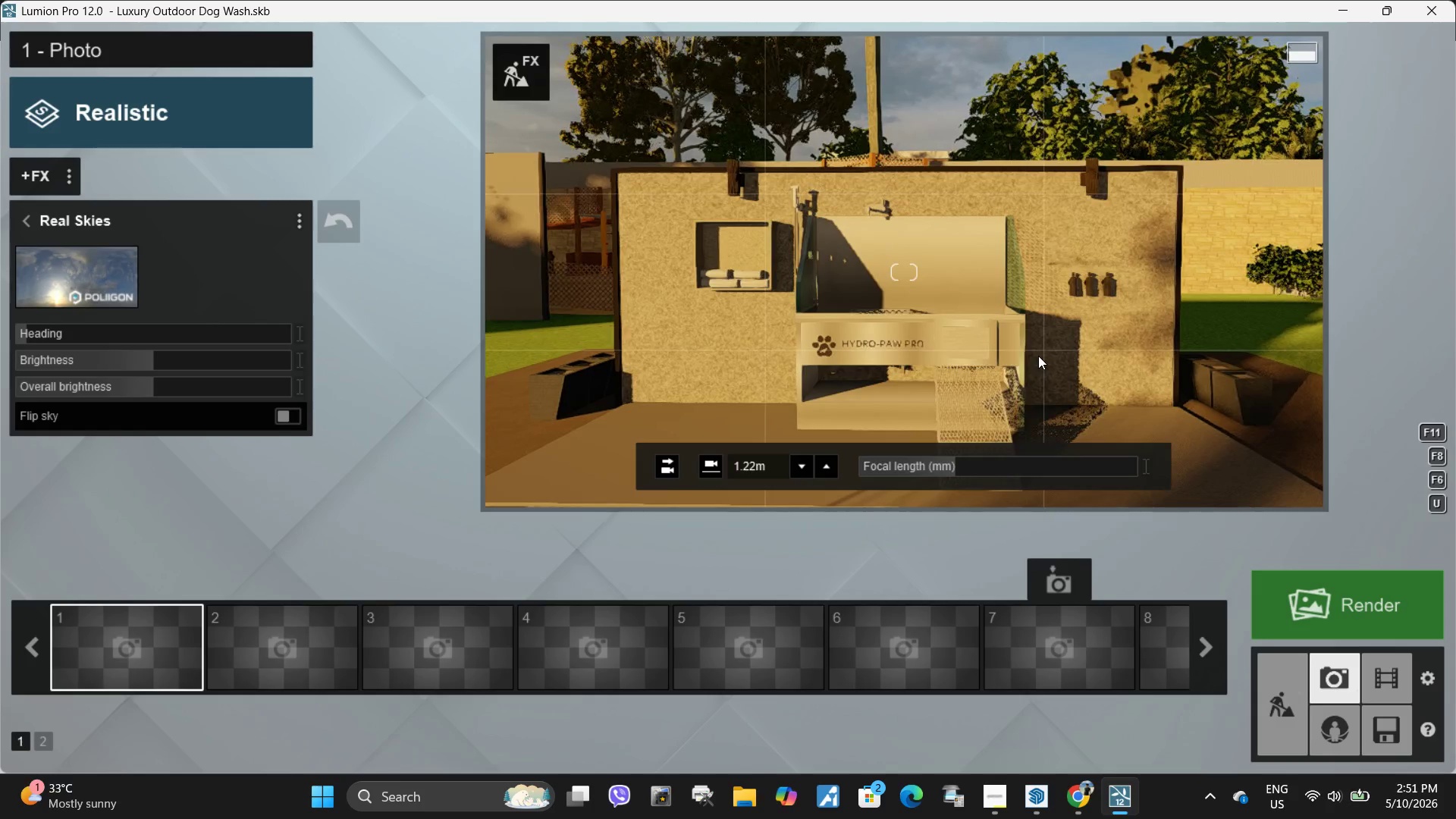 
left_click([1038, 356])
 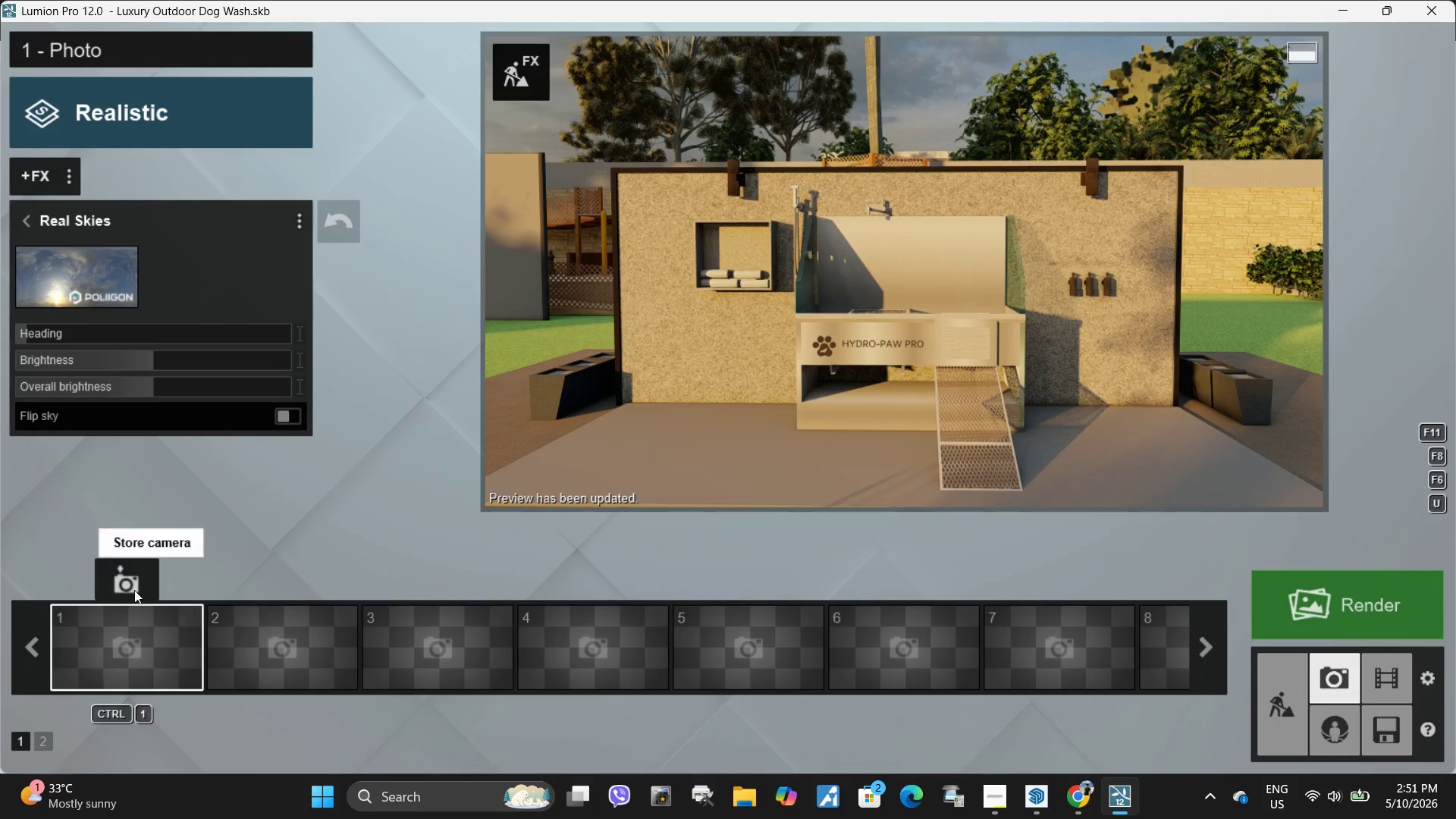 
wait(5.22)
 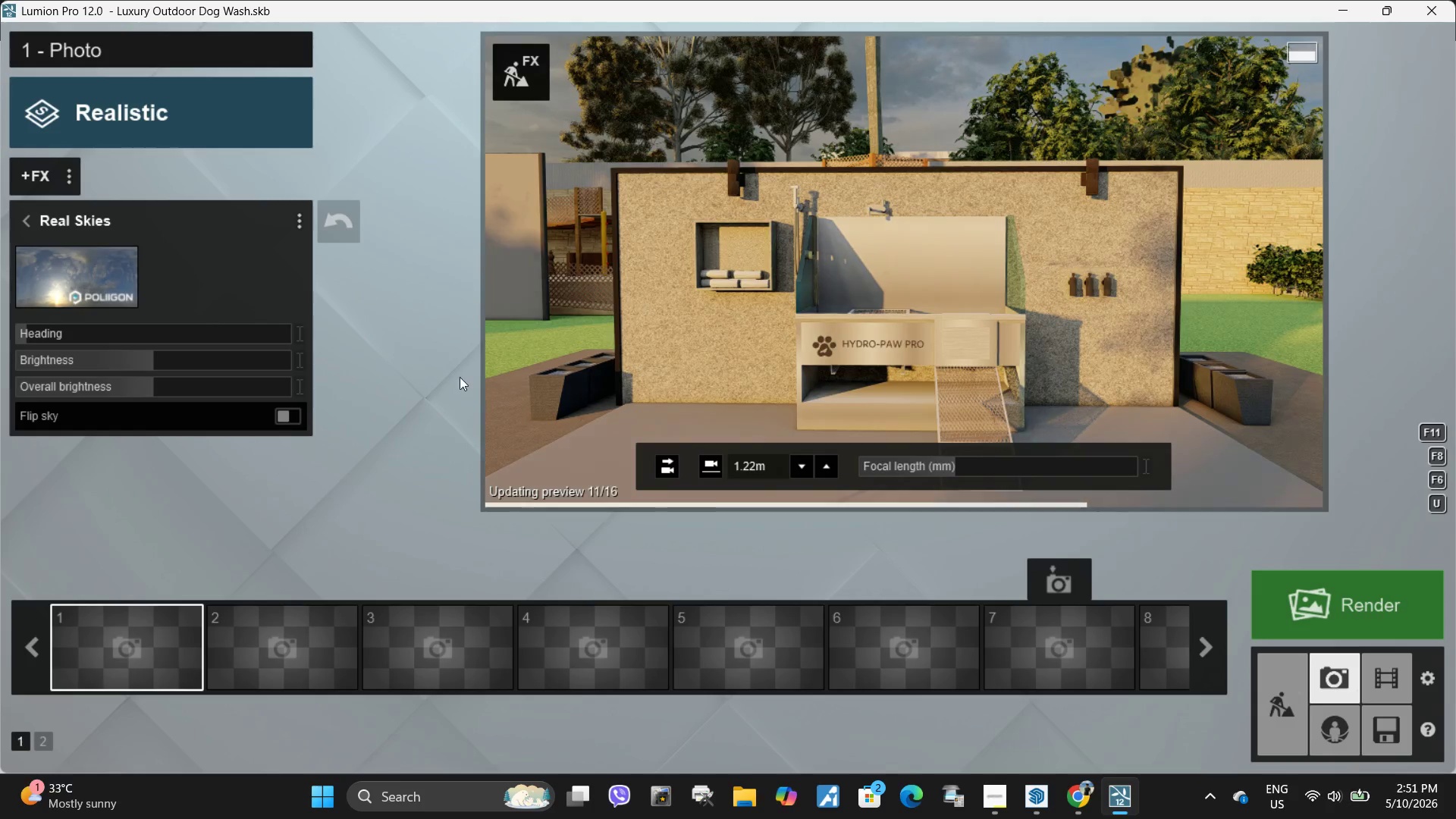 
left_click([134, 576])
 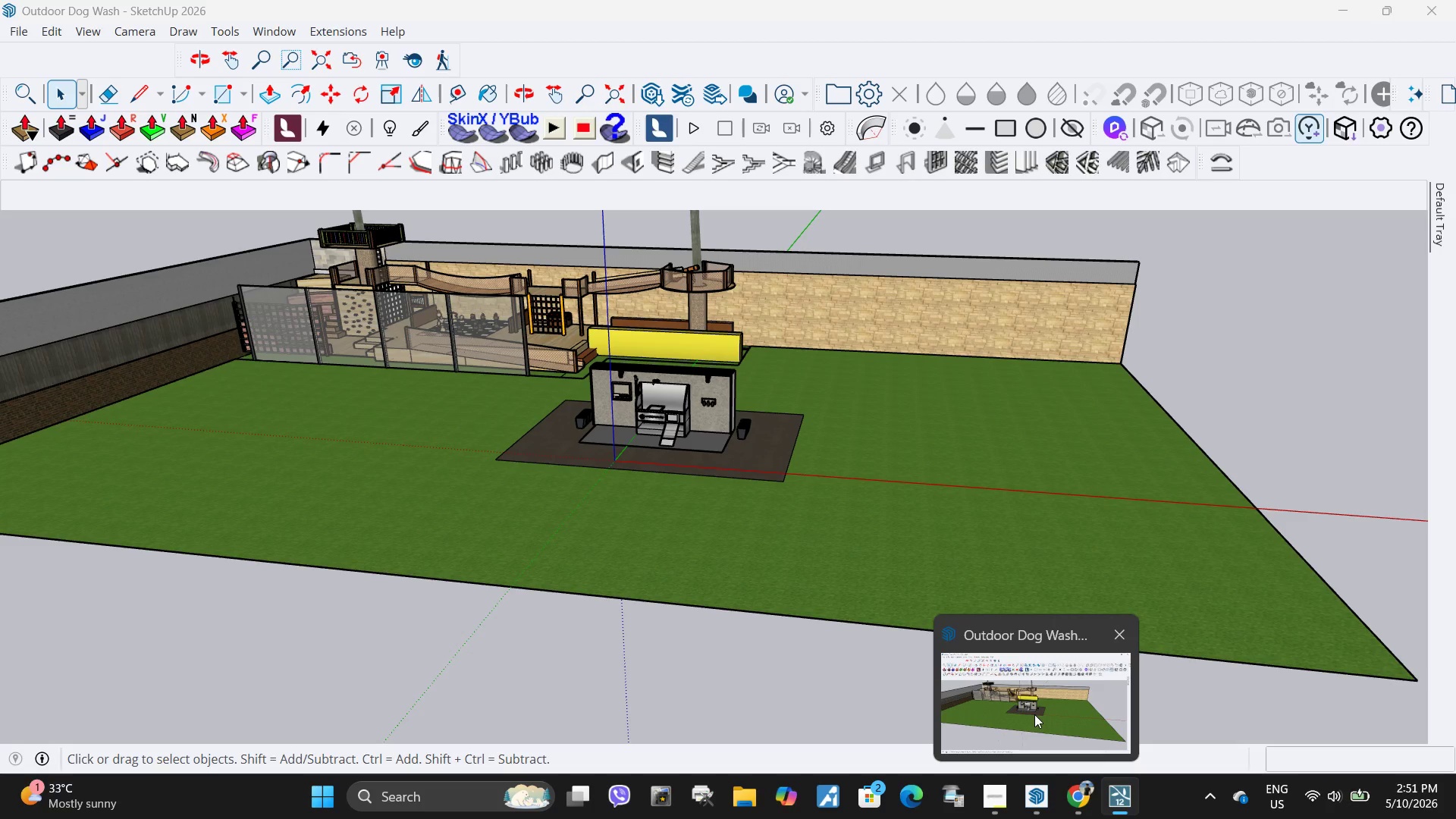 
wait(12.23)
 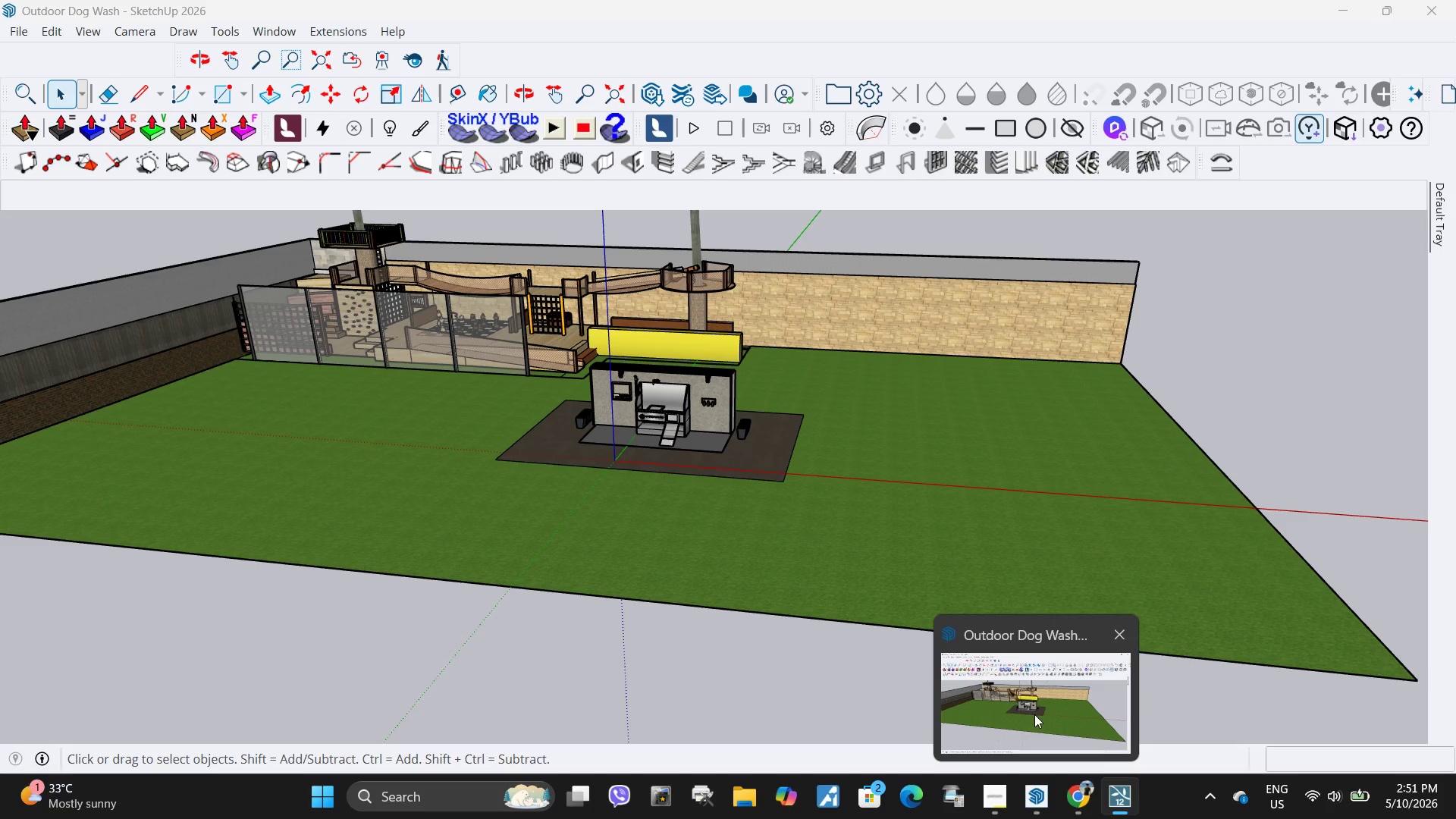 
hold_key(key=D, duration=0.64)
 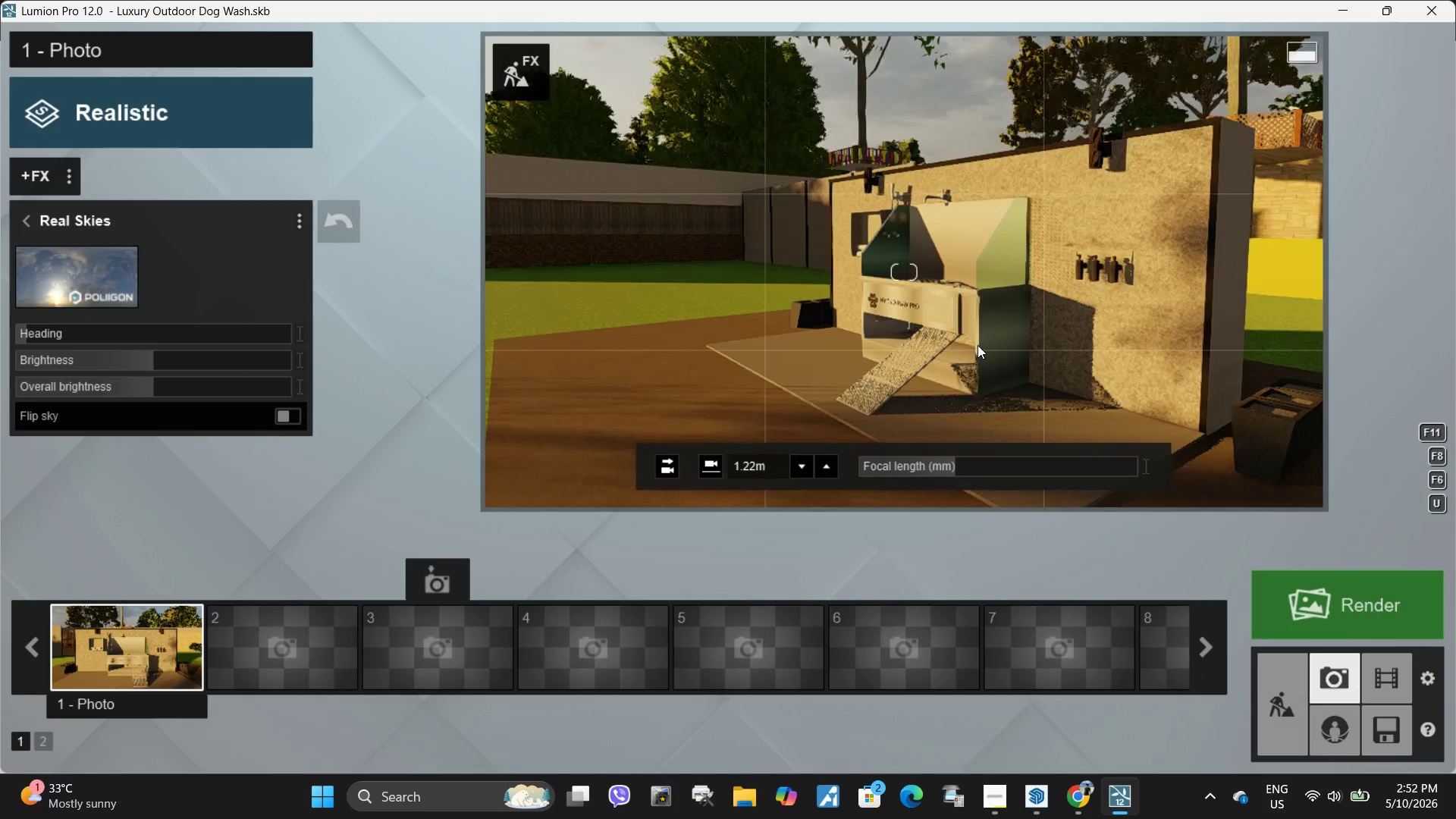 
hold_key(key=D, duration=0.52)
 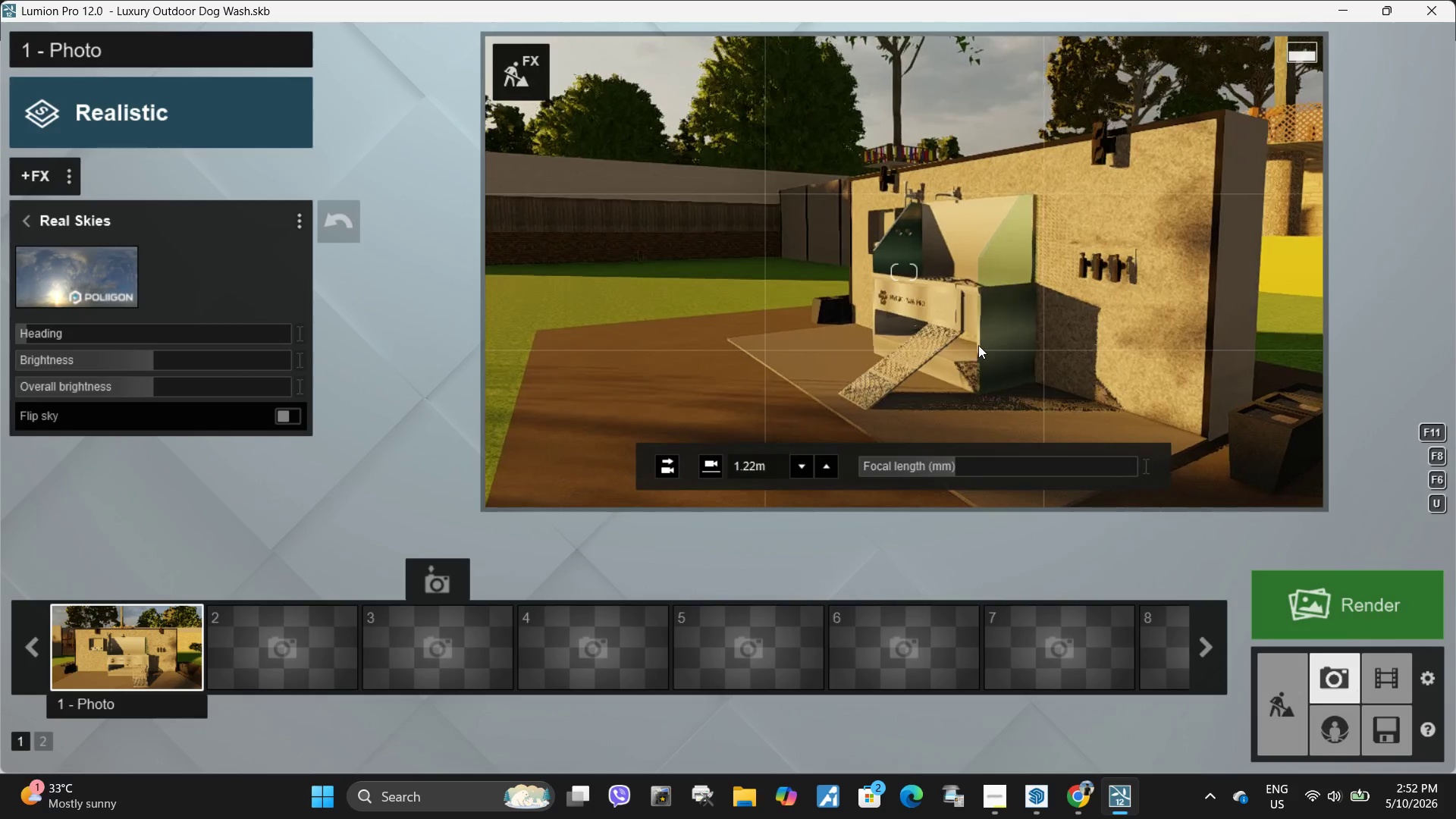 
type(WSW)
 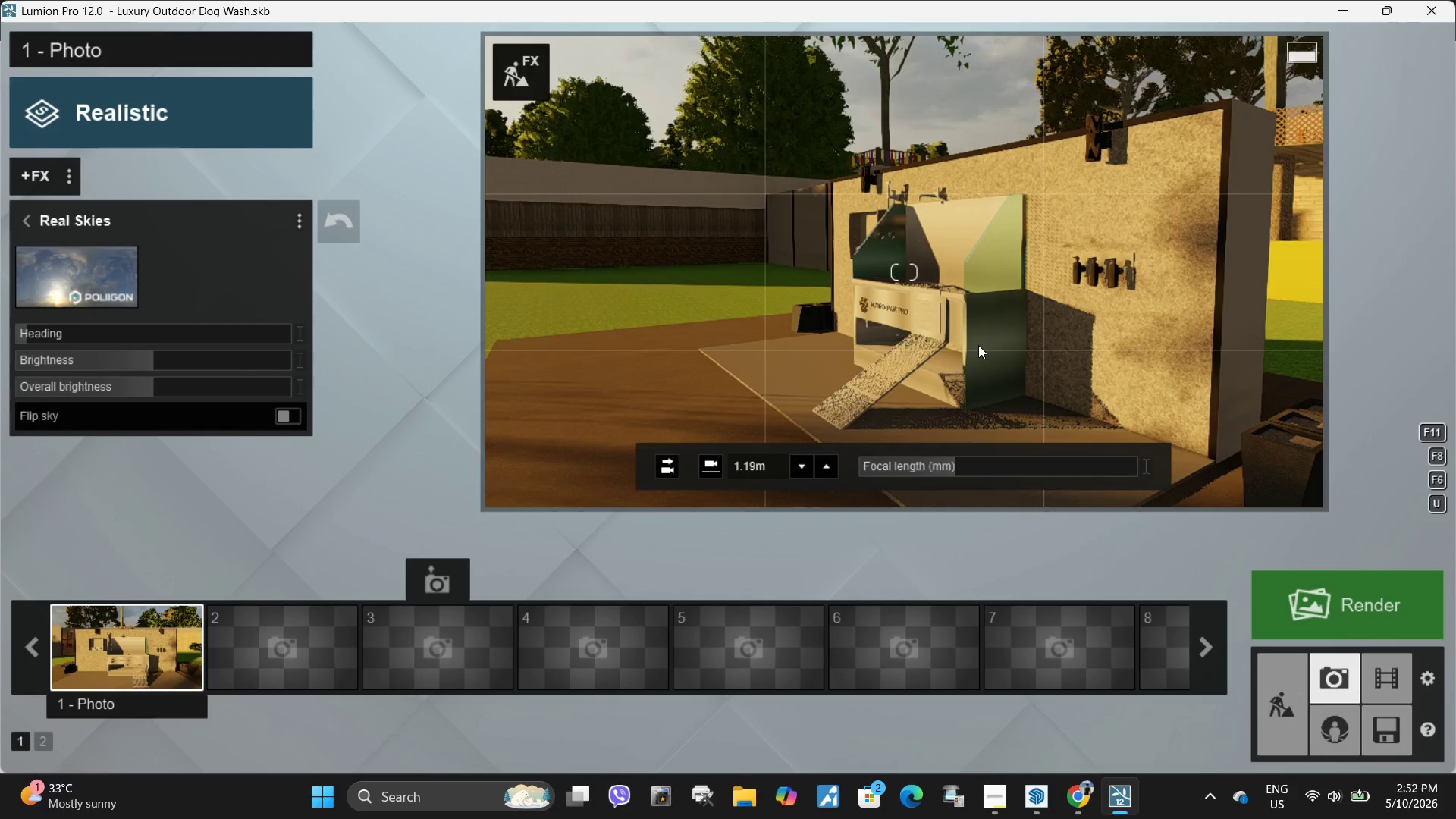 
type(QAEEAE)
 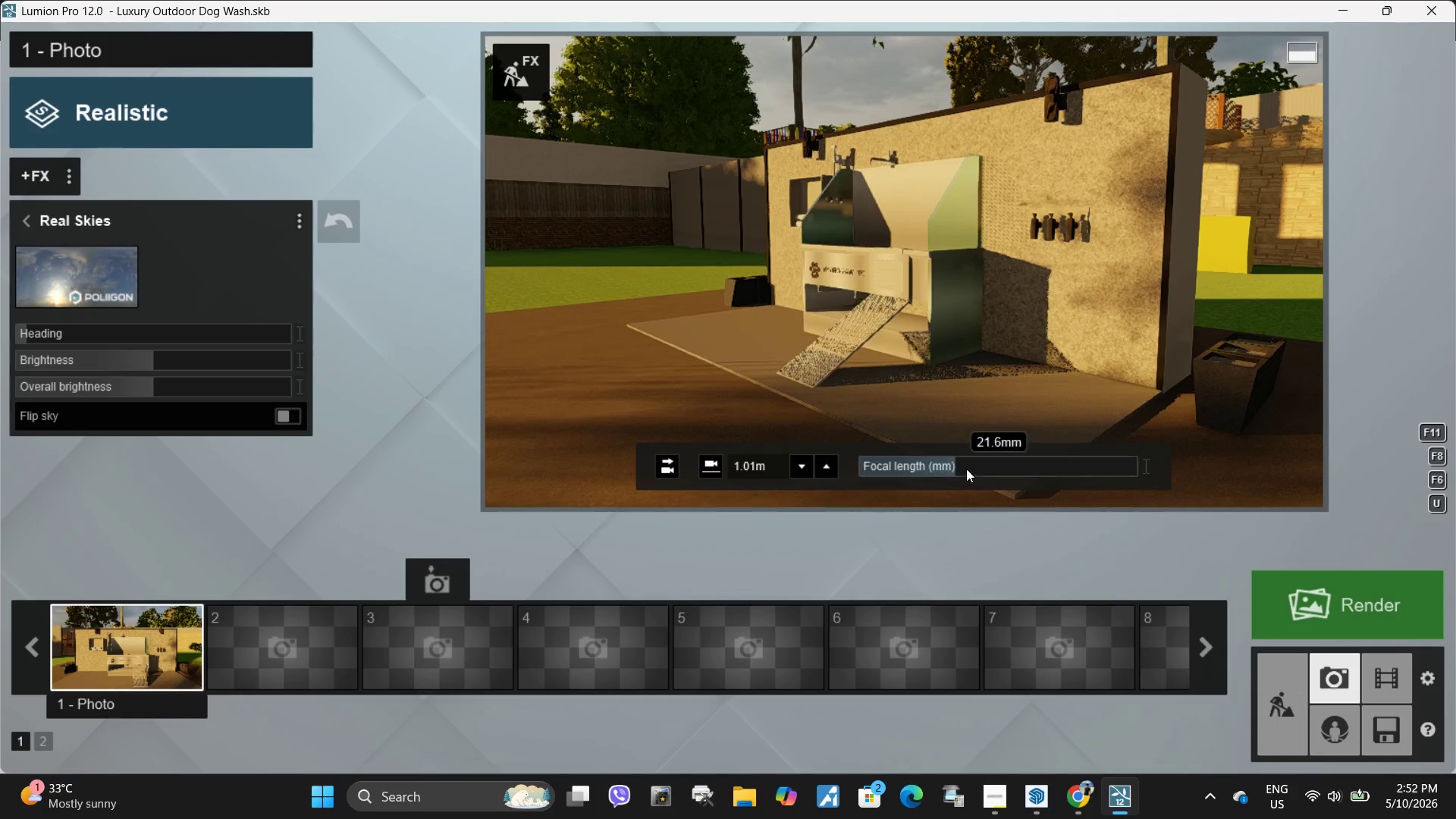 
left_click_drag(start_coordinate=[964, 469], to_coordinate=[971, 469])
 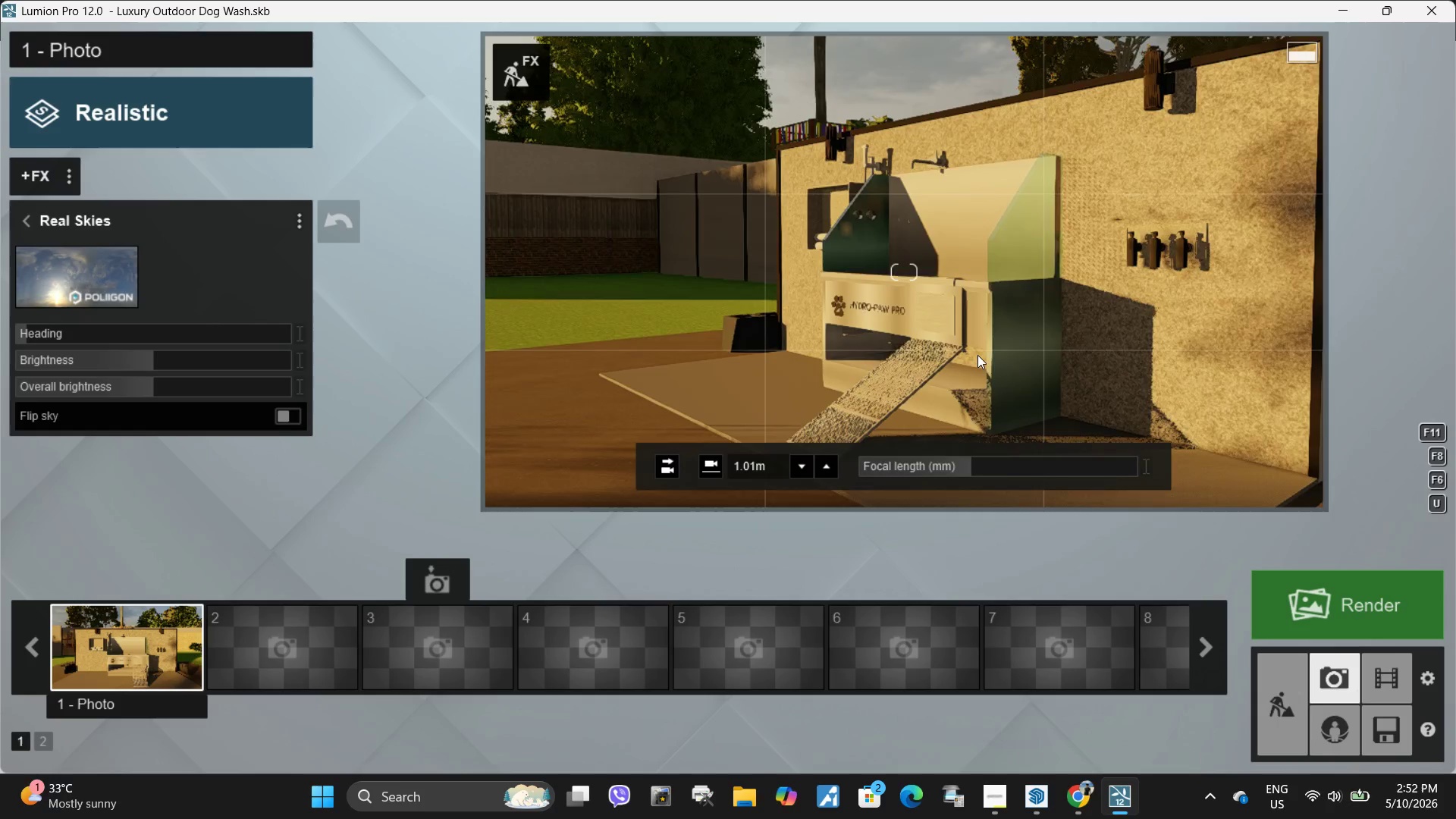 
type(DS)
 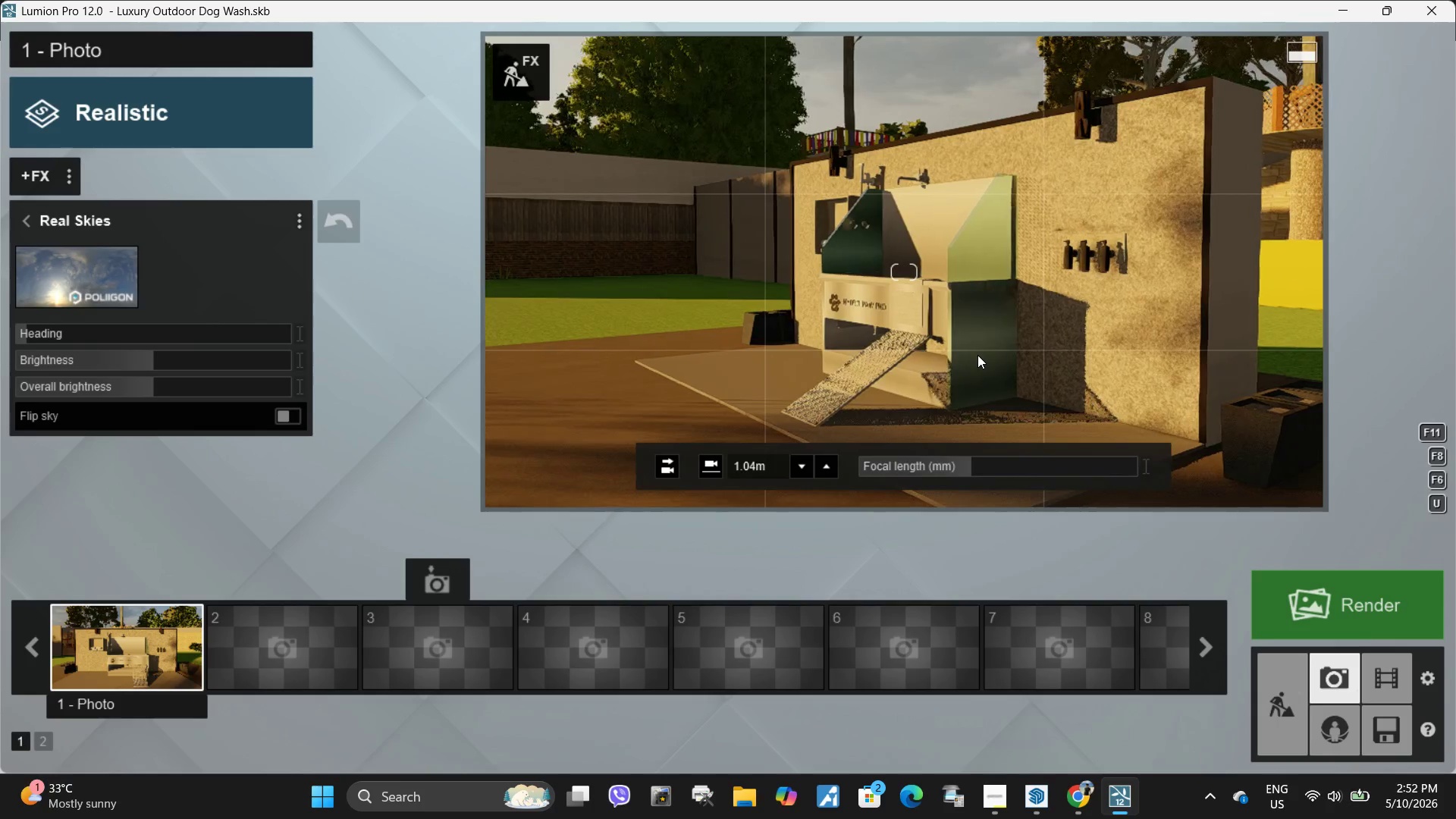 
left_click([977, 355])
 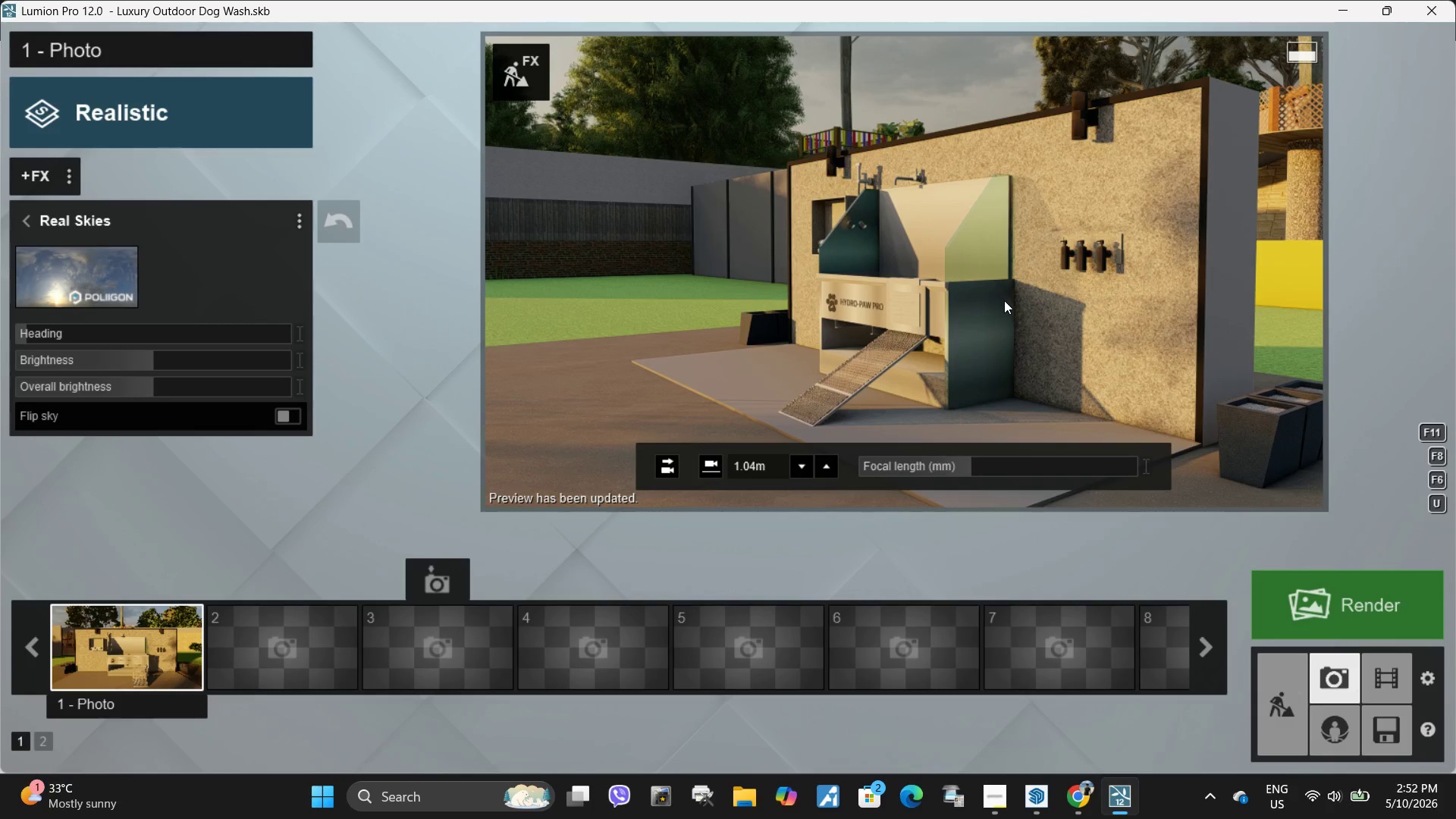 
wait(5.84)
 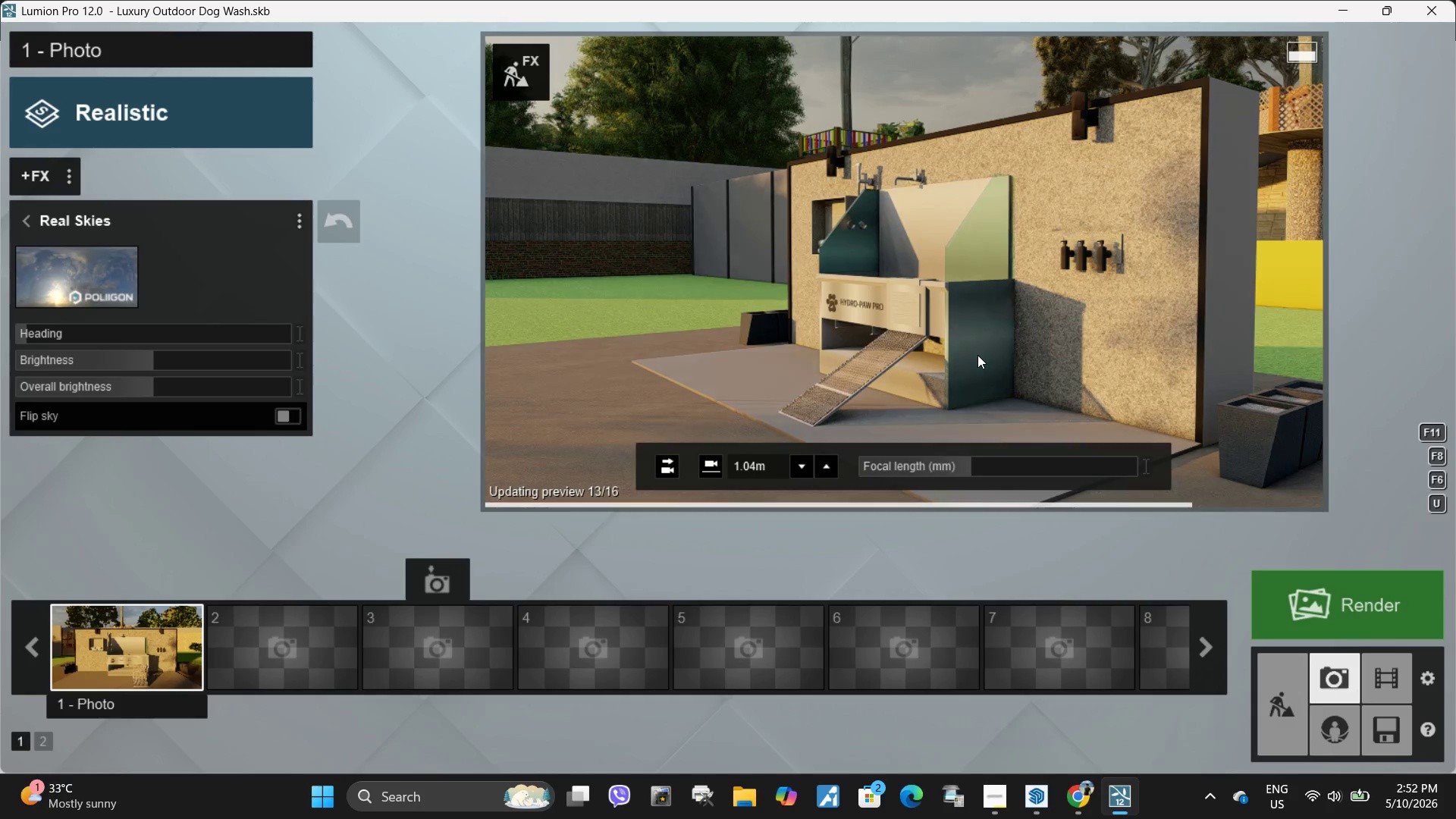 
left_click([1016, 314])
 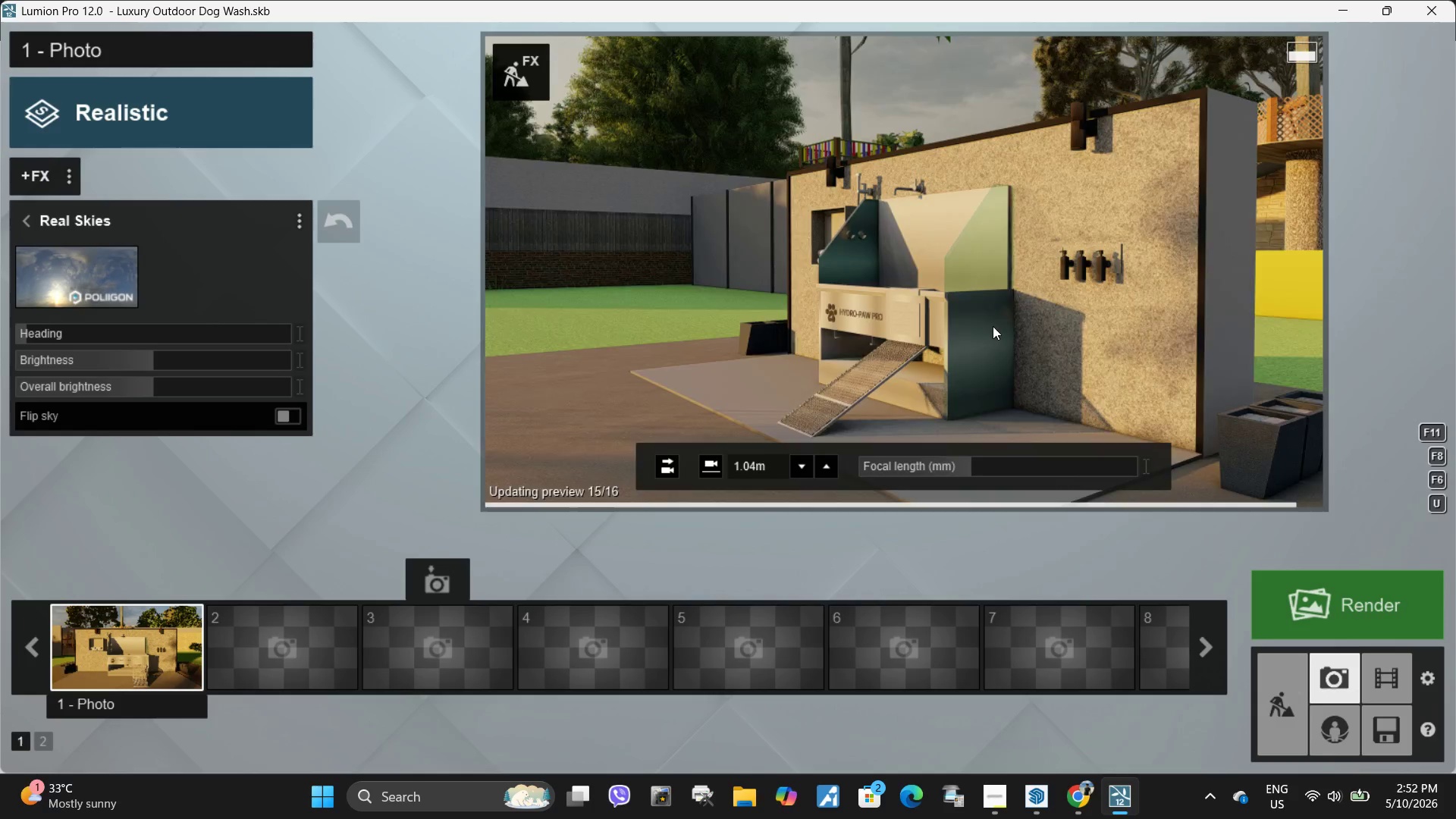 
type(DD)
 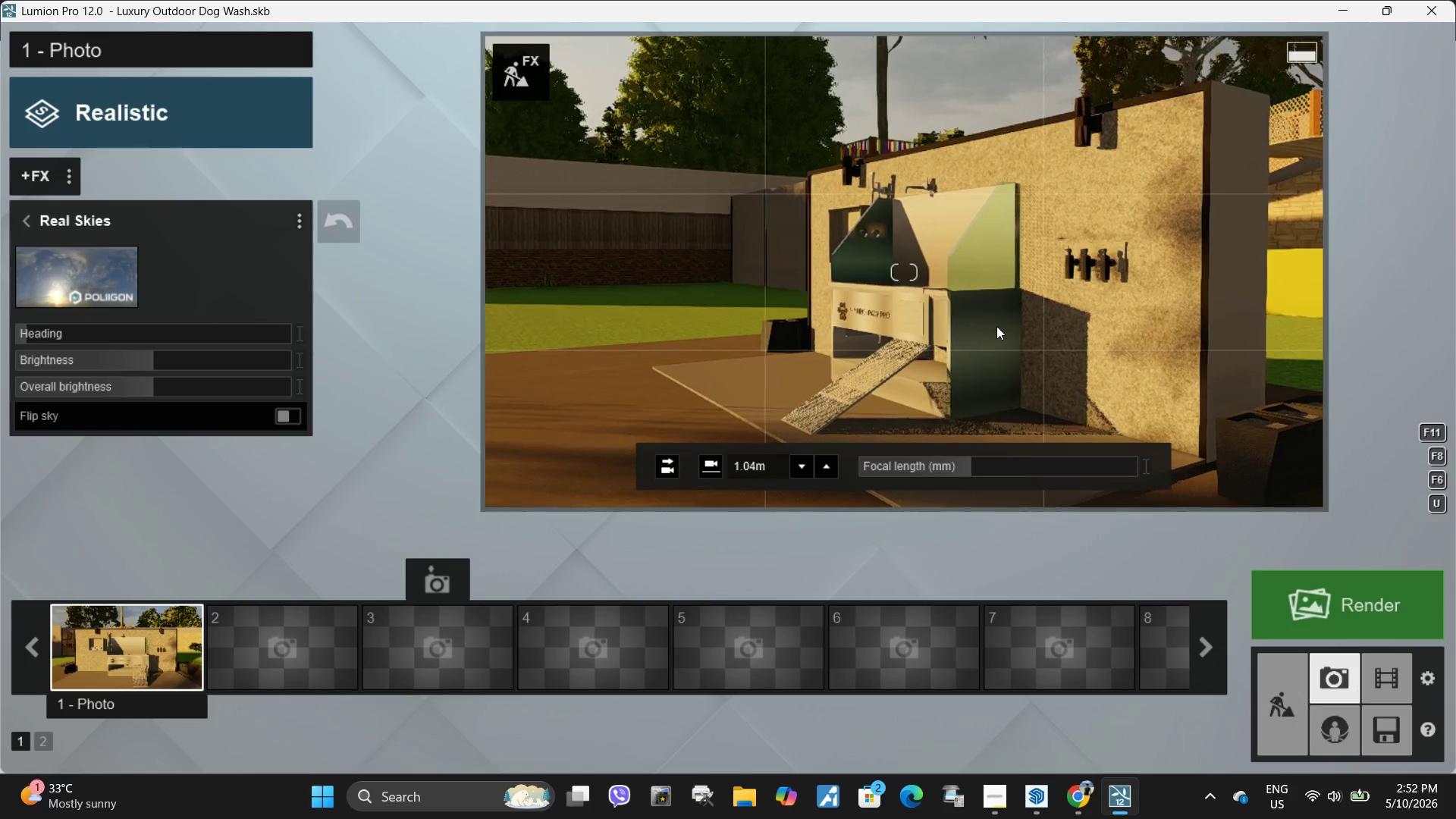 
left_click([996, 326])
 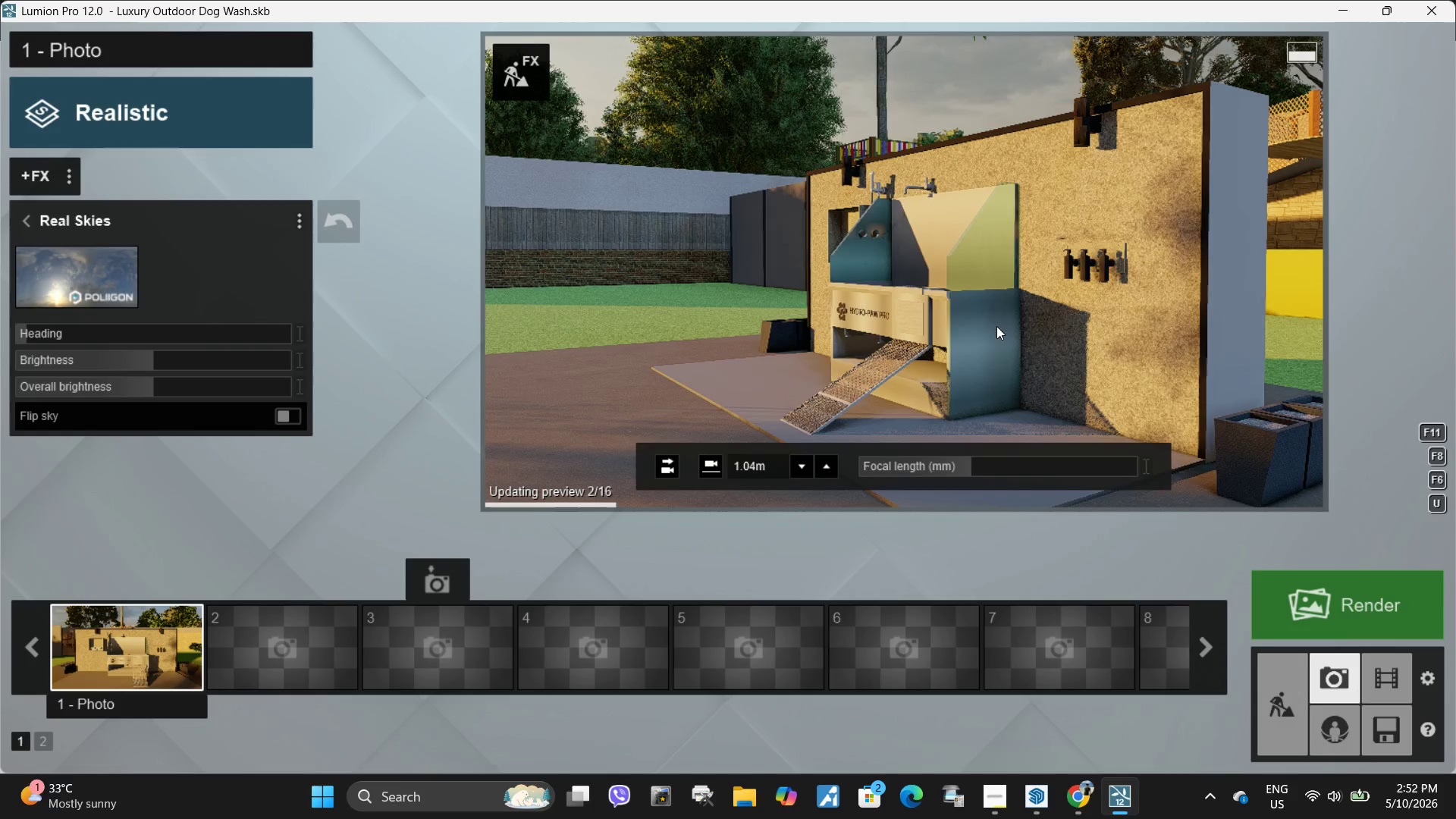 
left_click([996, 326])
 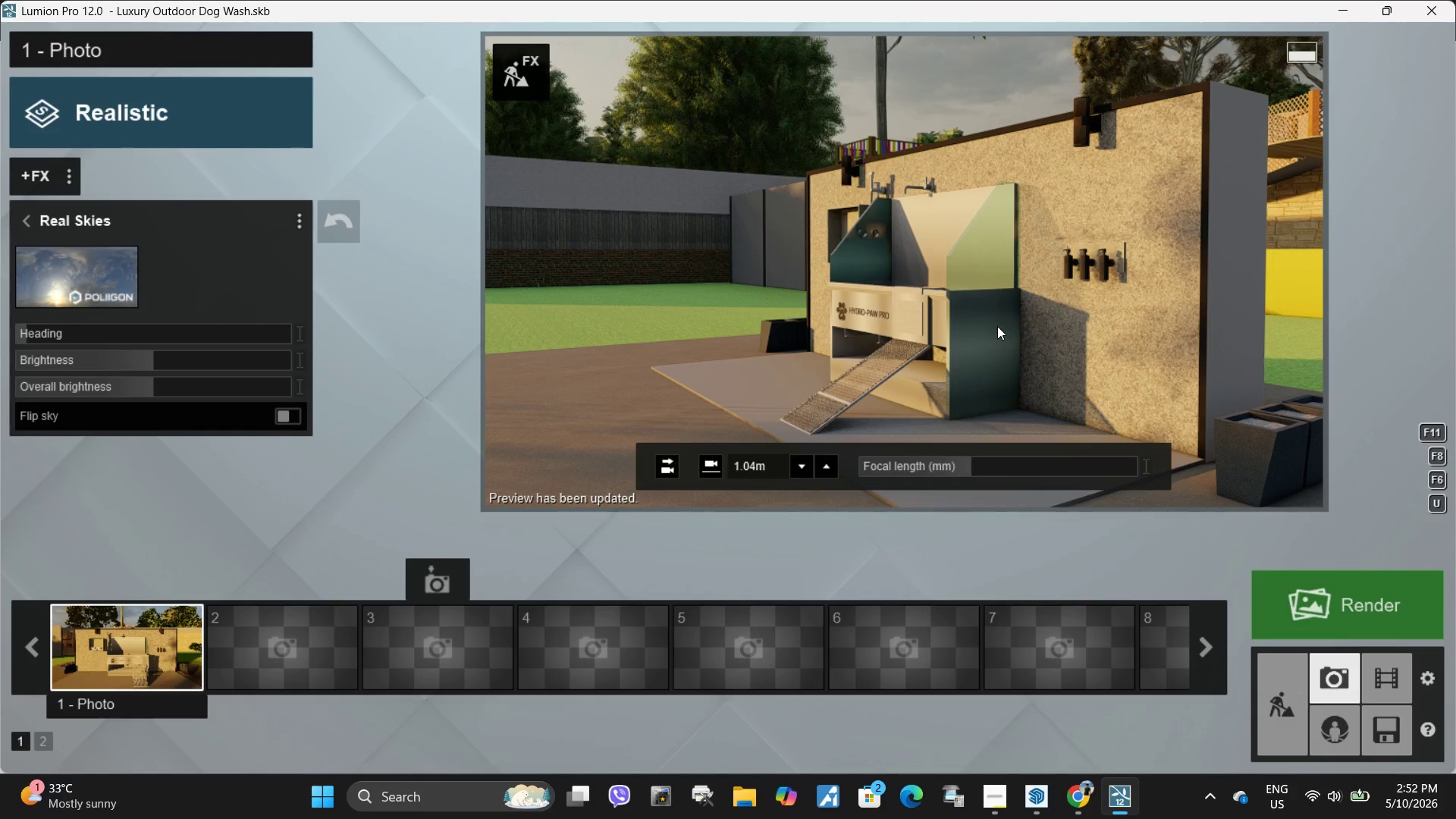 
type(WASS)
 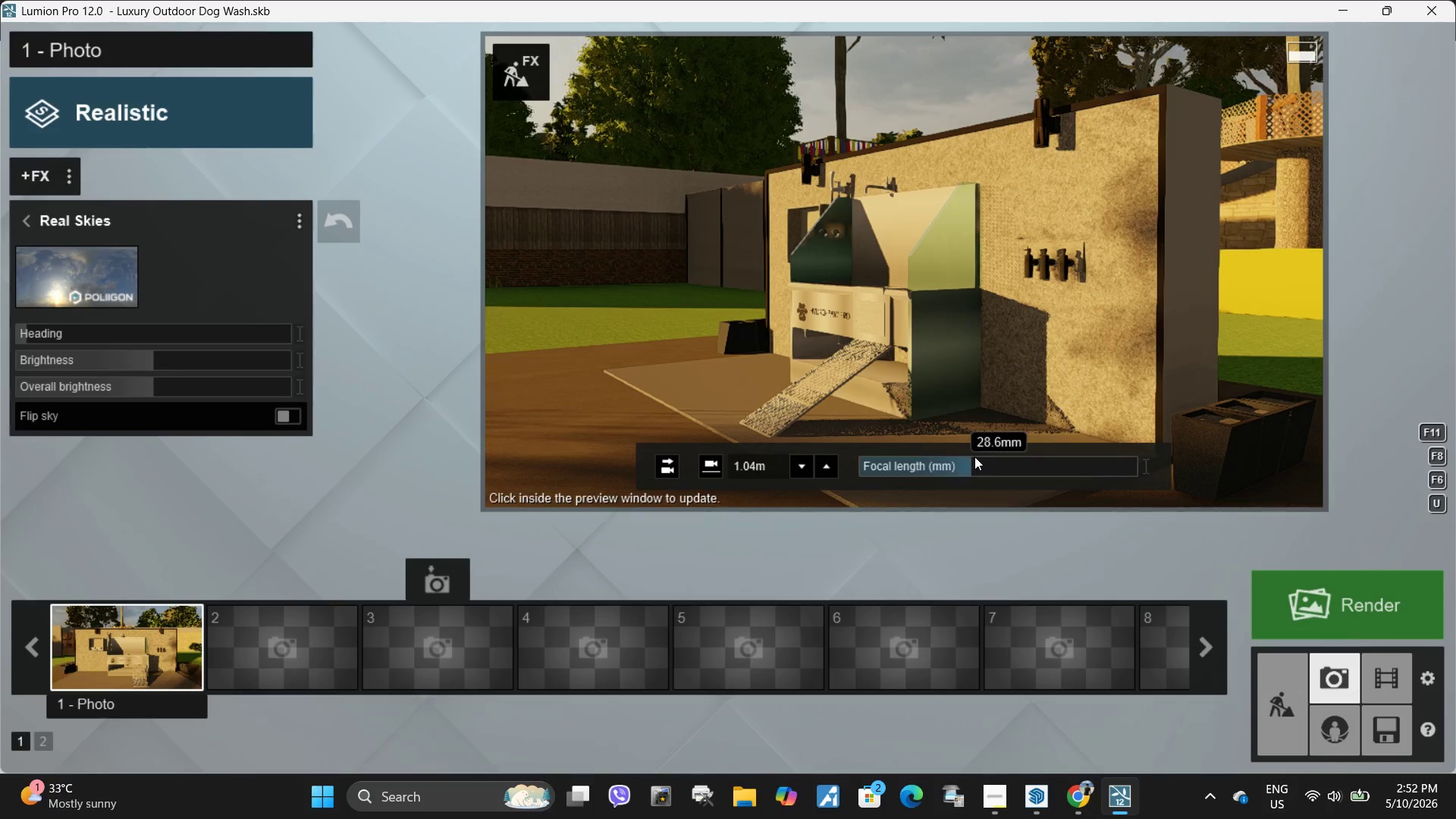 
type(WAD)
 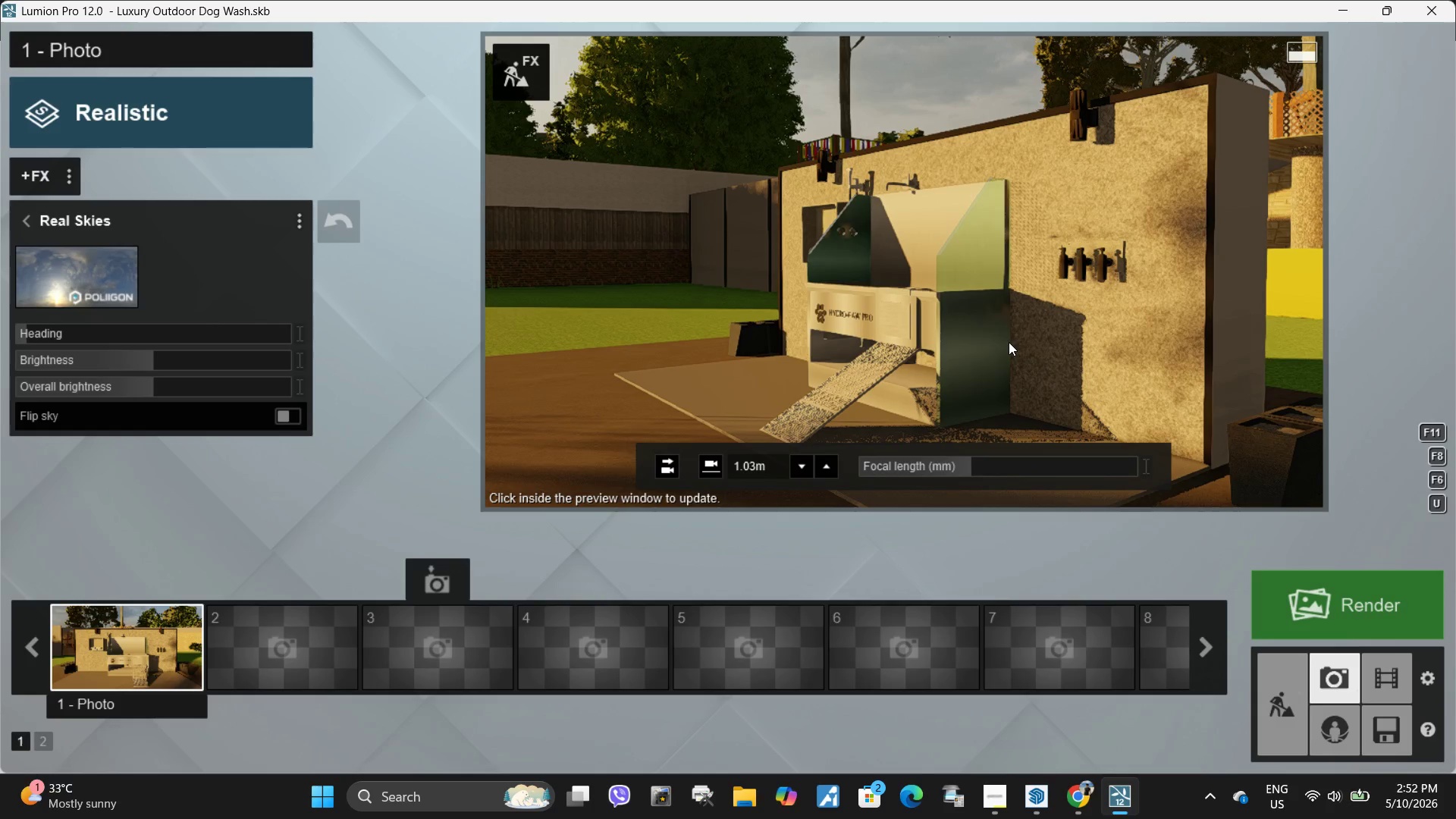 
left_click([1009, 342])
 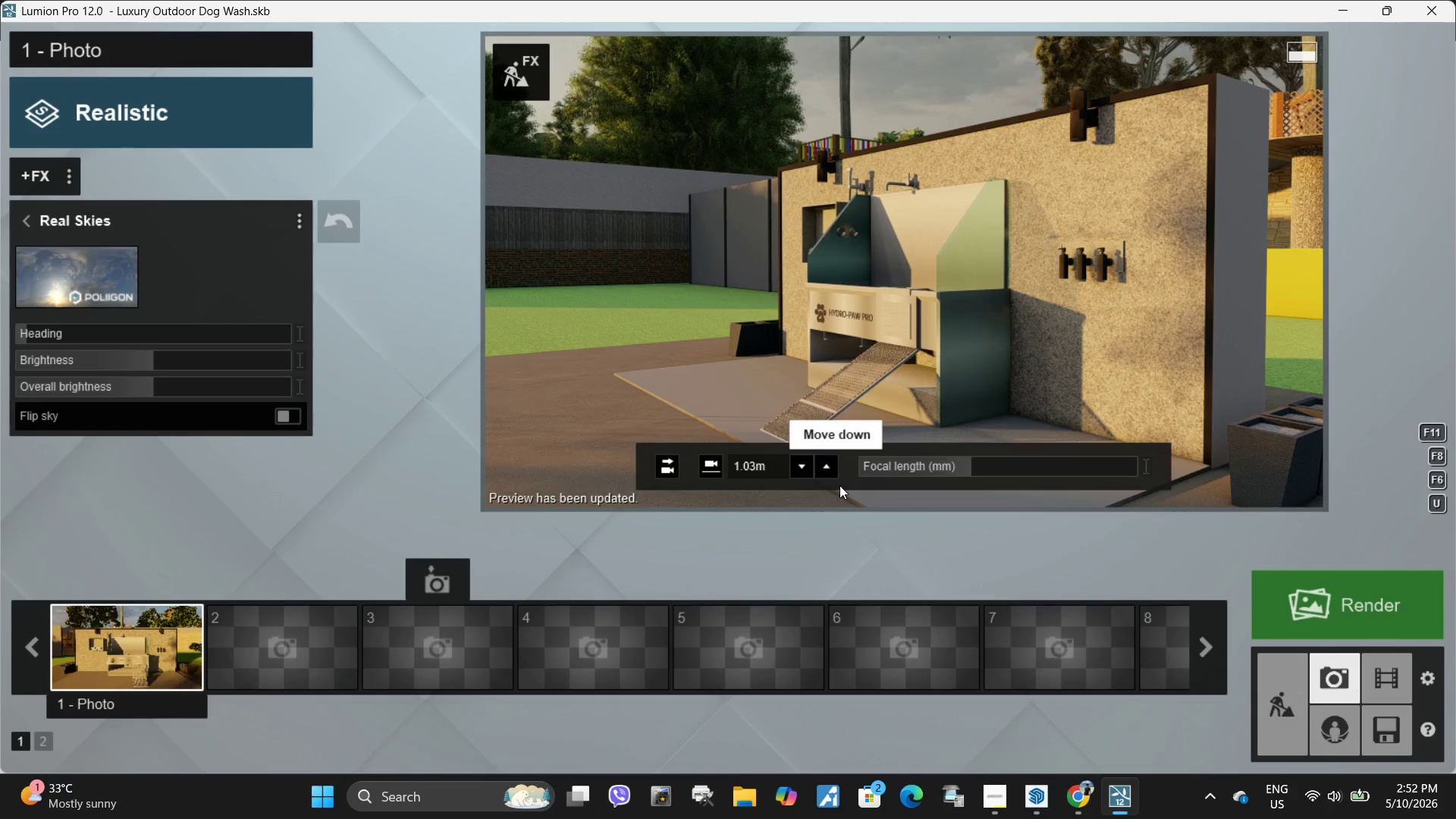 
wait(5.7)
 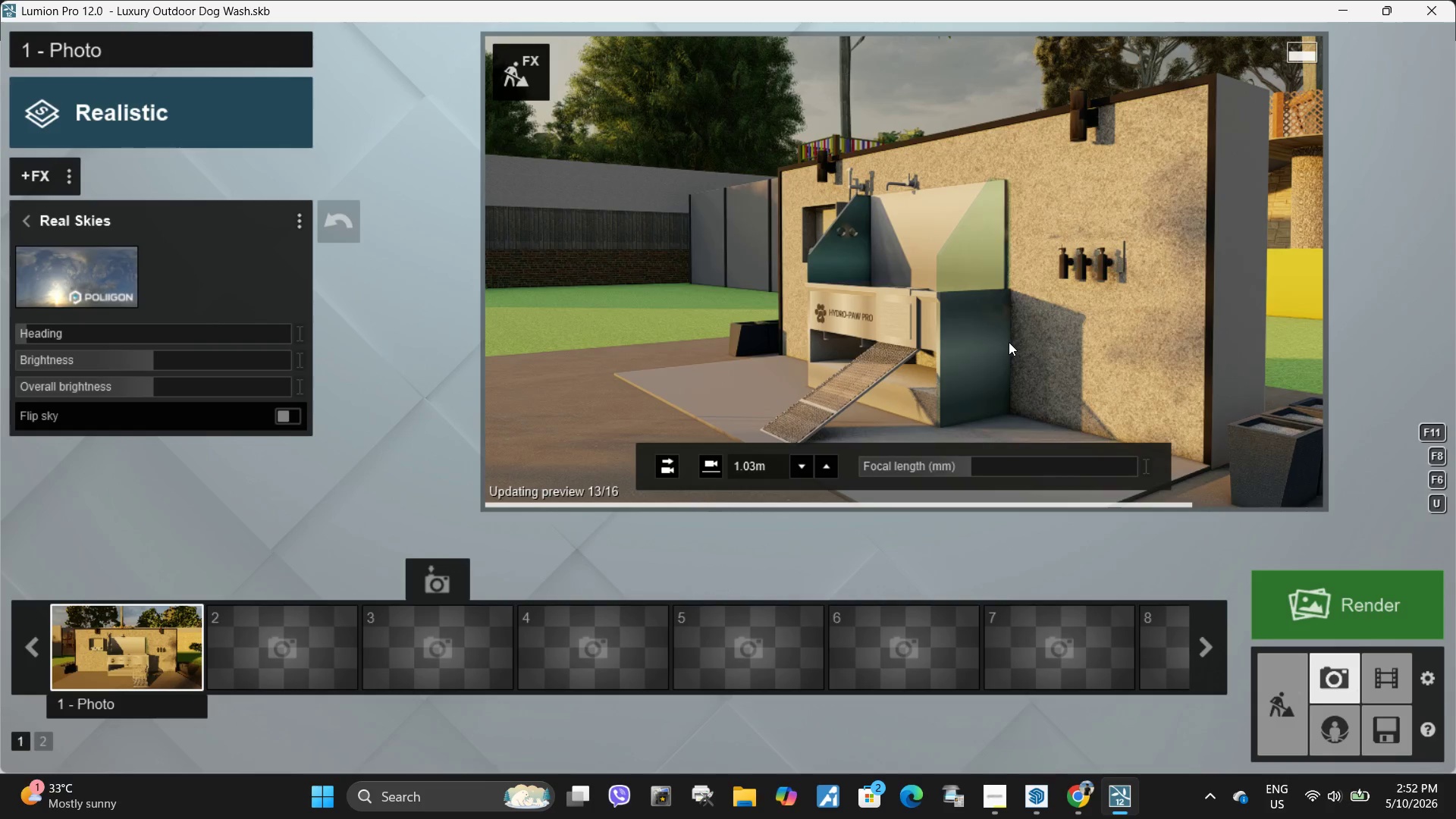 
left_click([290, 572])
 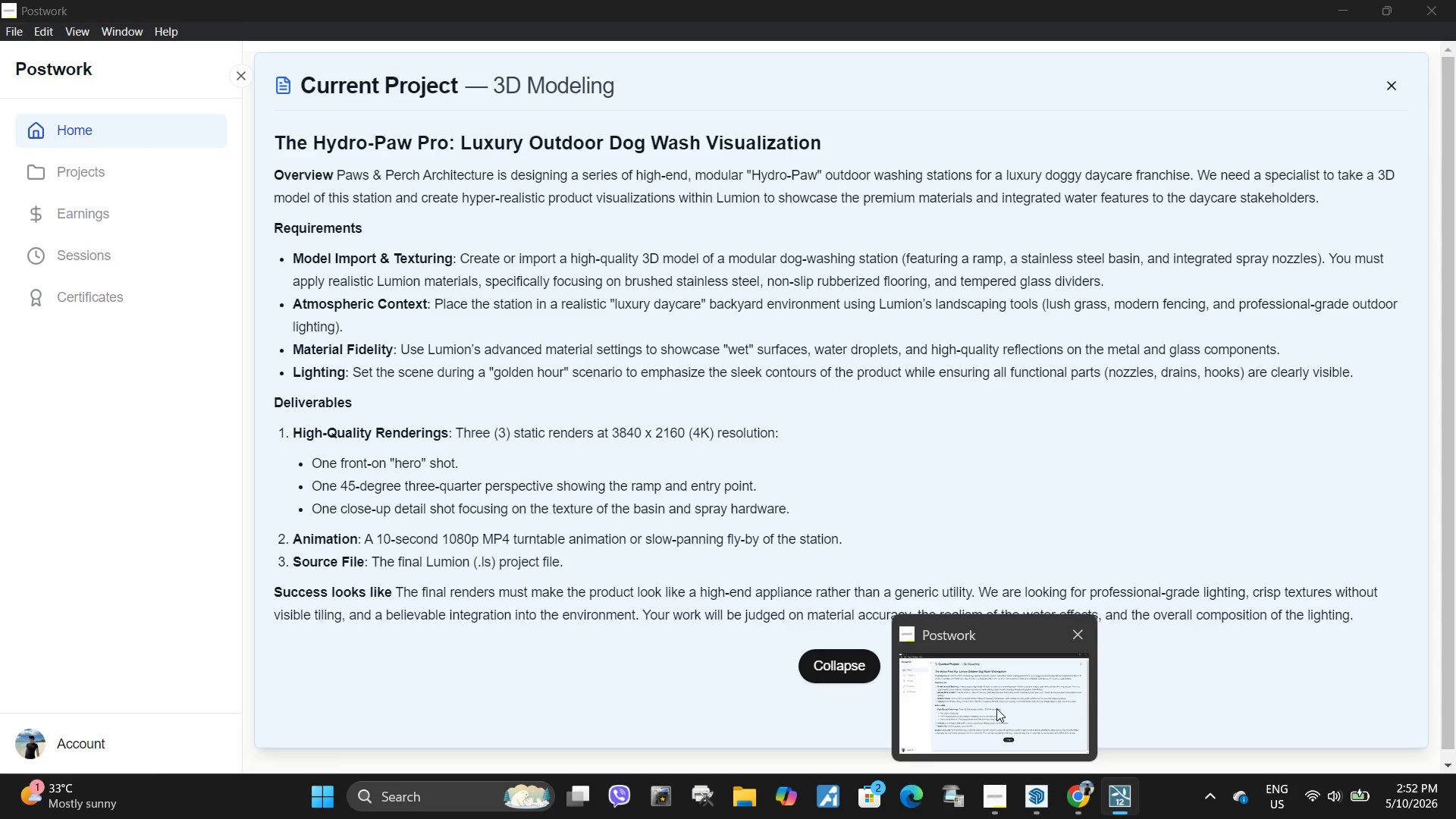 
wait(6.0)
 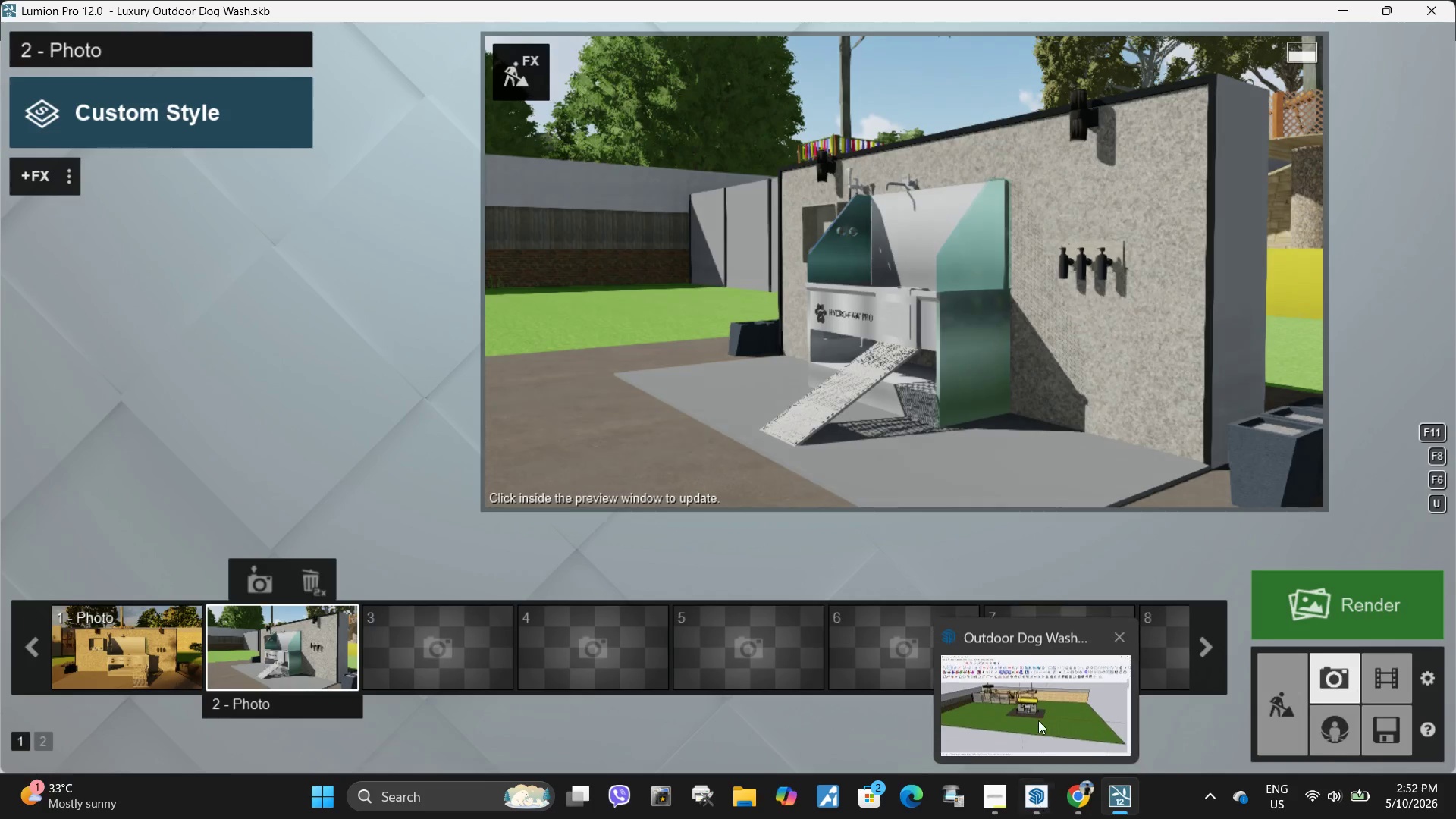 
left_click([123, 648])
 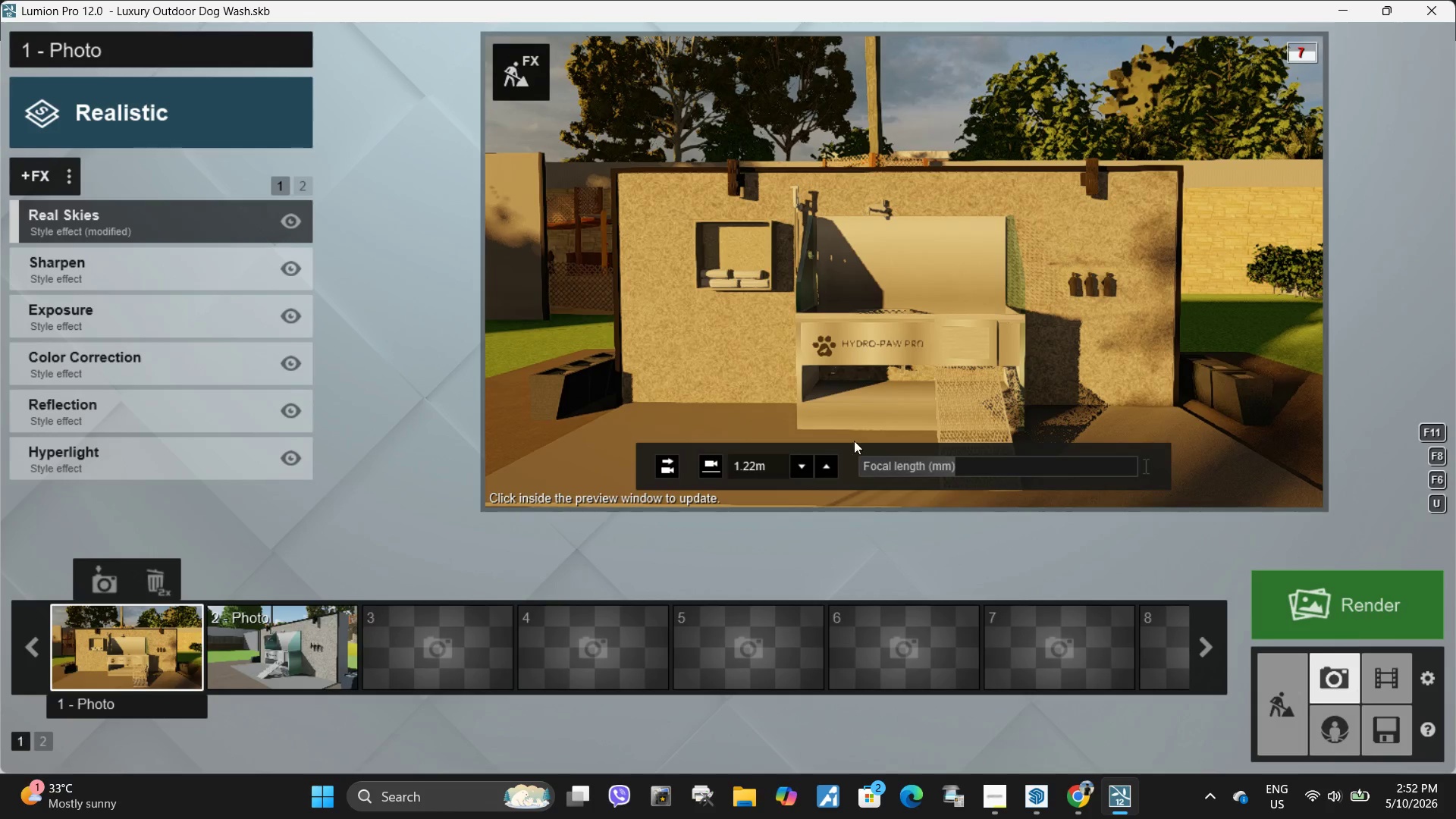 
hold_key(key=Q, duration=0.38)
 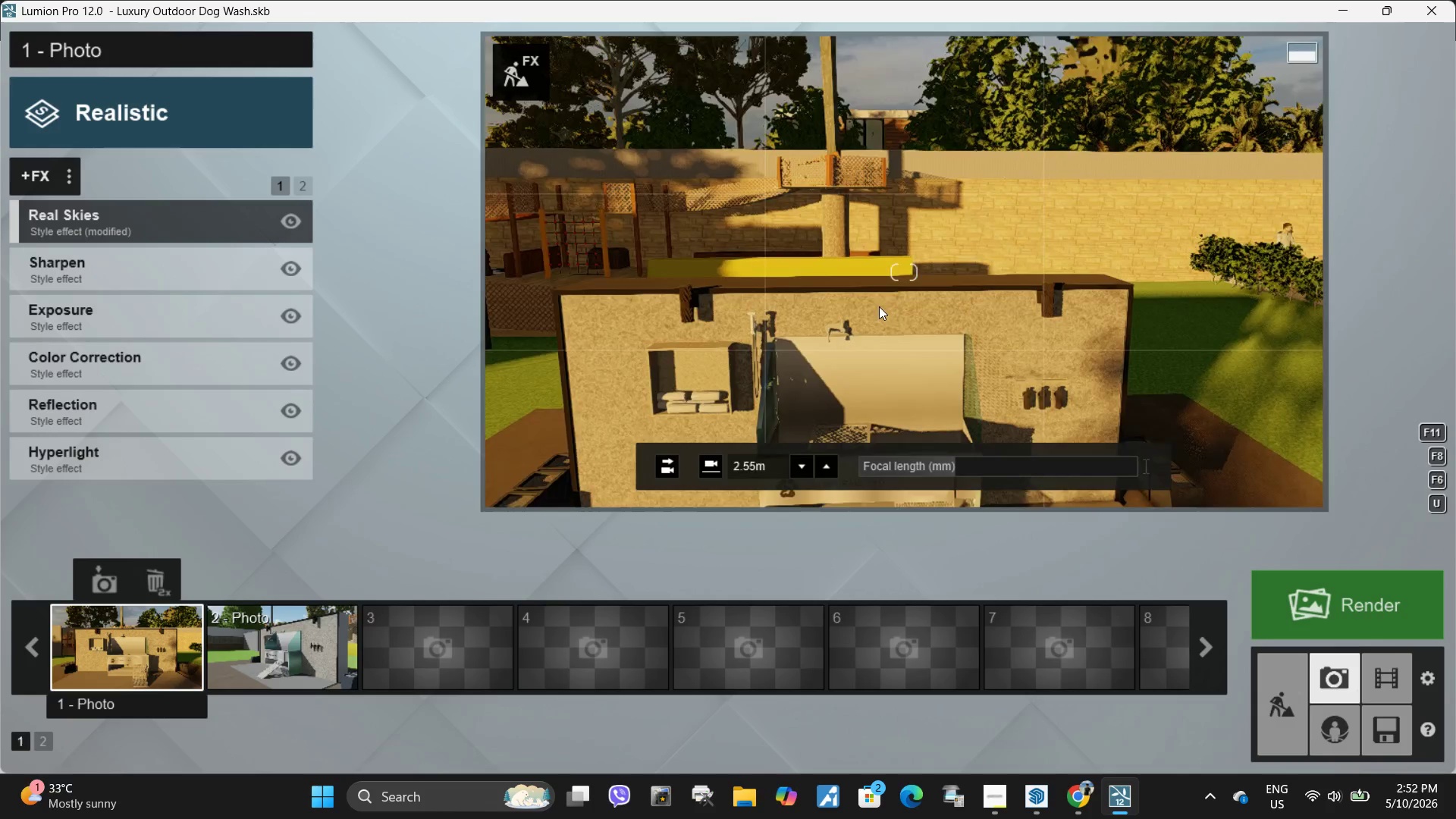 
hold_key(key=A, duration=0.45)
 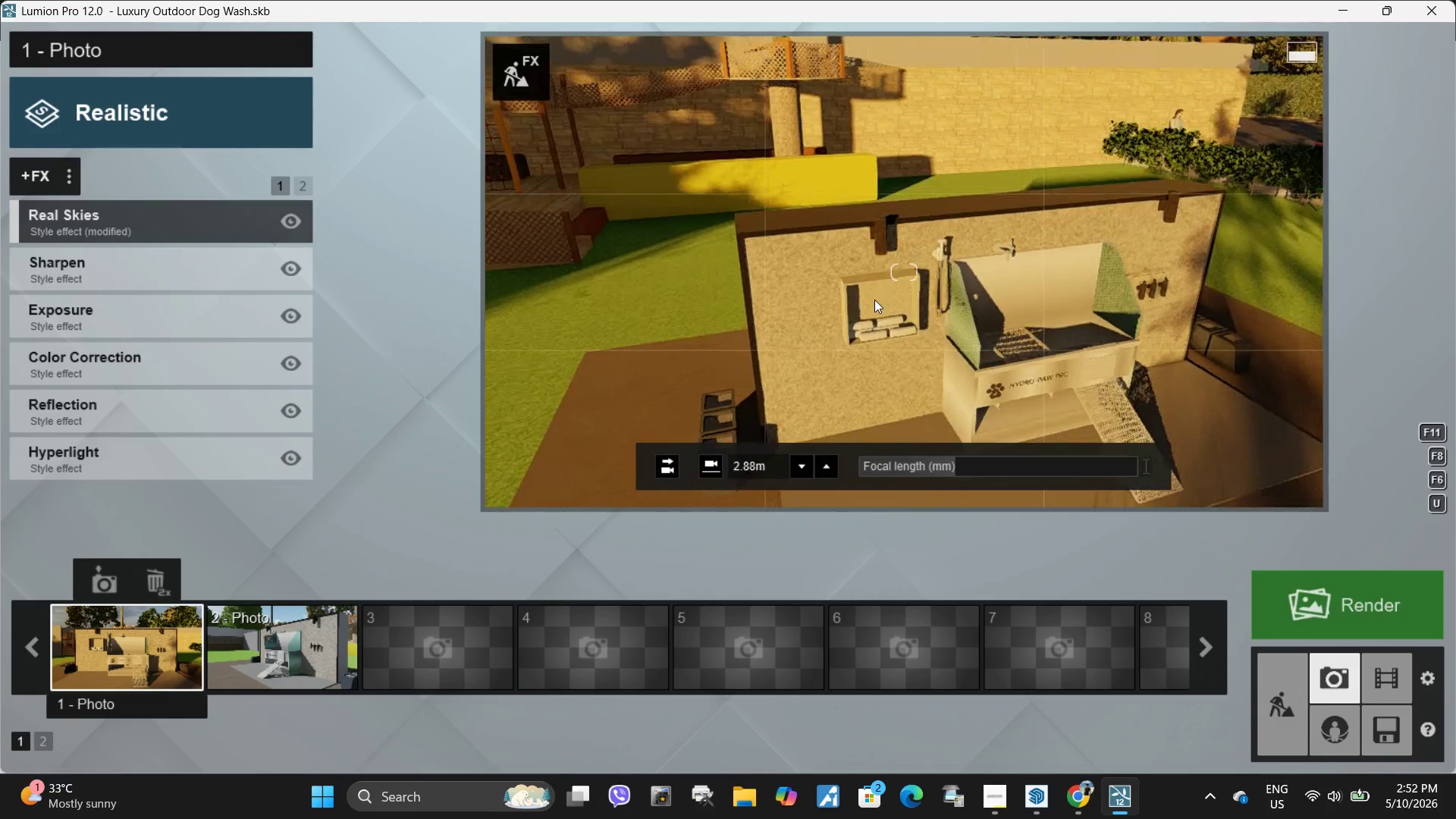 
type(WW)
 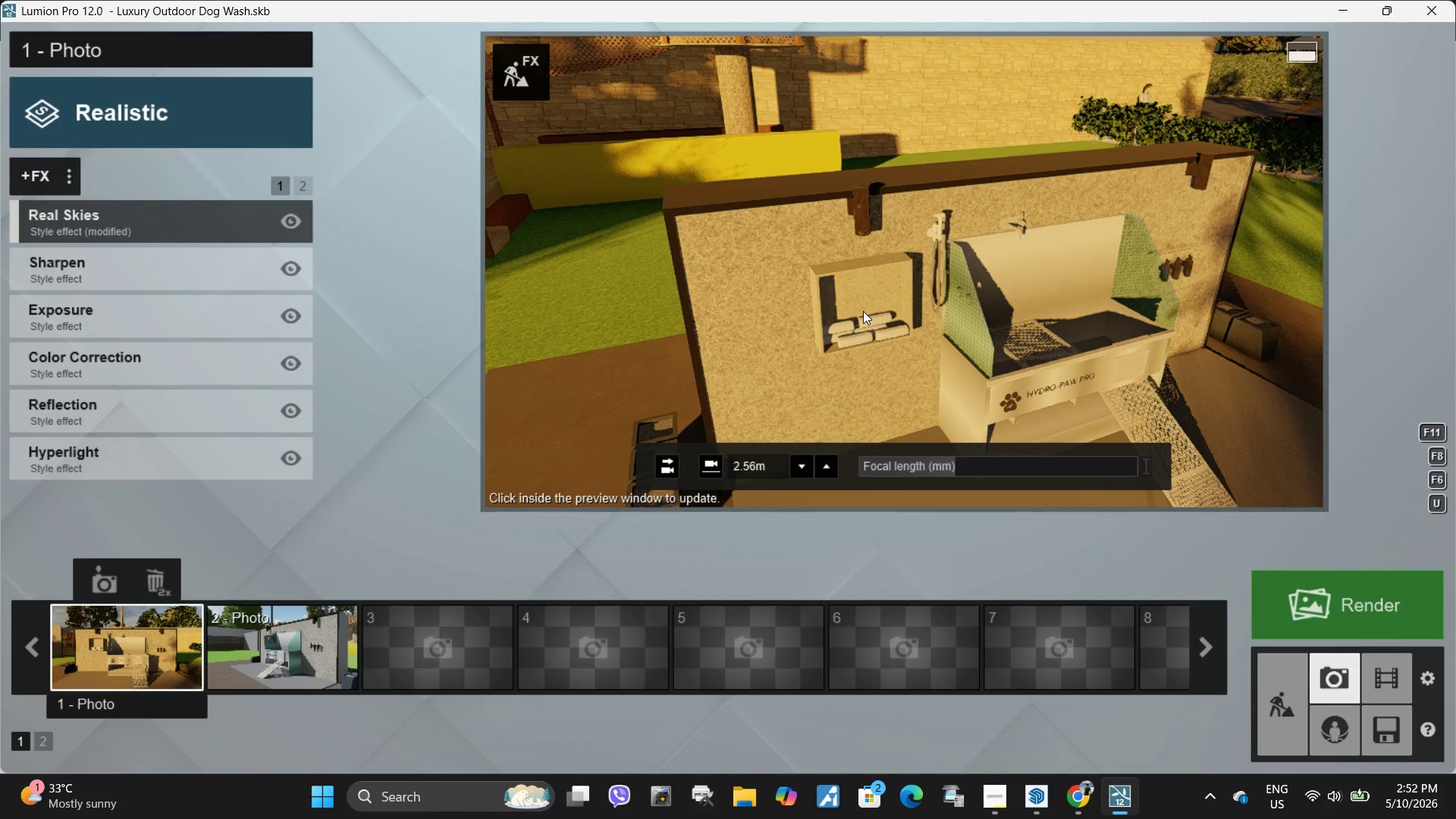 
key(W)
 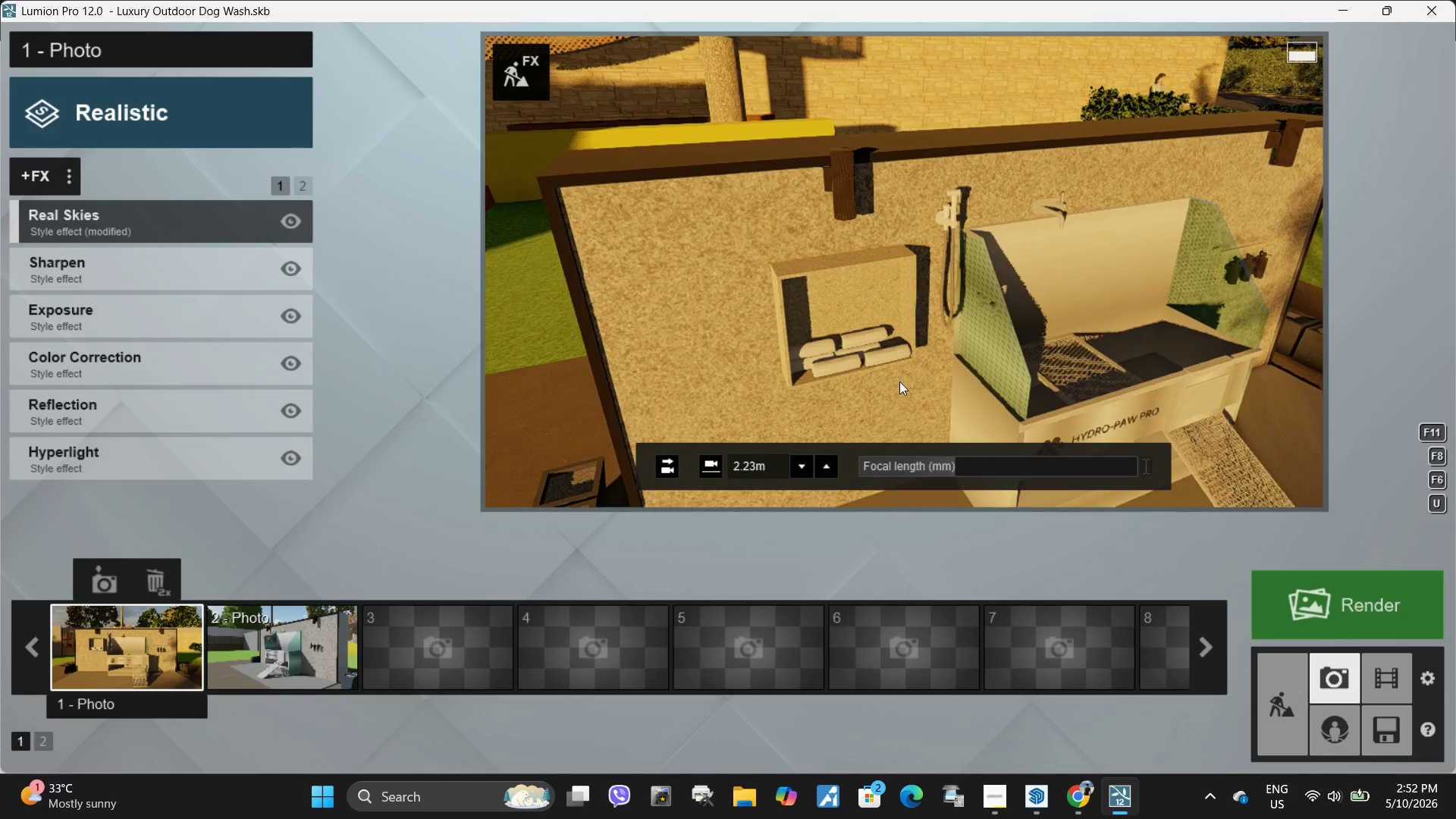 
type(DD)
 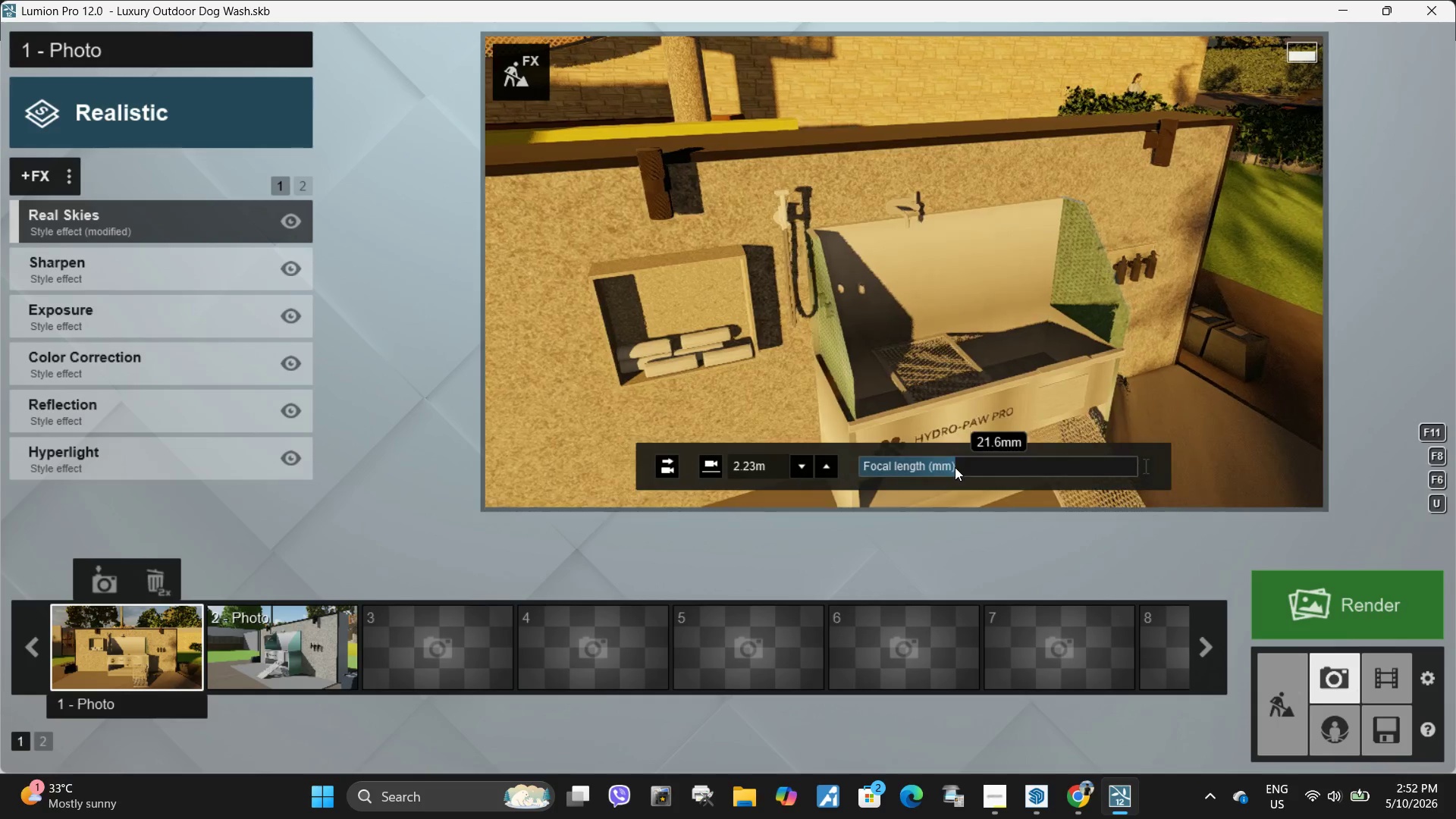 
left_click_drag(start_coordinate=[955, 467], to_coordinate=[965, 465])
 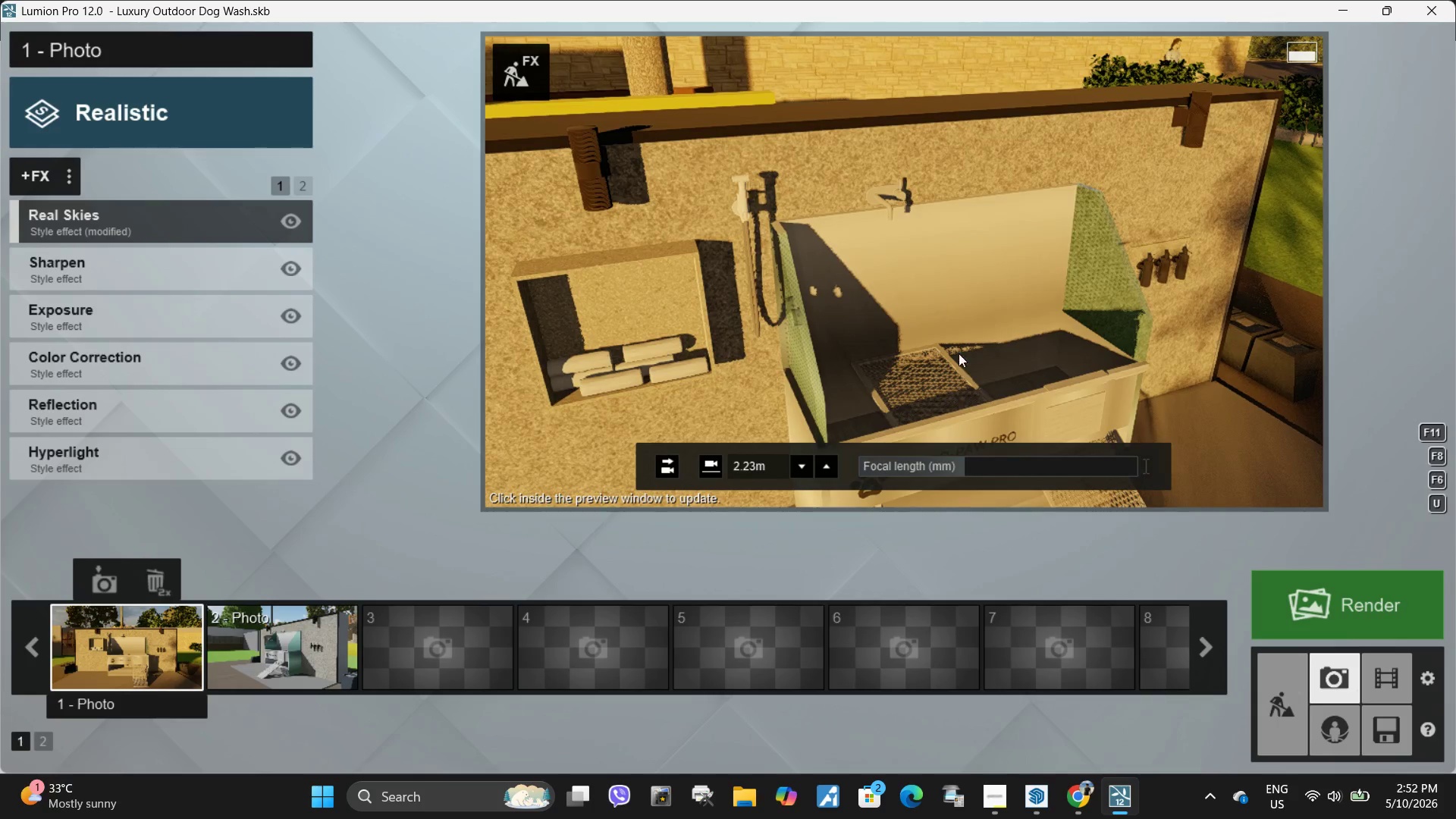 
type(QAE)
 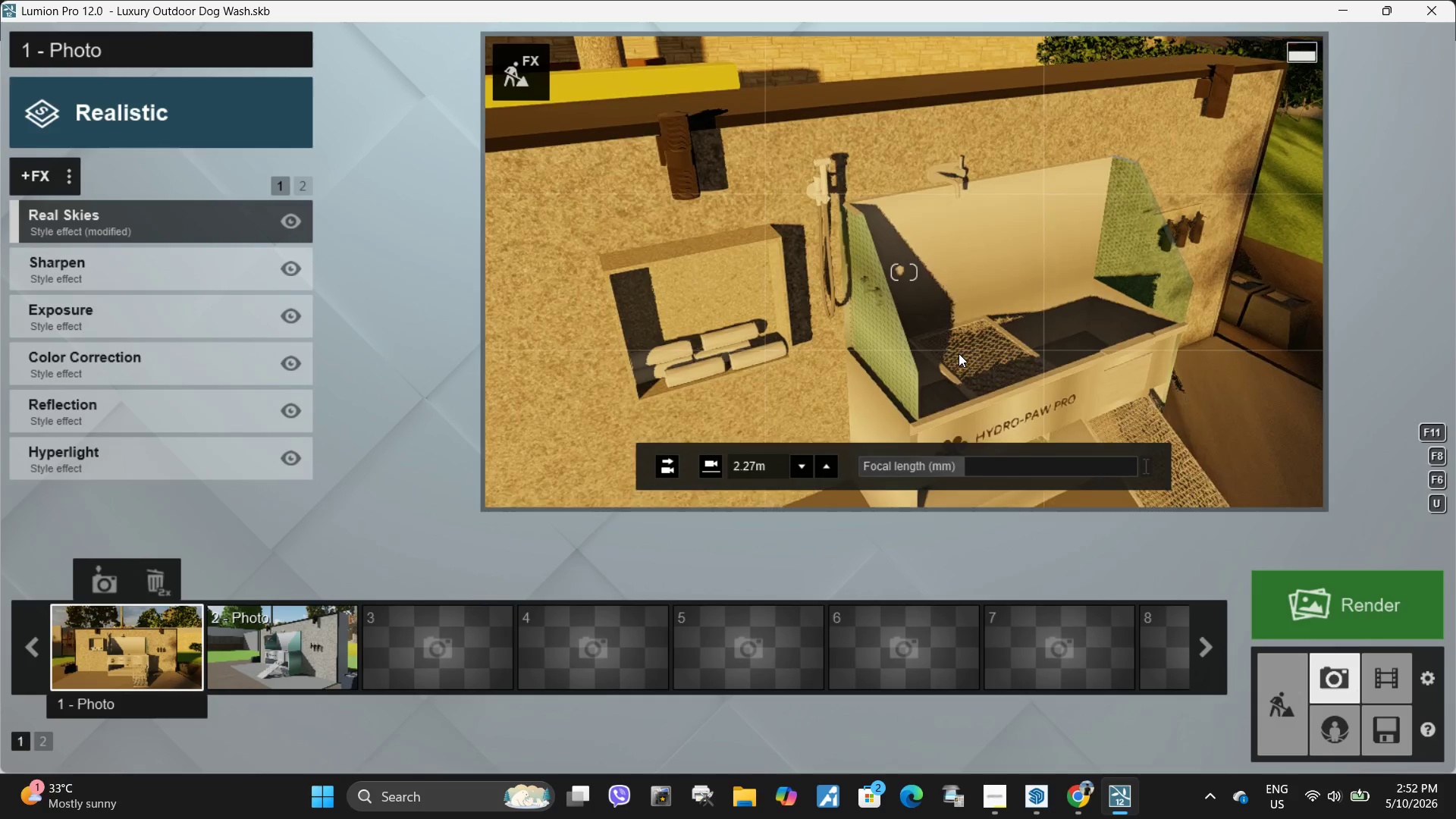 
right_click([959, 353])
 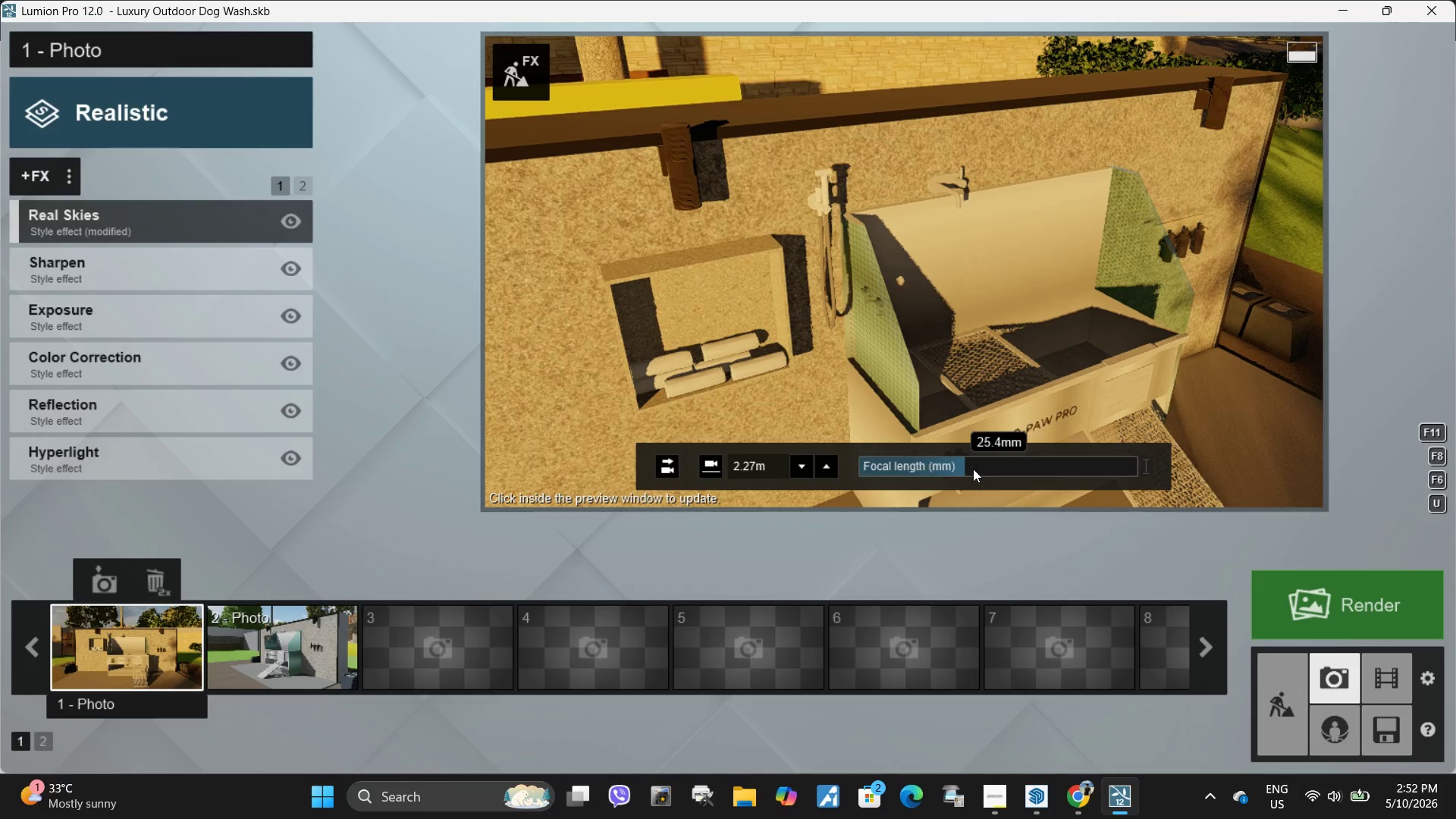 
left_click_drag(start_coordinate=[973, 469], to_coordinate=[999, 468])
 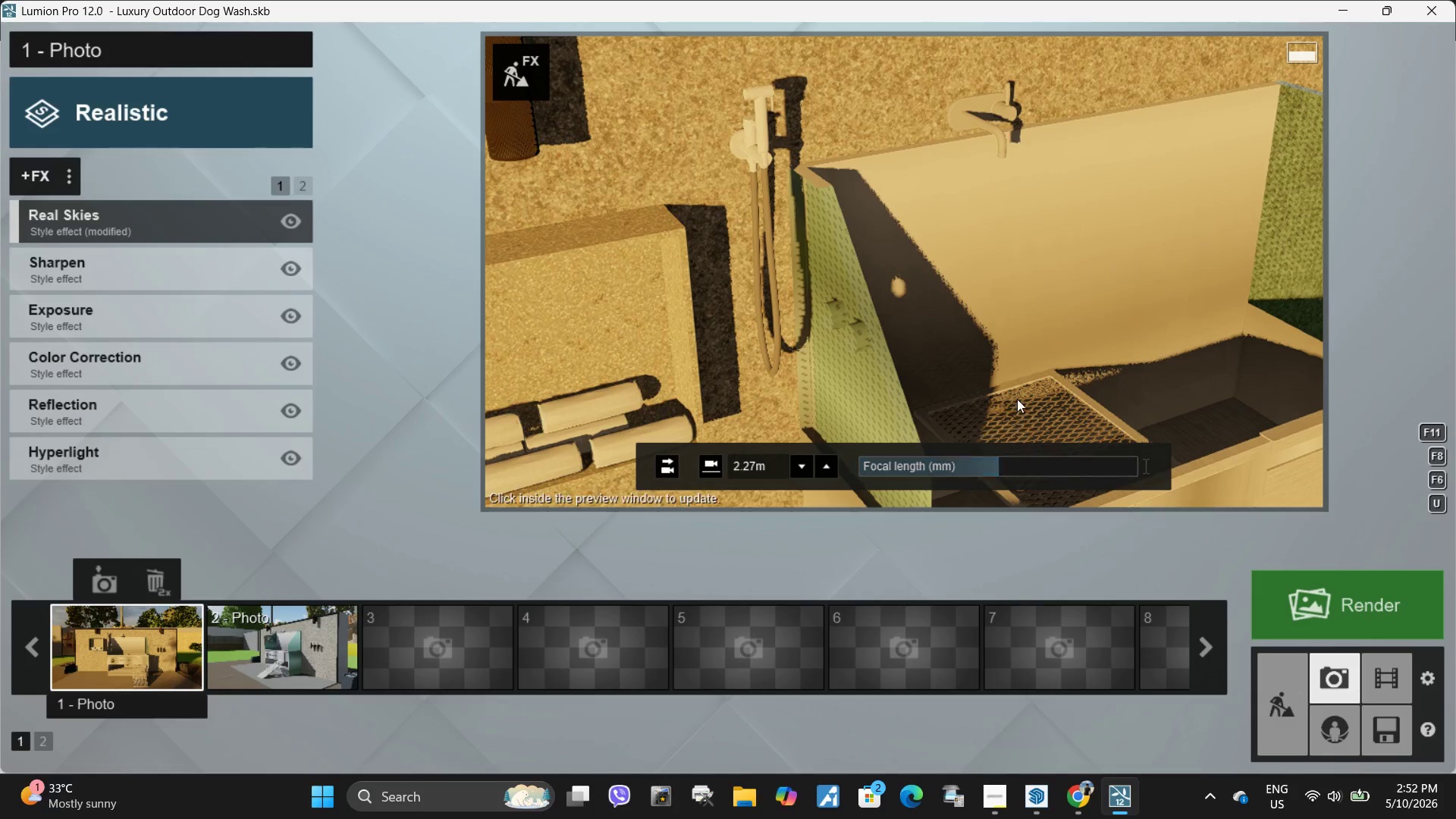 
type(AQDW)
 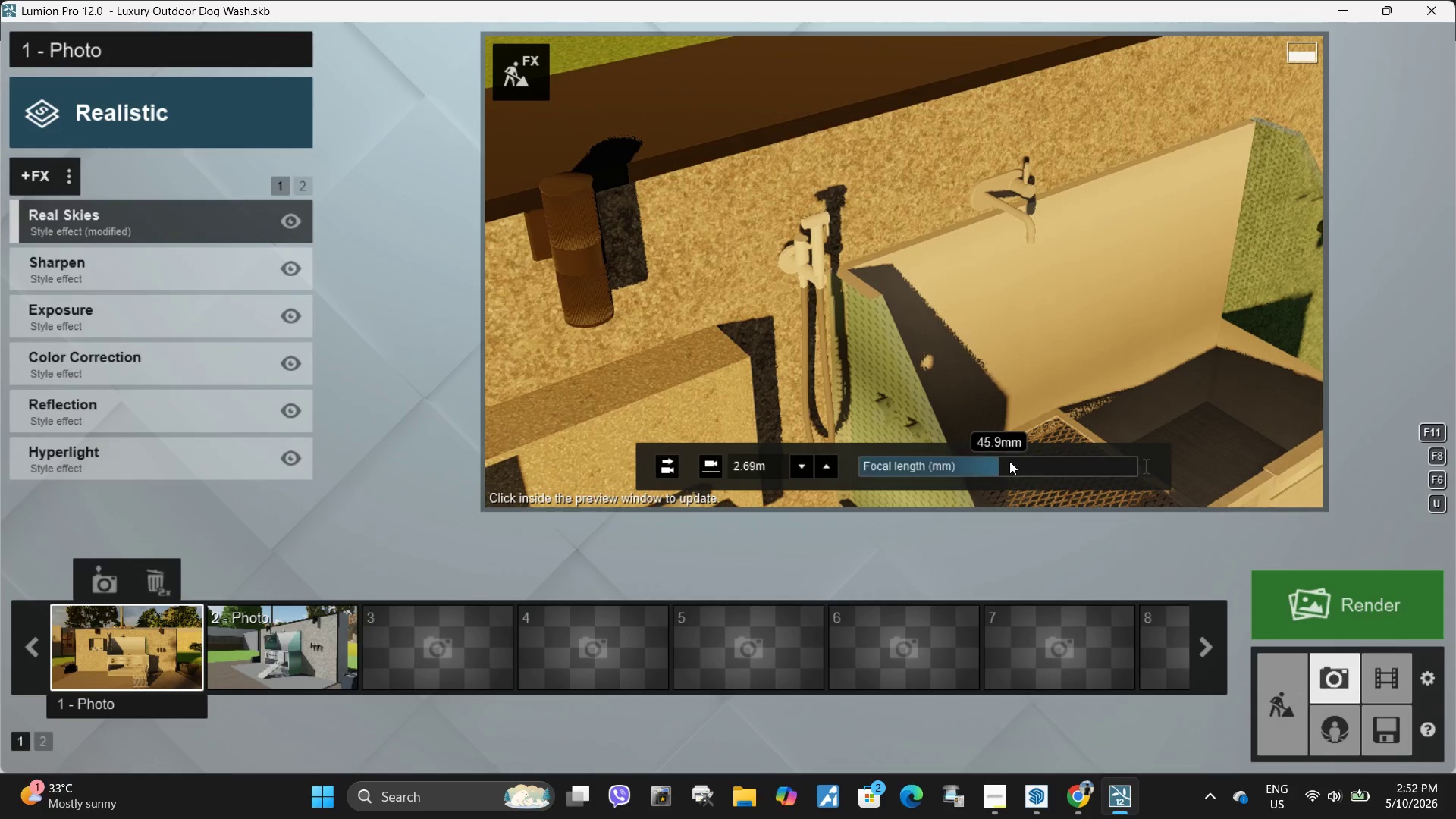 
left_click_drag(start_coordinate=[1001, 464], to_coordinate=[1025, 465])
 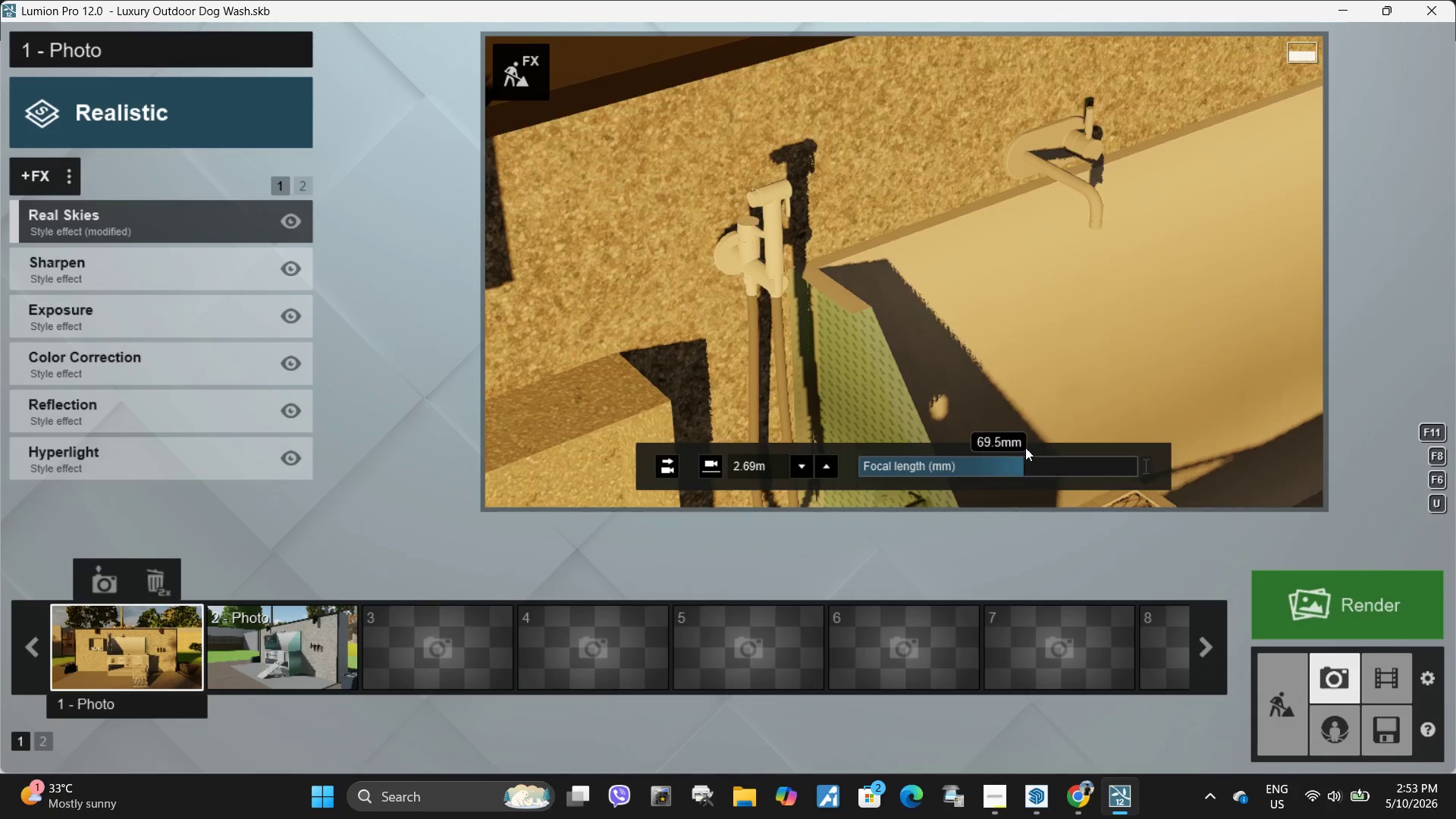 
key(E)
 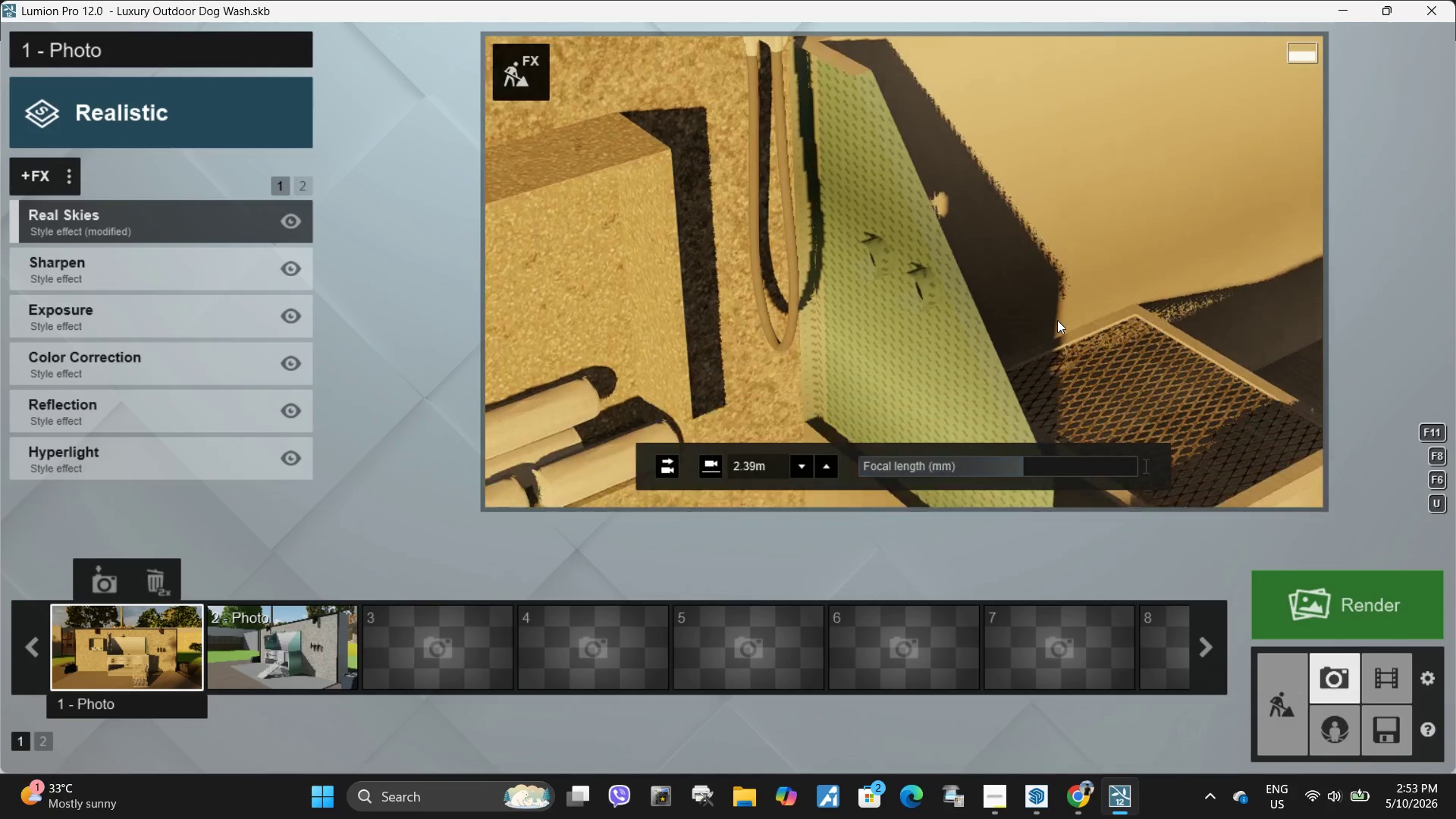 
type(SWWSSQQQW)
 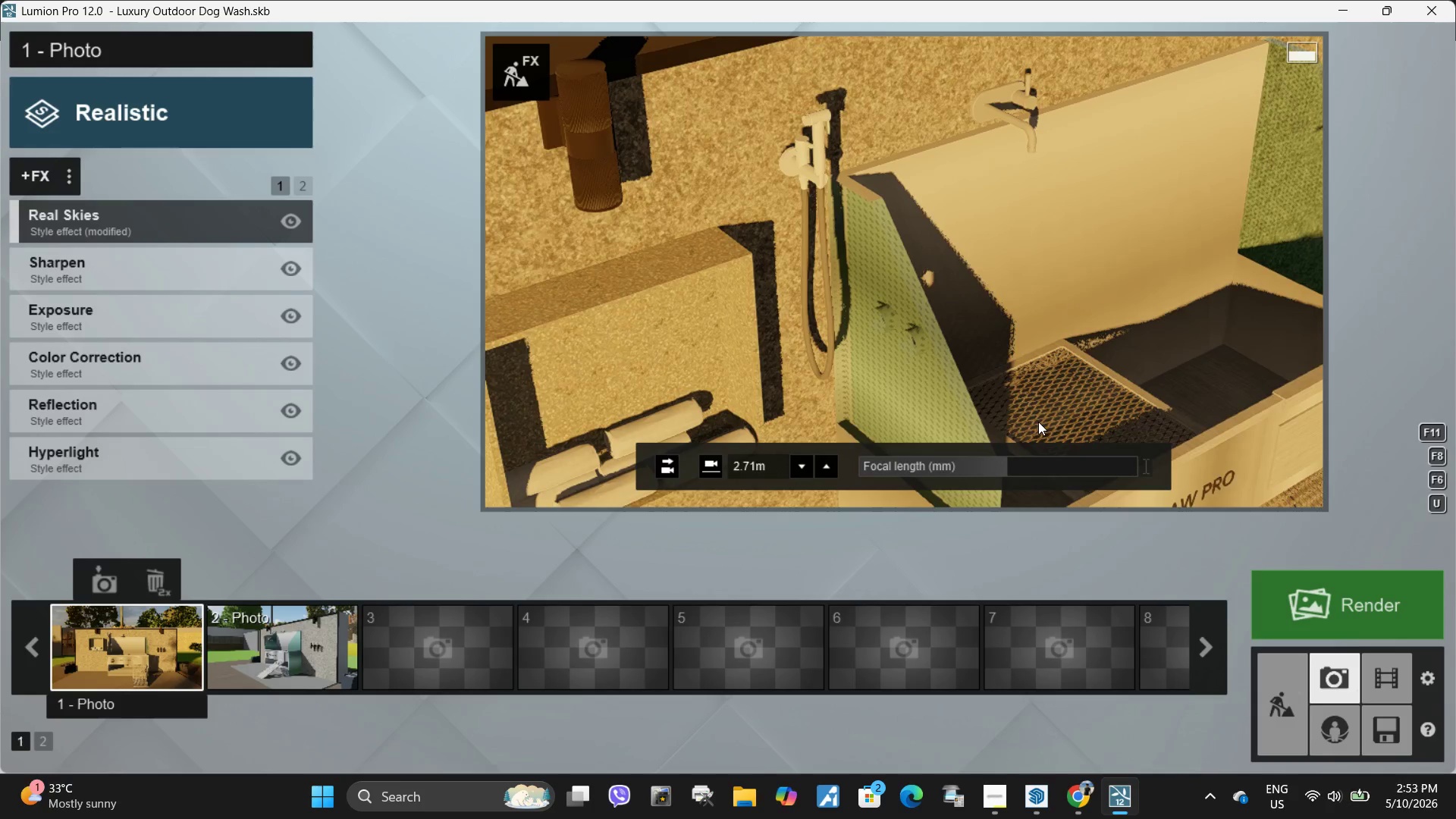 
left_click_drag(start_coordinate=[1015, 461], to_coordinate=[1009, 464])
 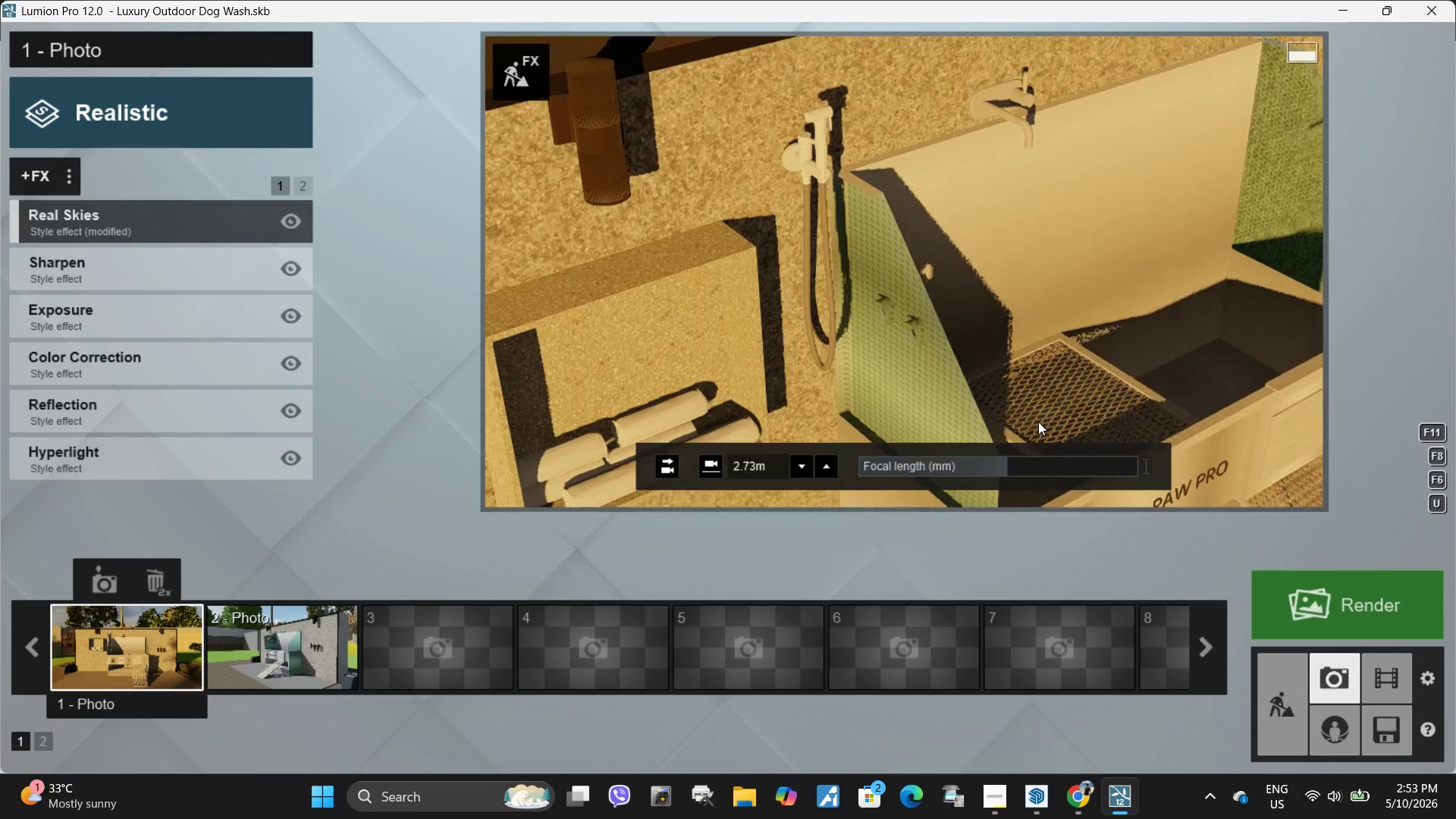 
hold_key(key=Space, duration=10.61)
 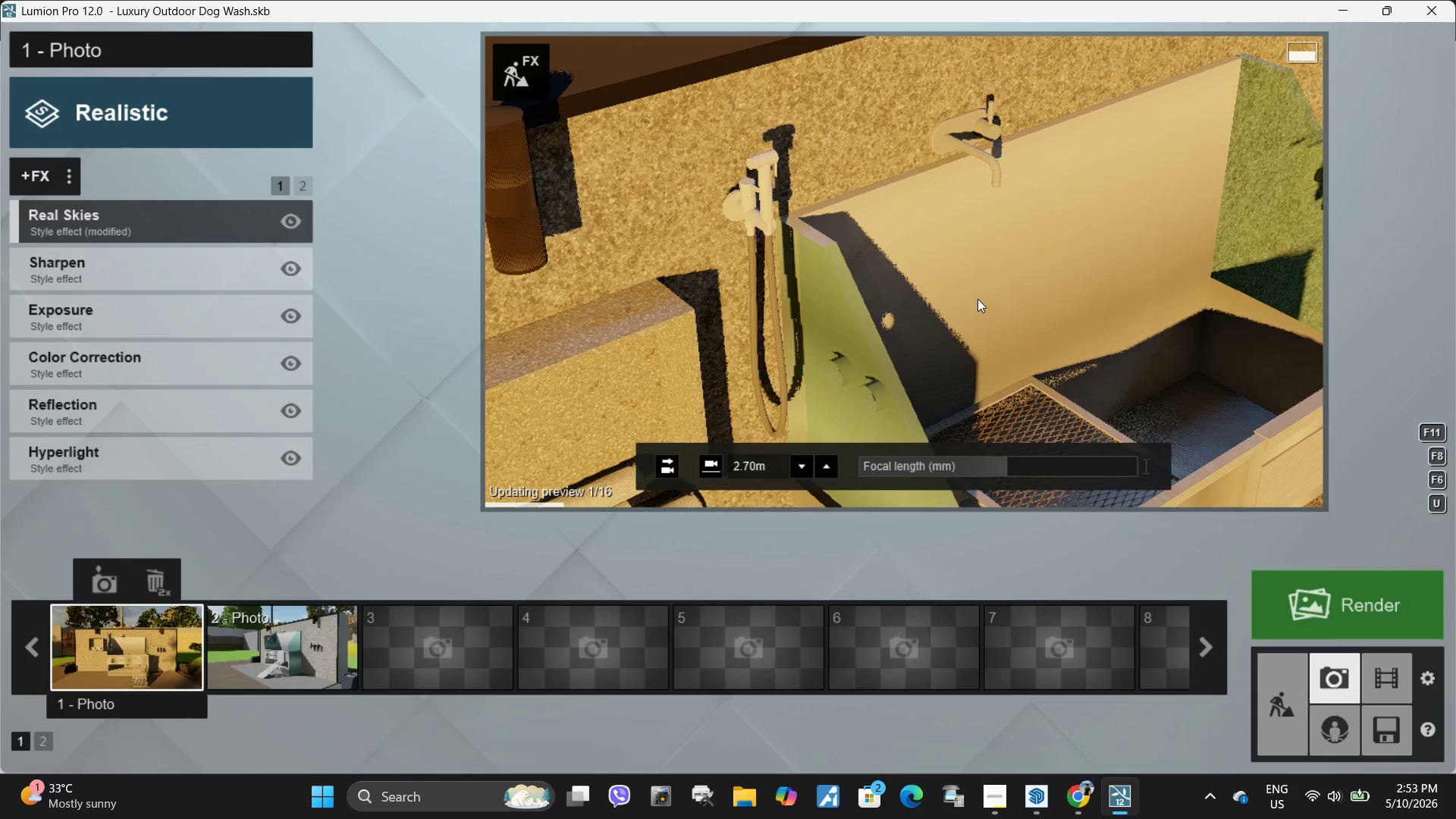 
type(WWW)
 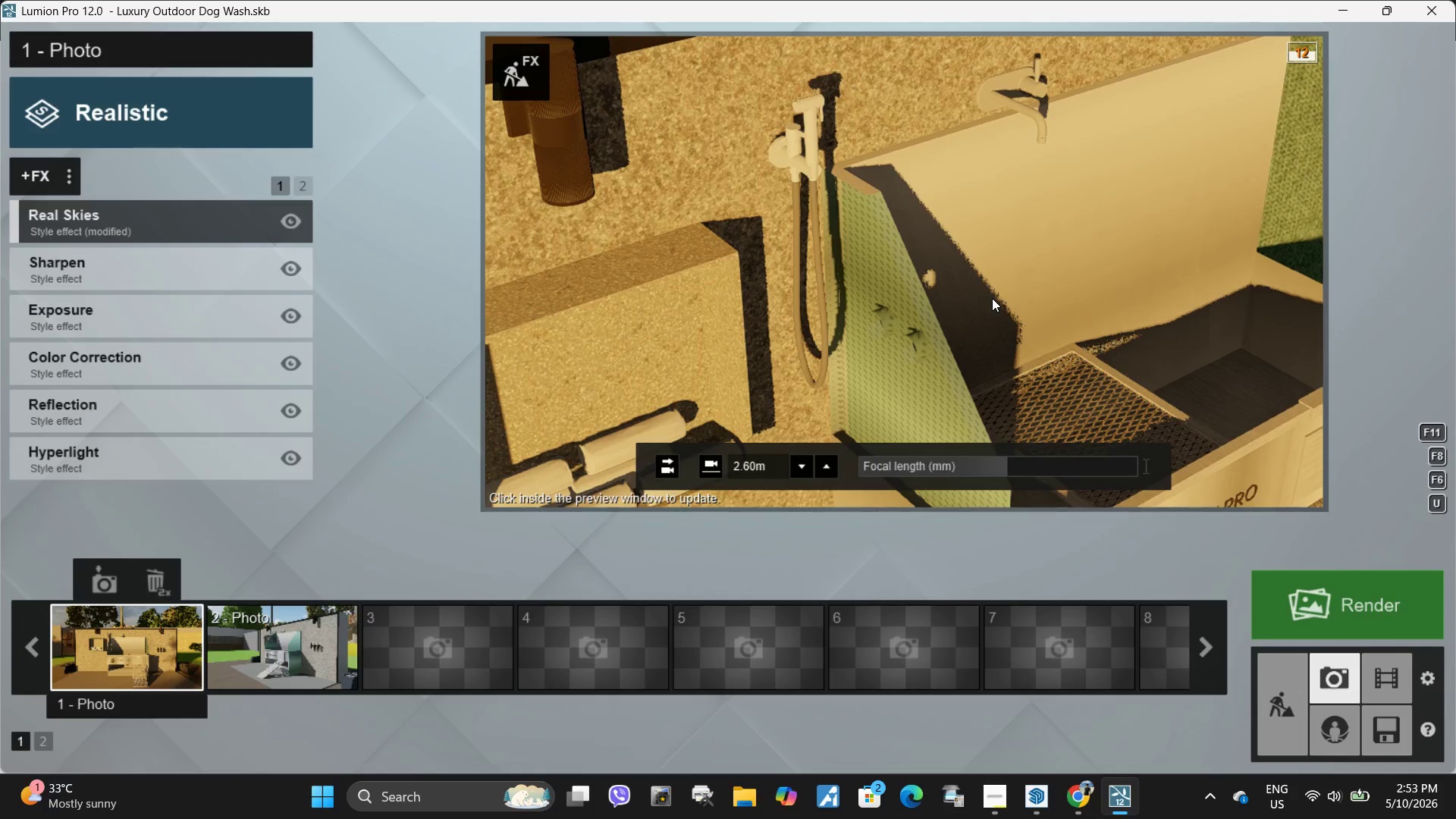 
type(QQQ)
 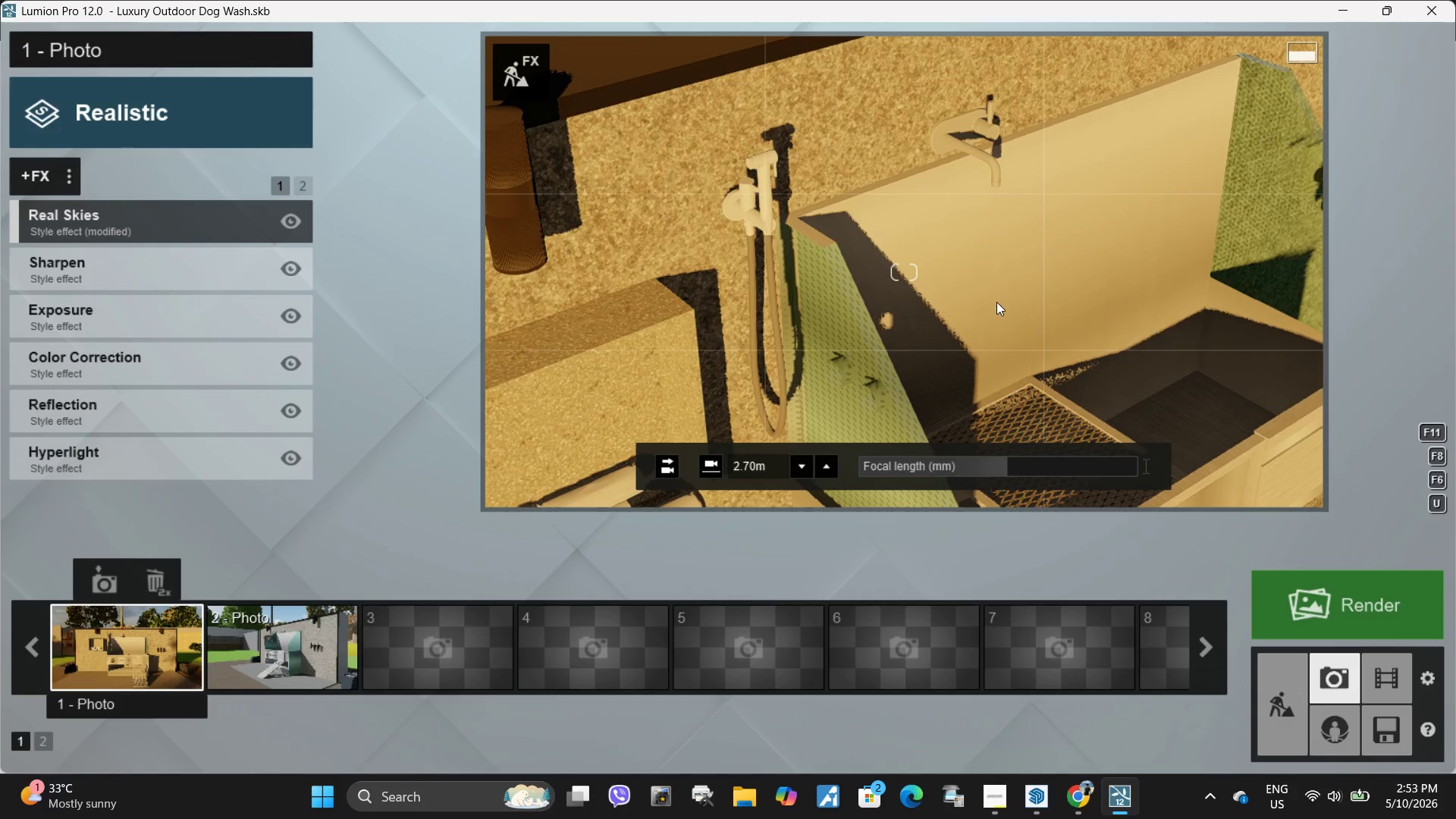 
left_click([977, 299])
 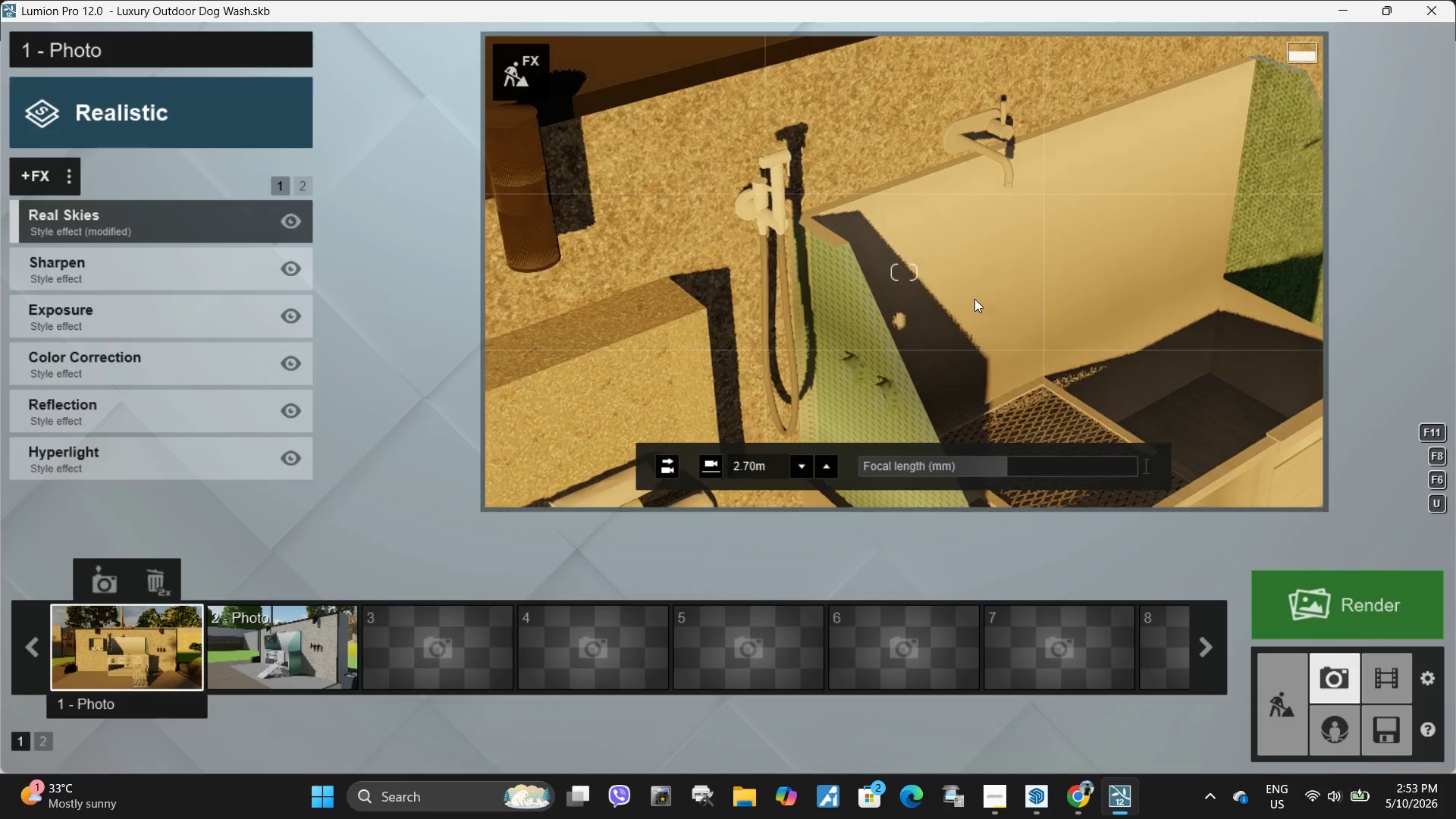 
left_click([974, 299])
 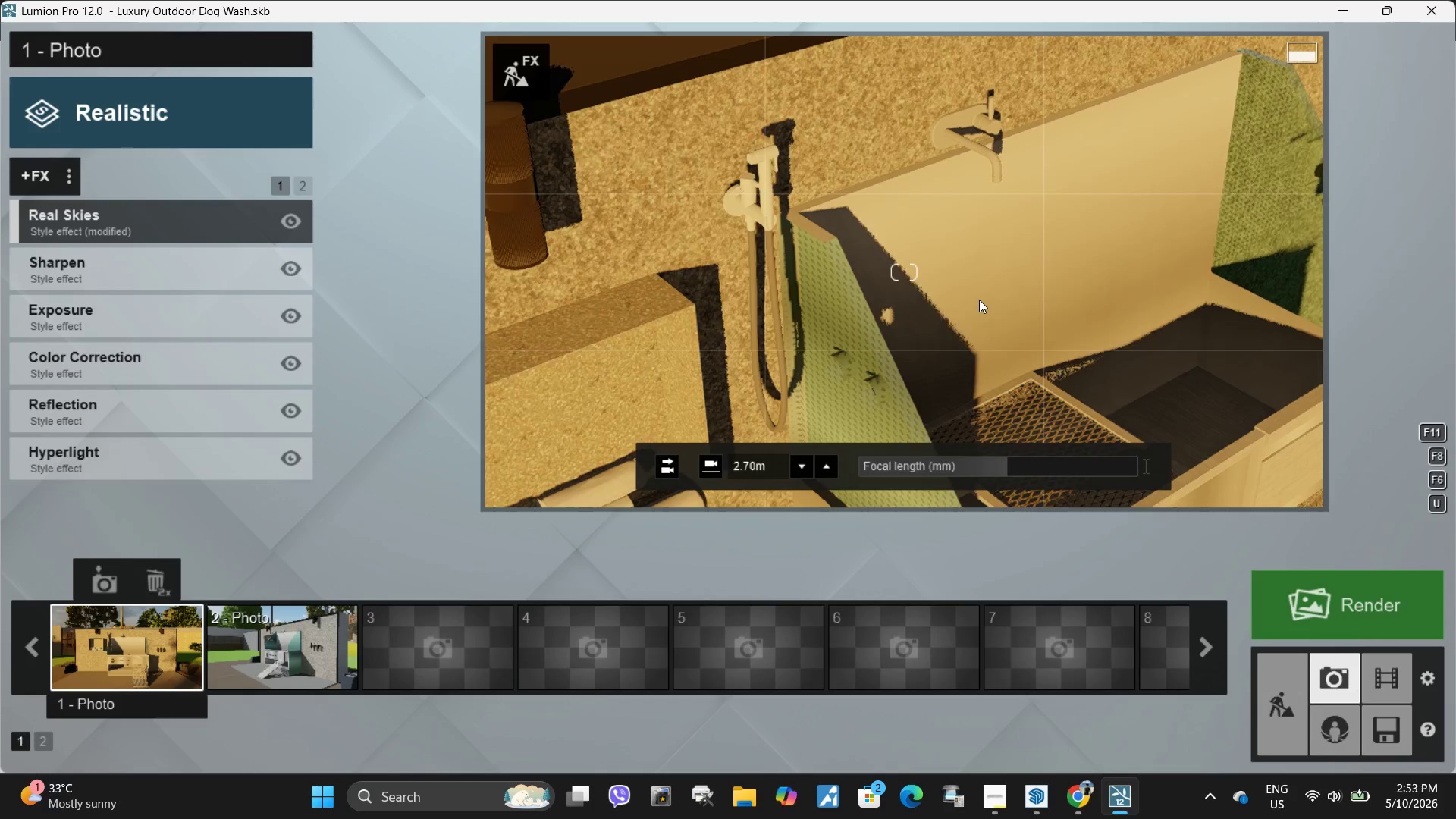 
left_click([979, 300])
 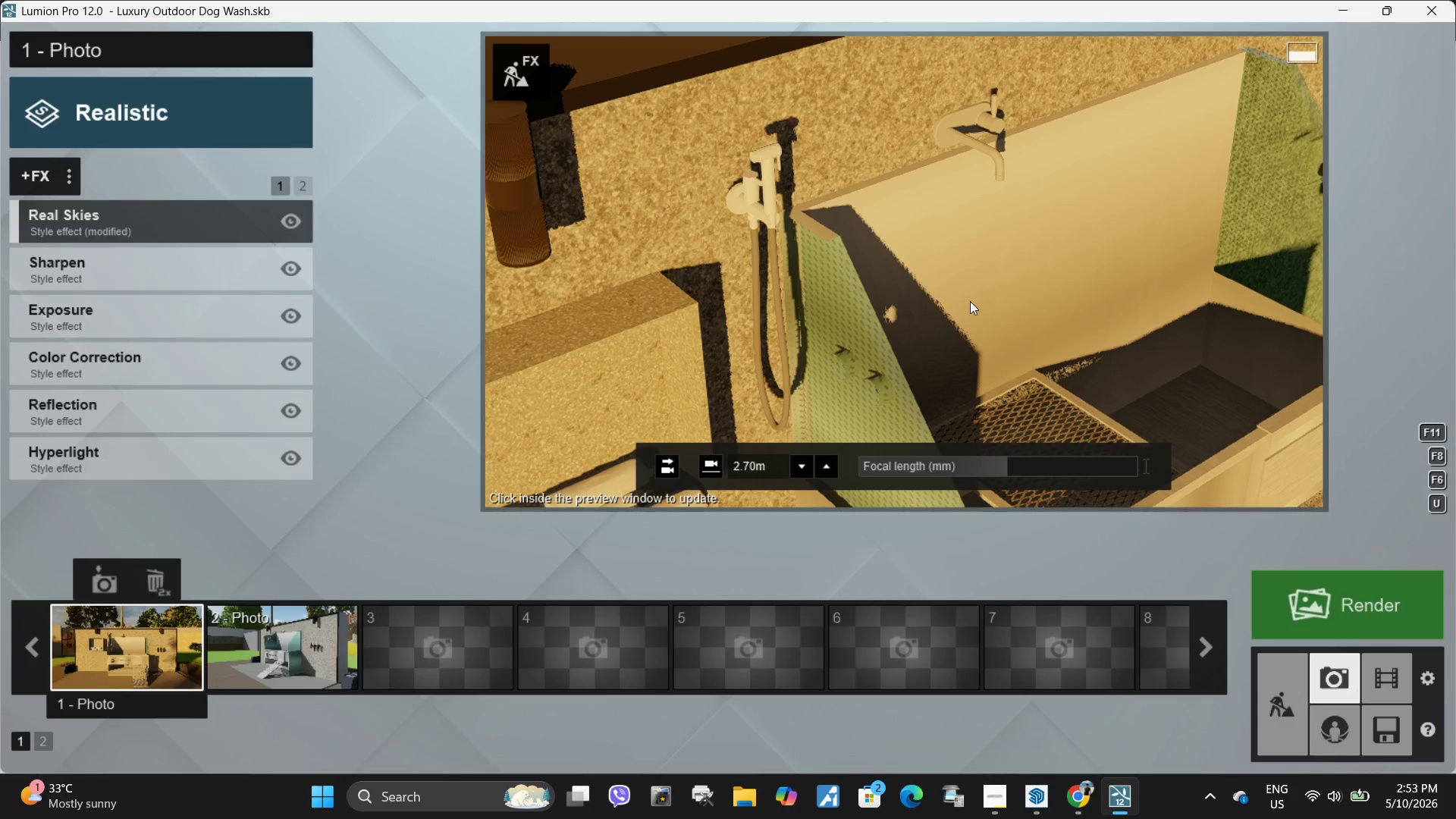 
wait(8.64)
 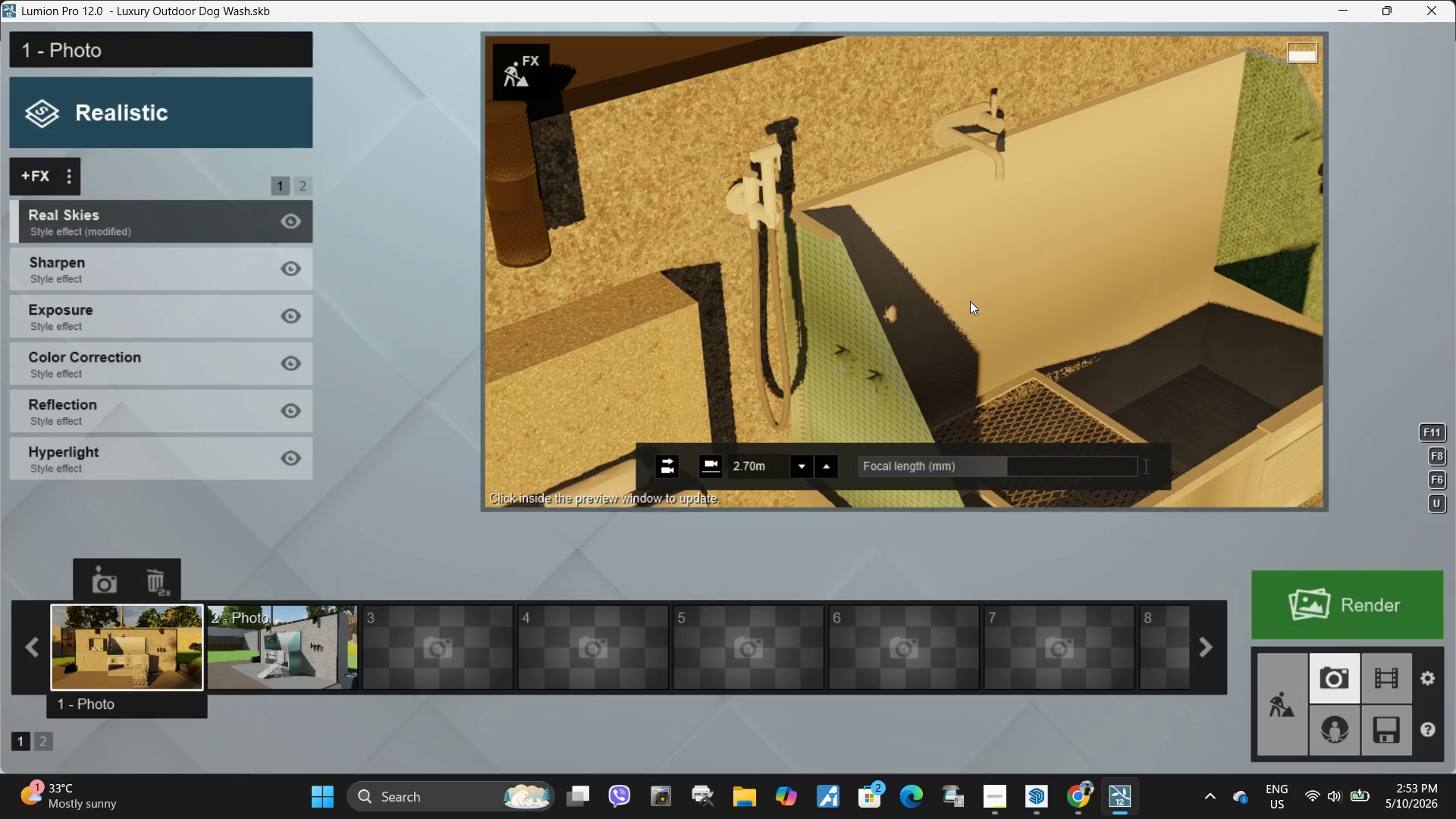 
hold_key(key=Space, duration=5.5)
 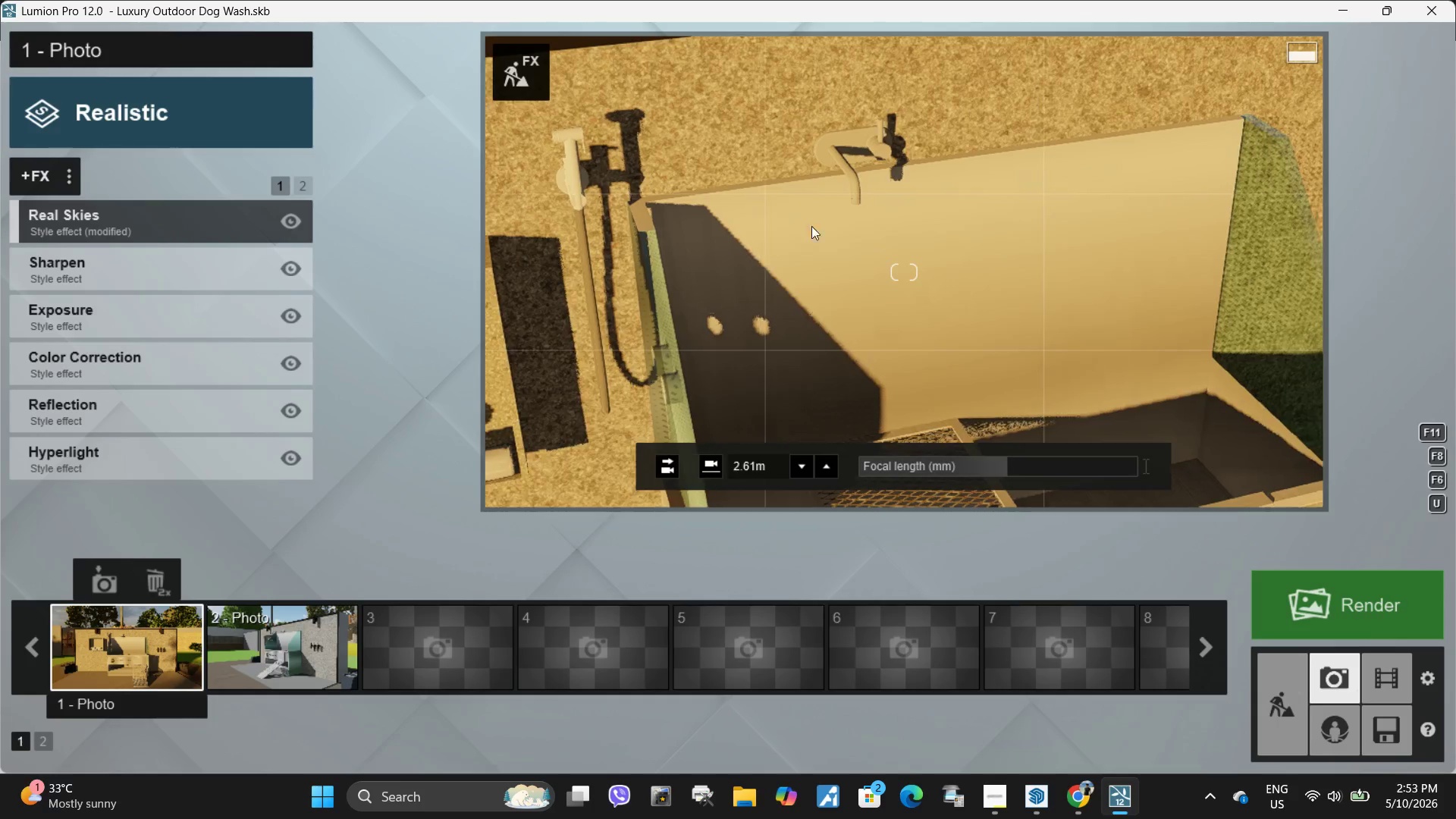 
type(DDDDDDDEE)
 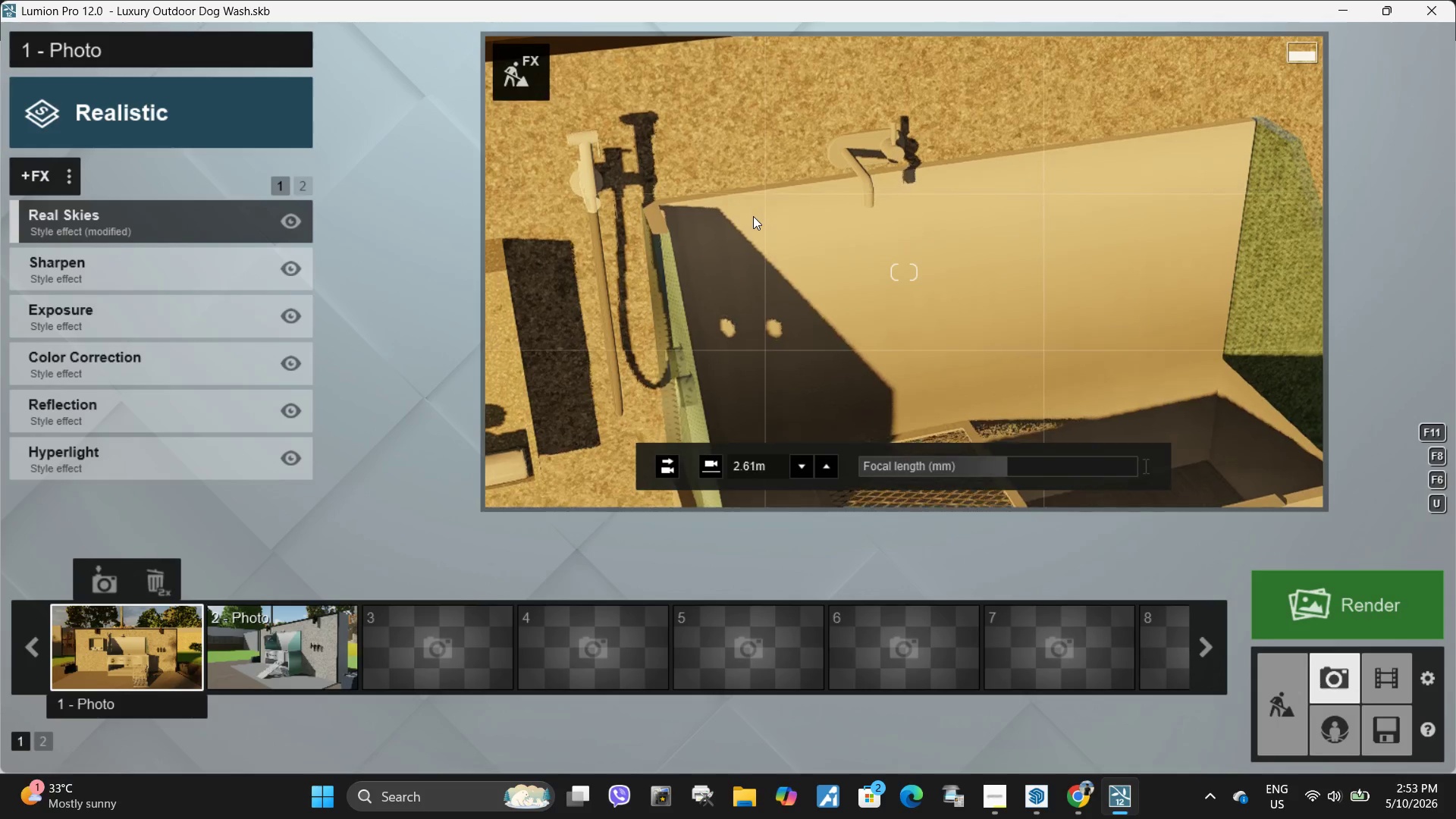 
hold_key(key=Space, duration=6.86)
 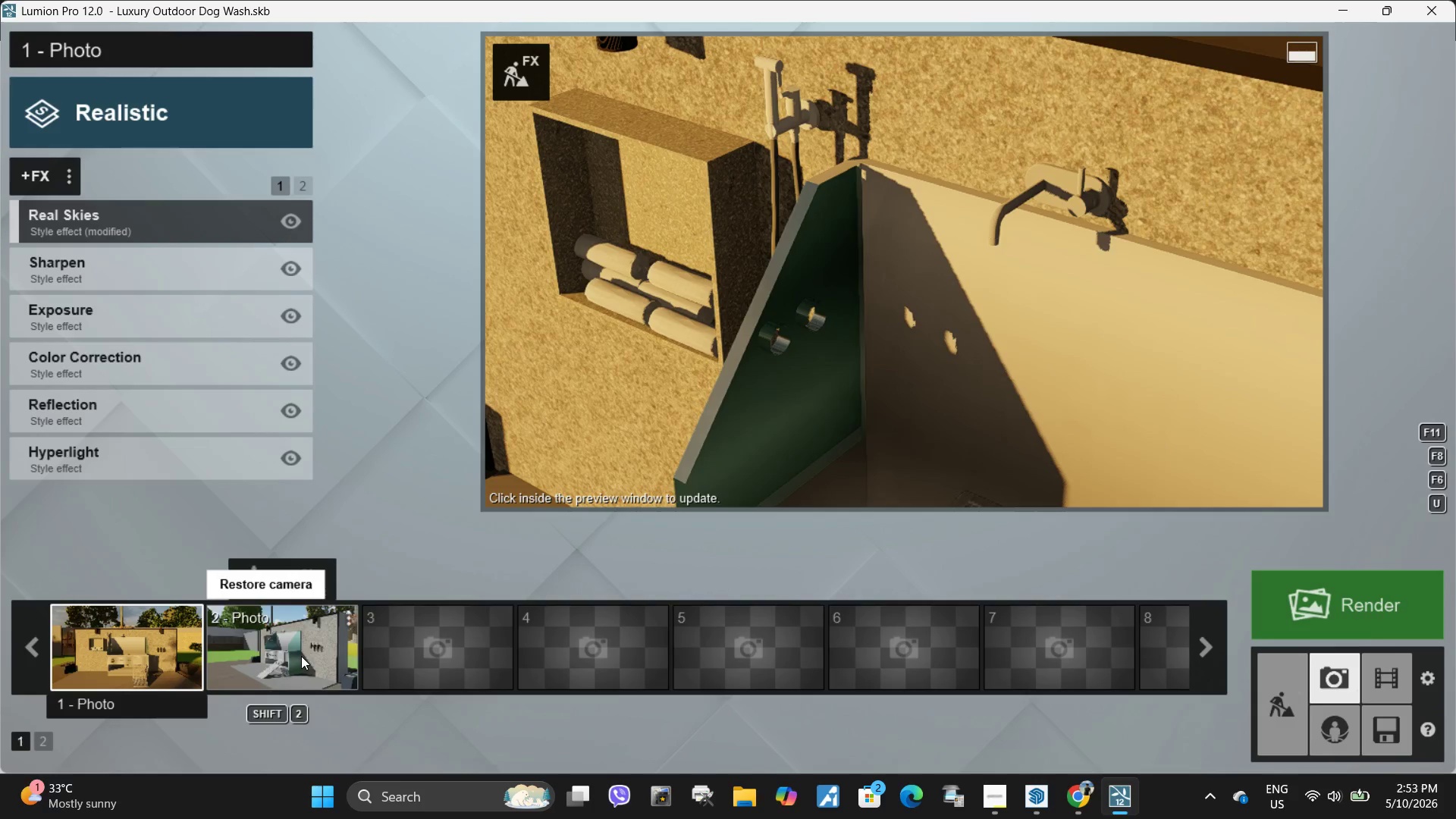 
hold_key(key=D, duration=3.39)
 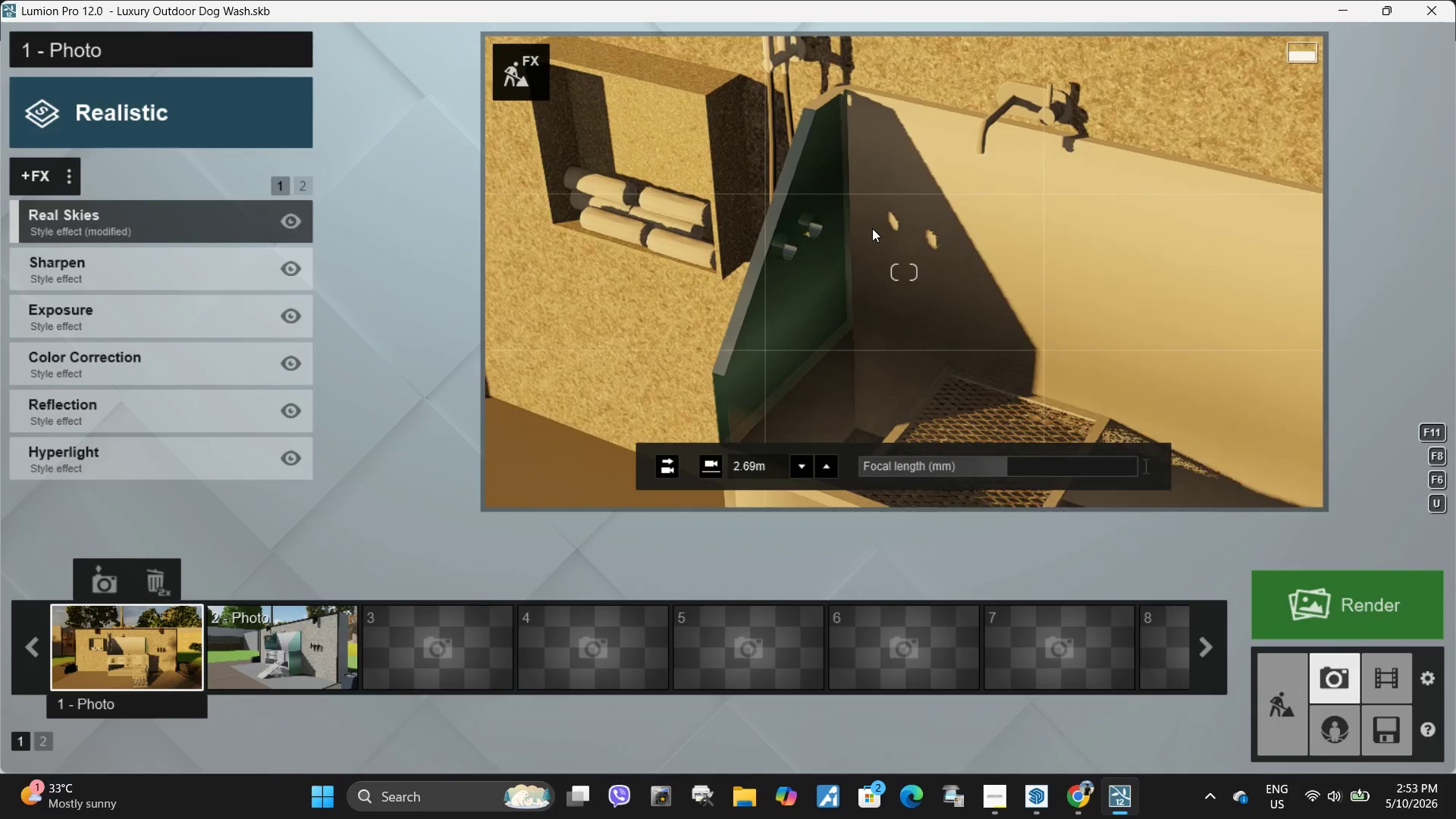 
hold_key(key=S, duration=0.48)
 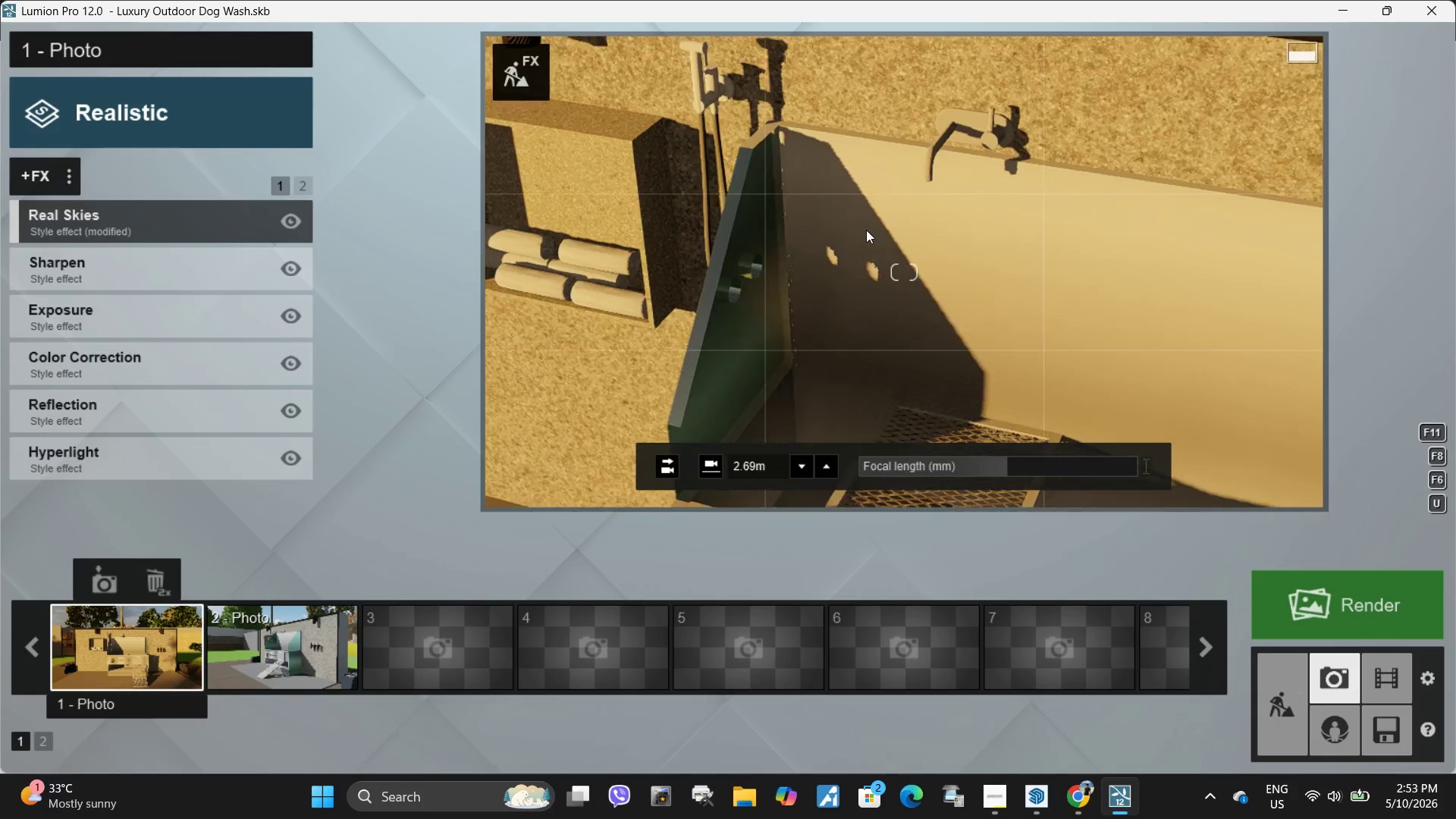 
hold_key(key=S, duration=0.72)
 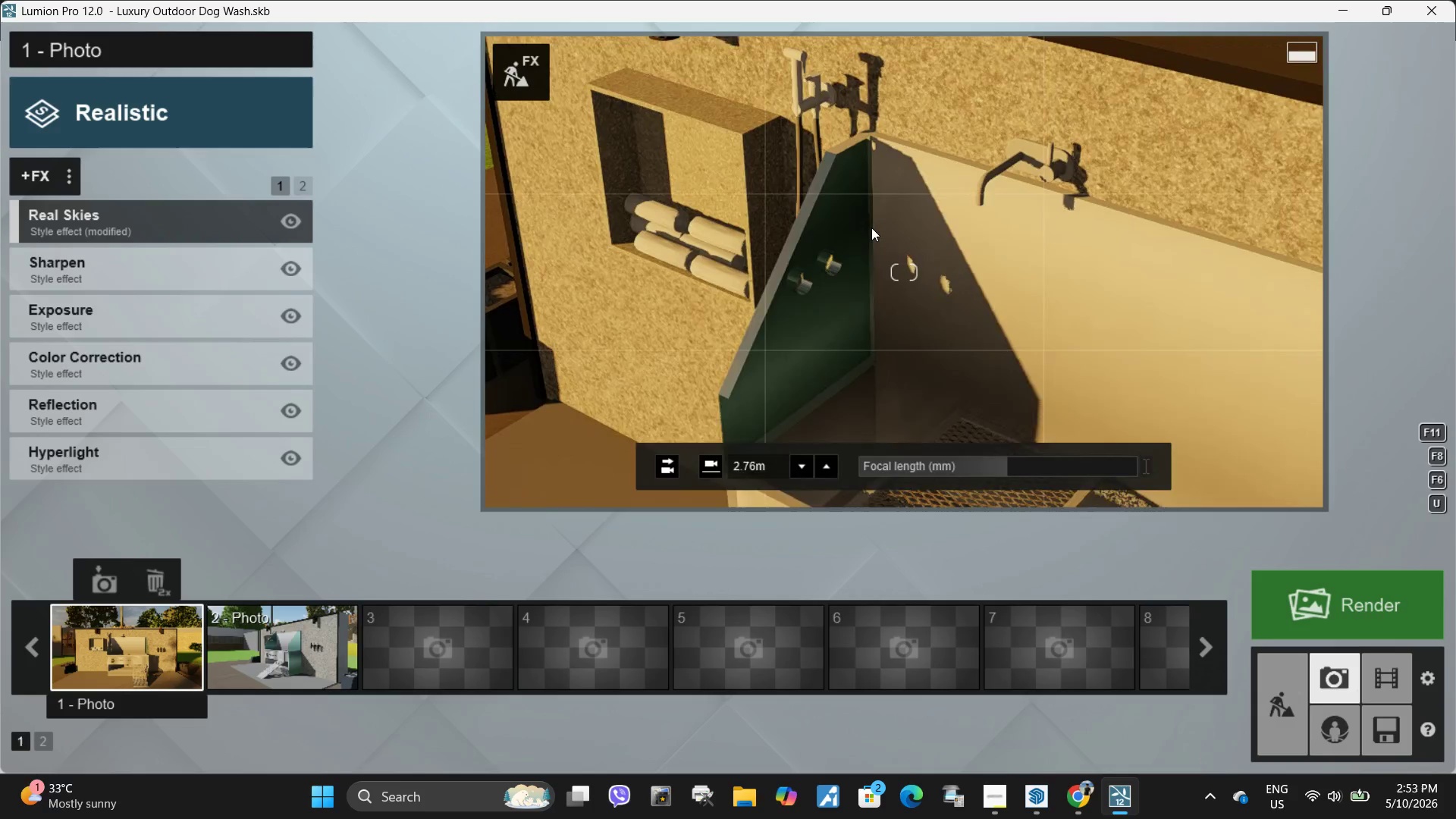 
hold_key(key=D, duration=0.86)
 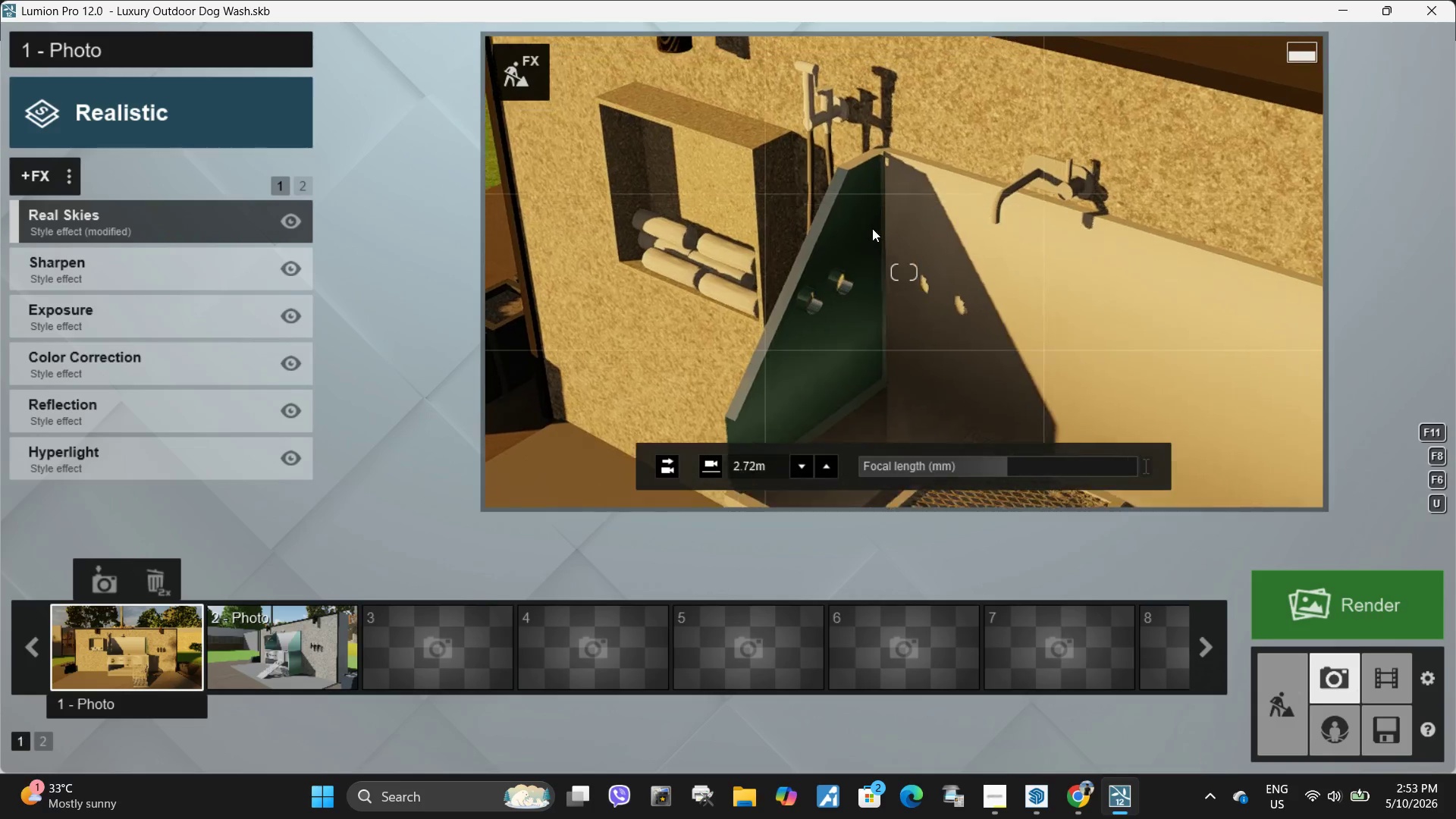 
hold_key(key=W, duration=1.34)
 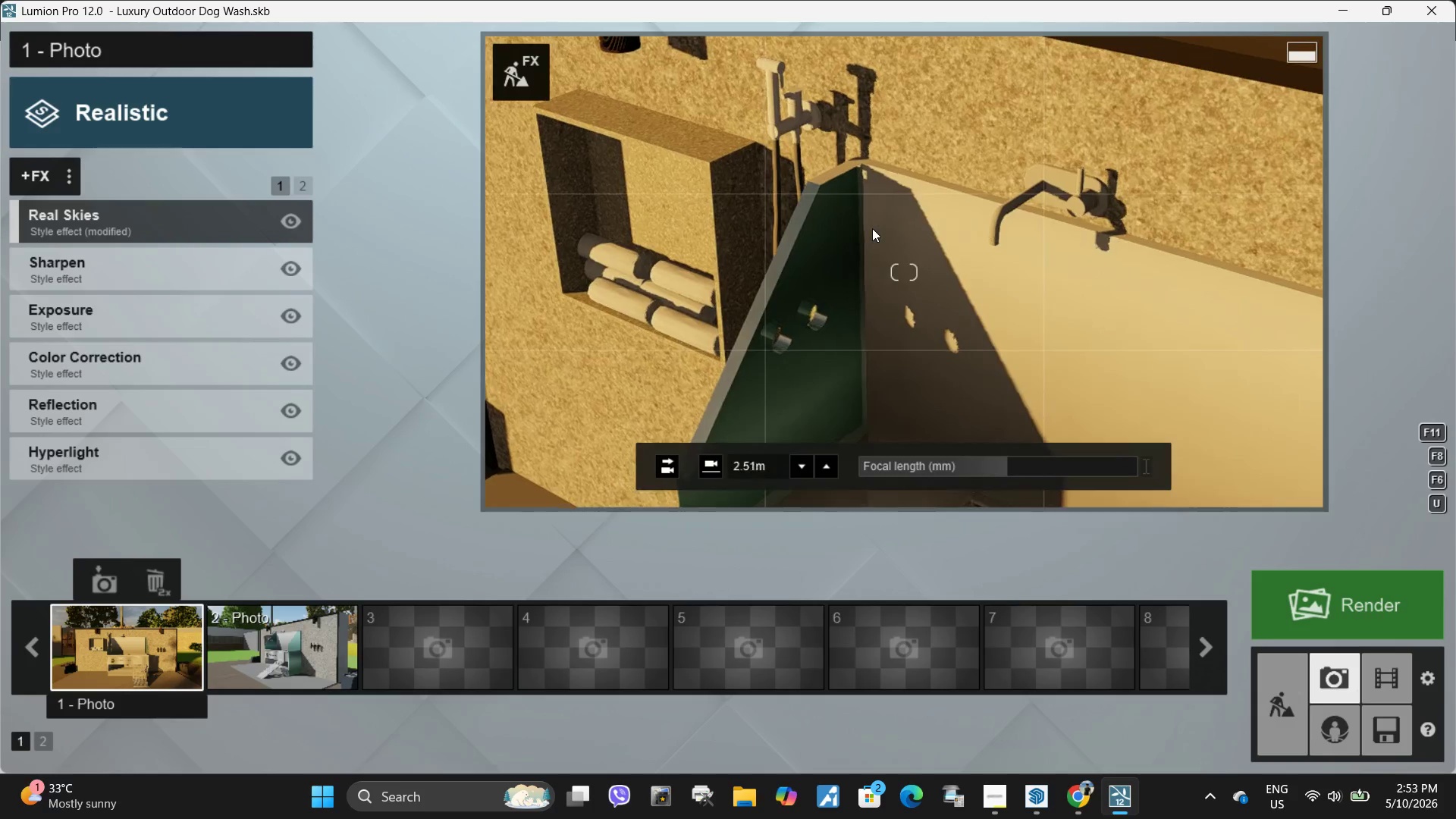 
right_click([872, 228])
 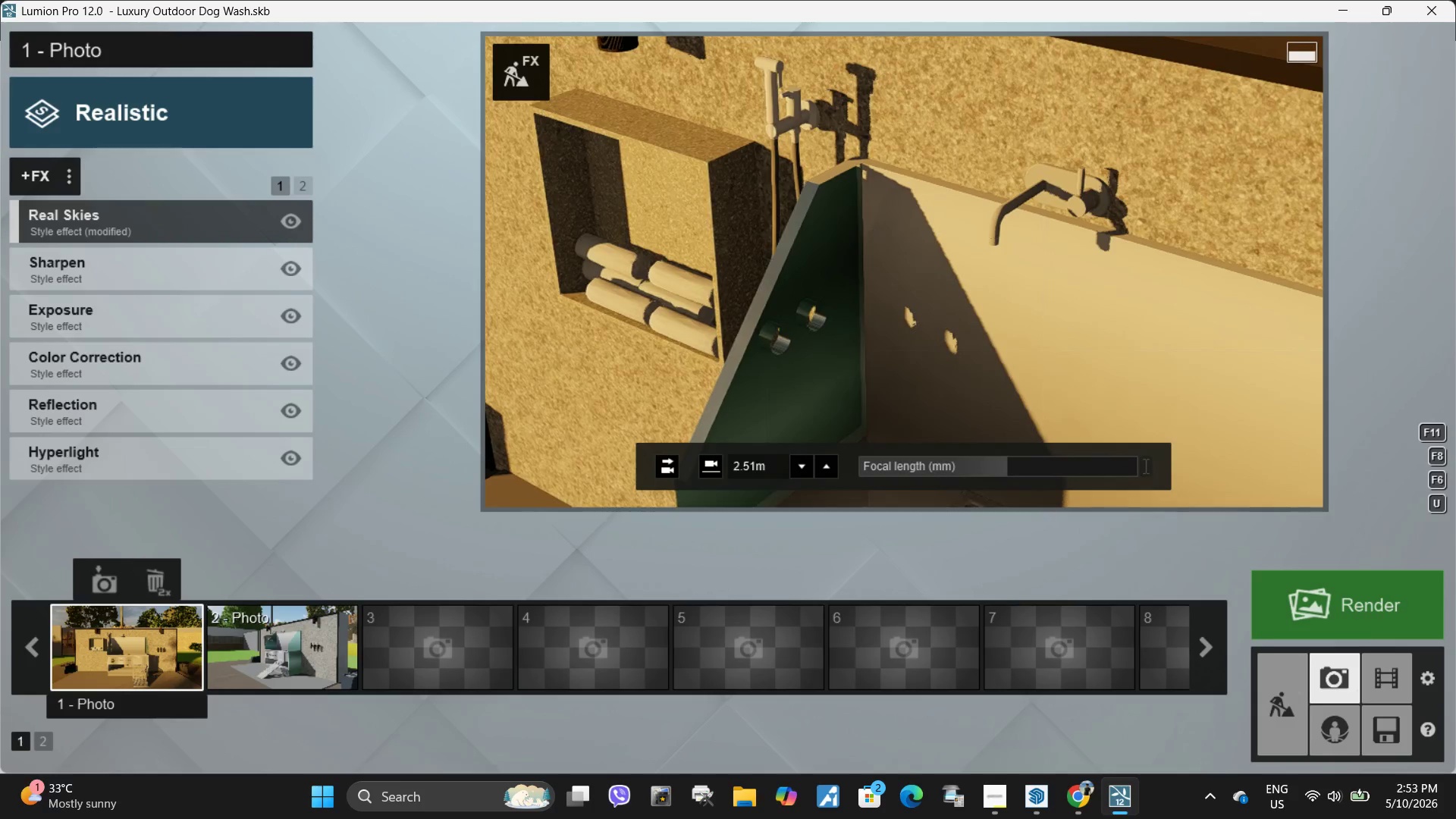 
right_click([872, 228])
 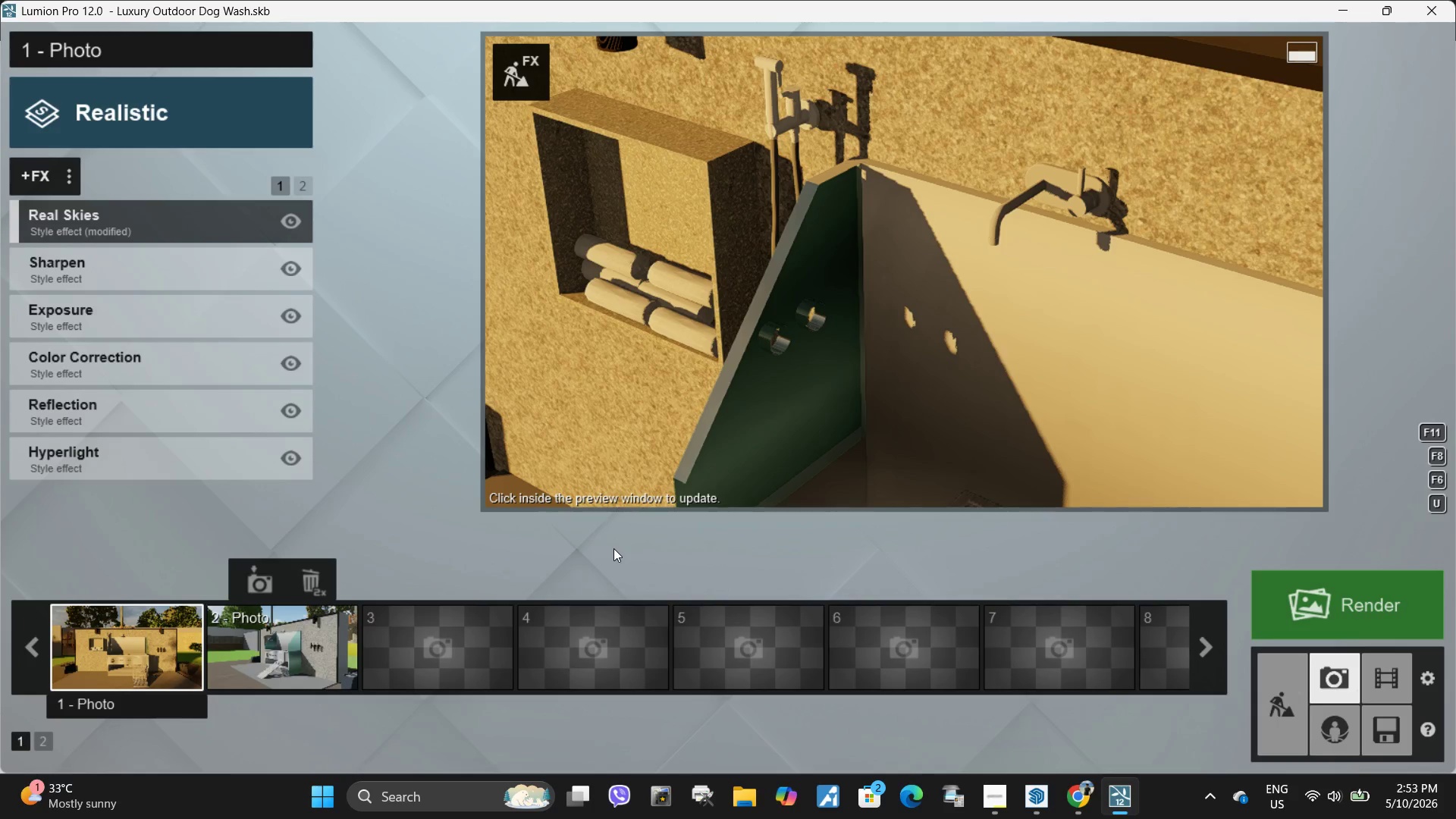 
hold_key(key=Space, duration=2.12)
 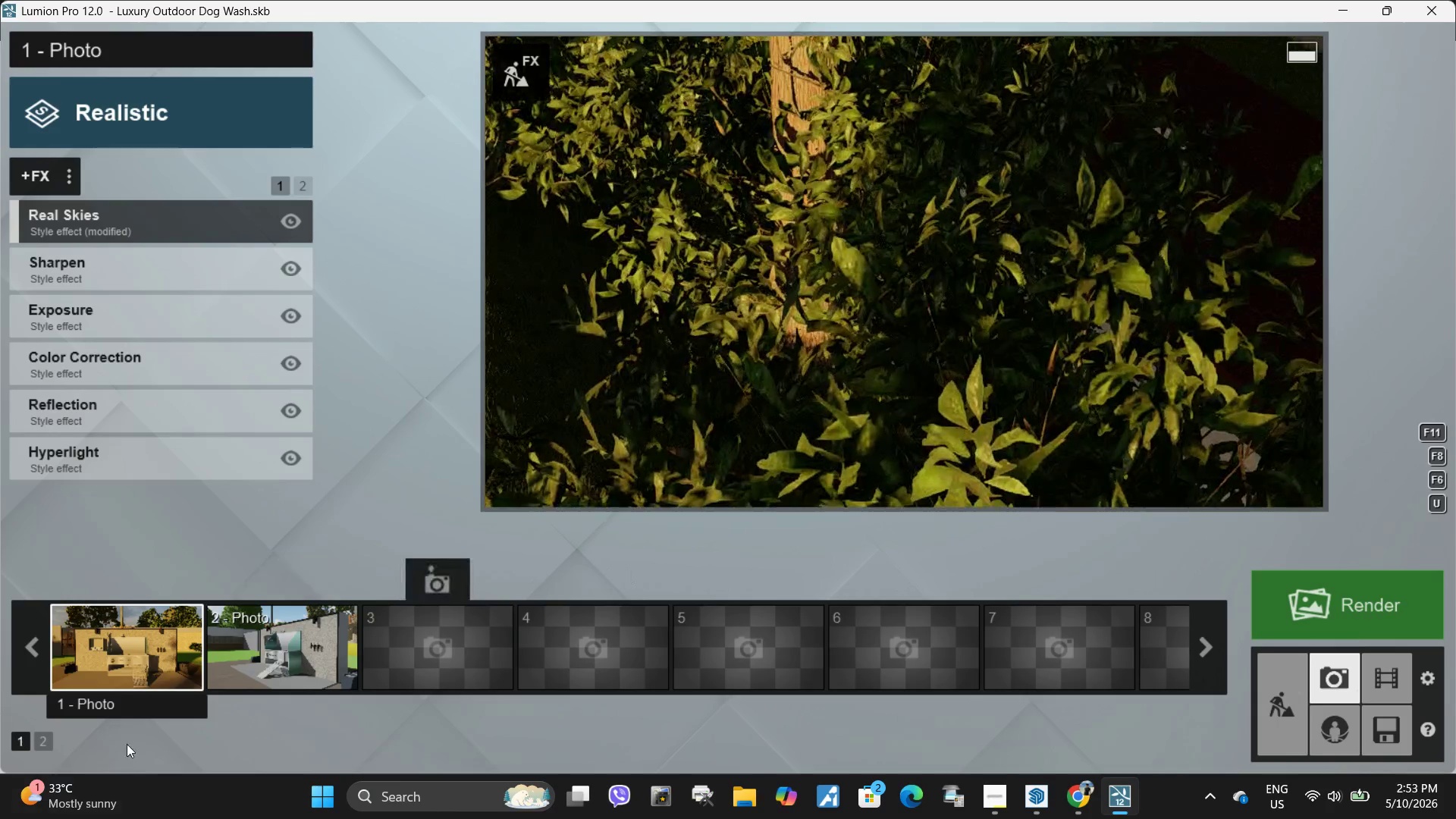 
hold_key(key=Q, duration=0.36)
 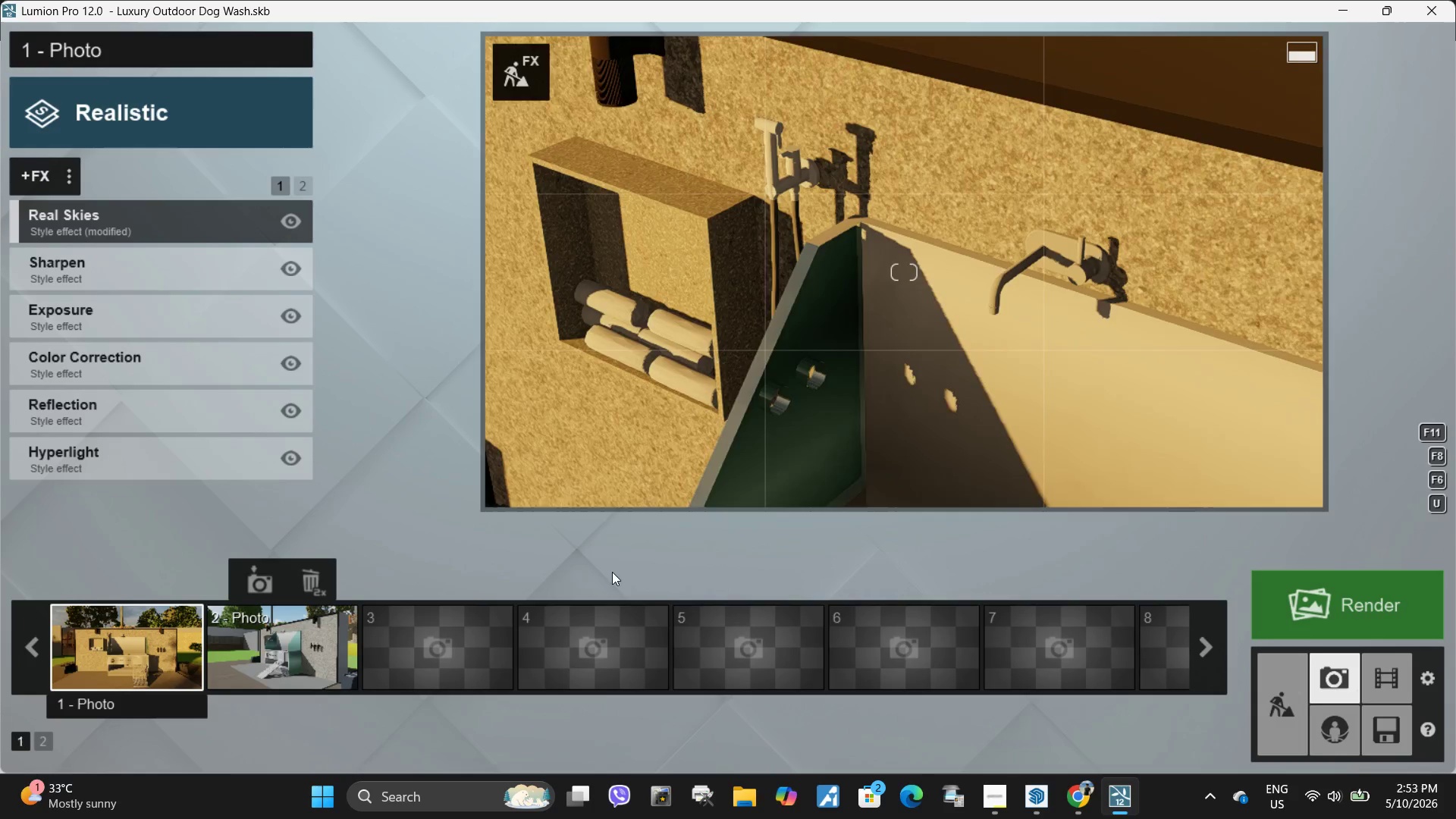 
hold_key(key=A, duration=1.16)
 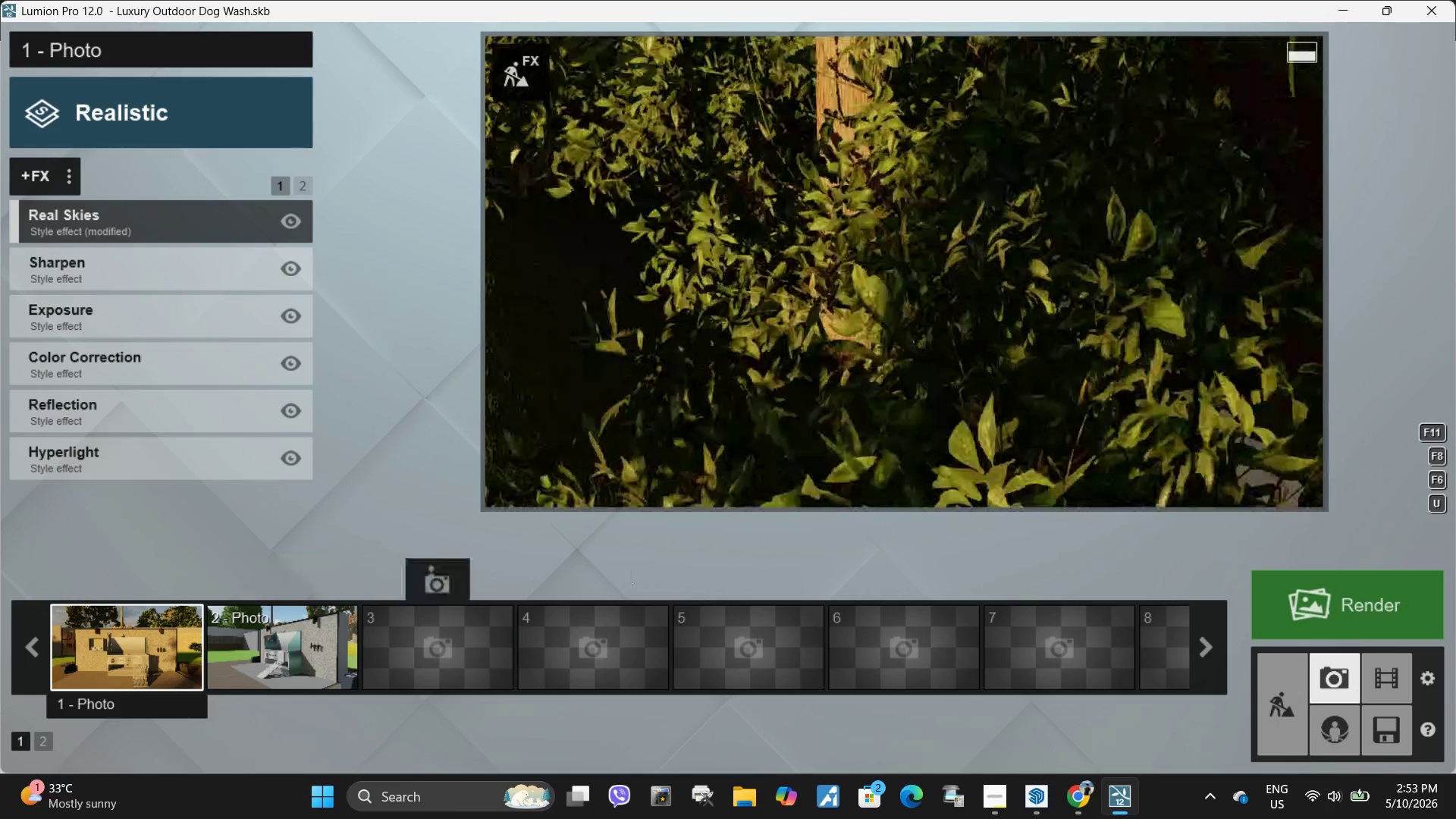 
hold_key(key=ShiftLeft, duration=0.39)
 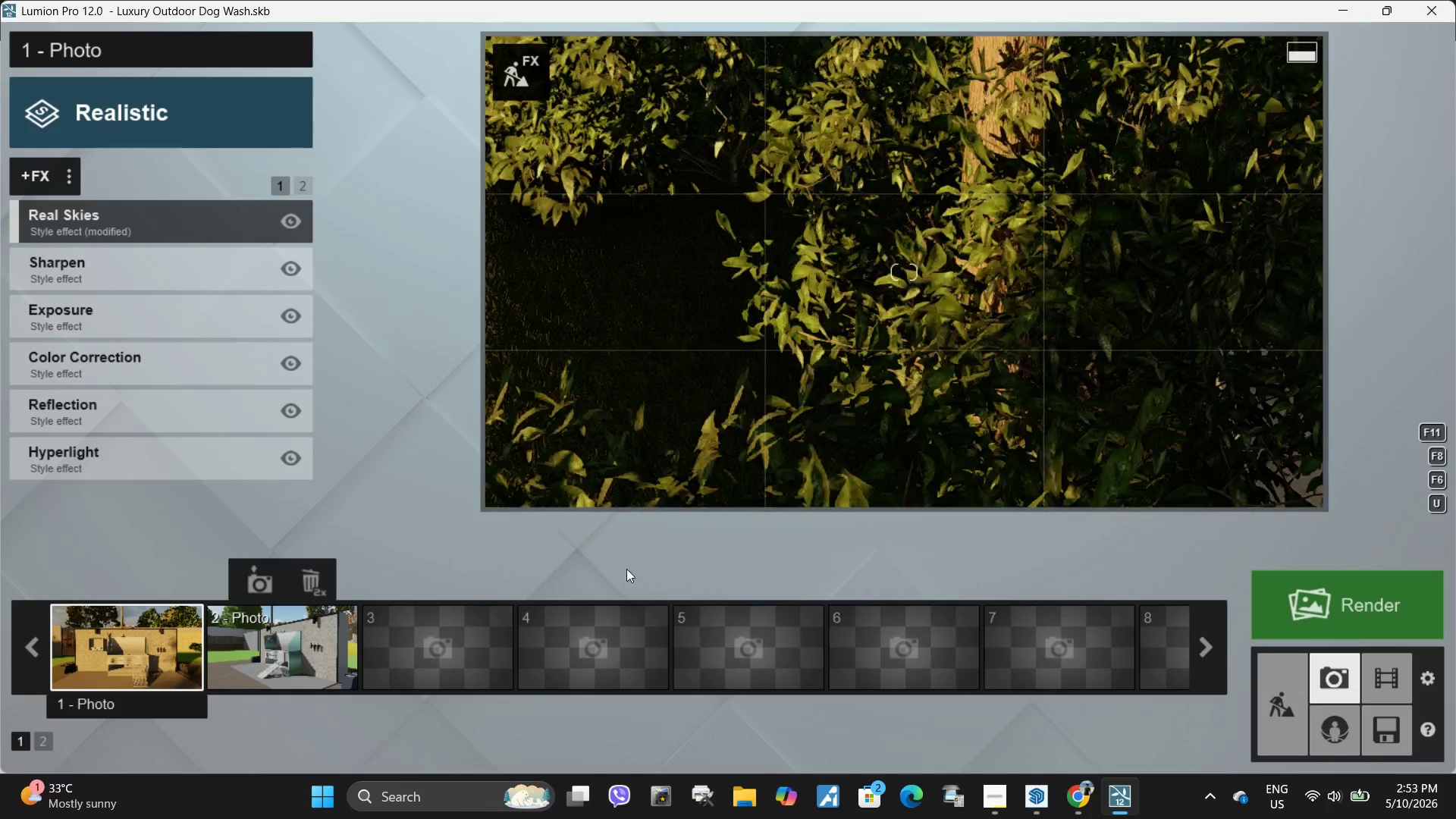 
key(D)
 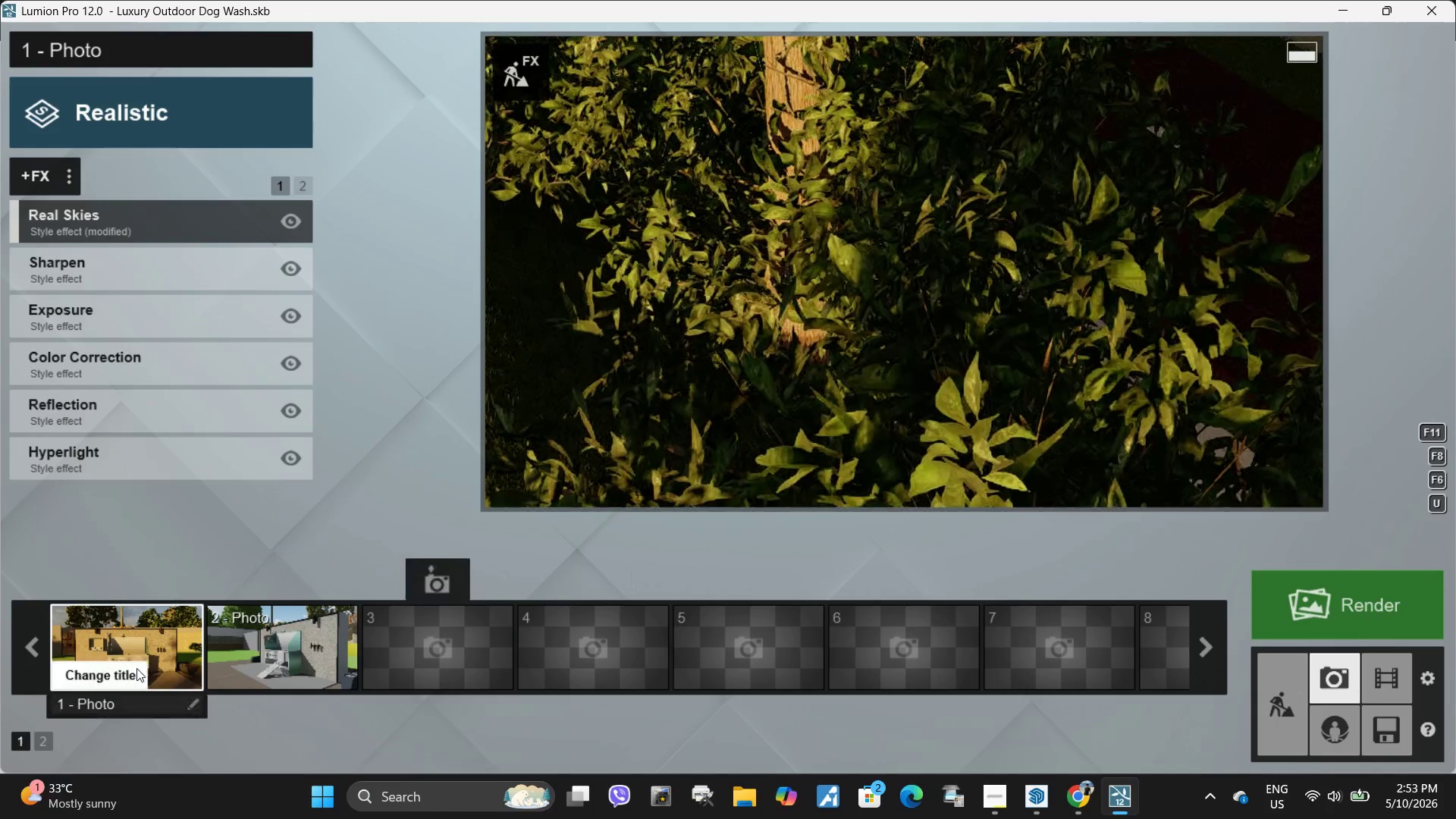 
left_click([136, 668])
 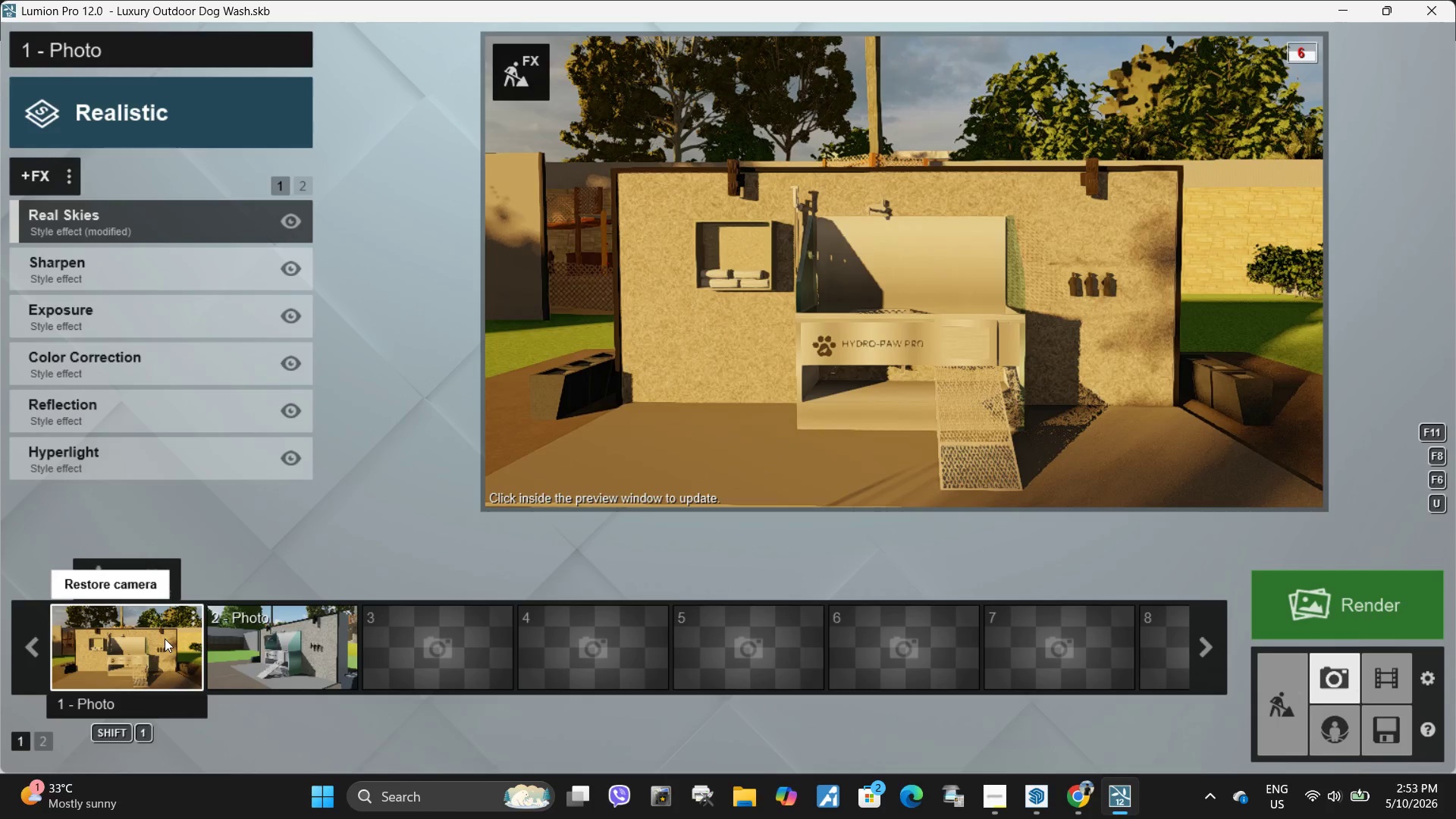 
hold_key(key=Space, duration=9.39)
 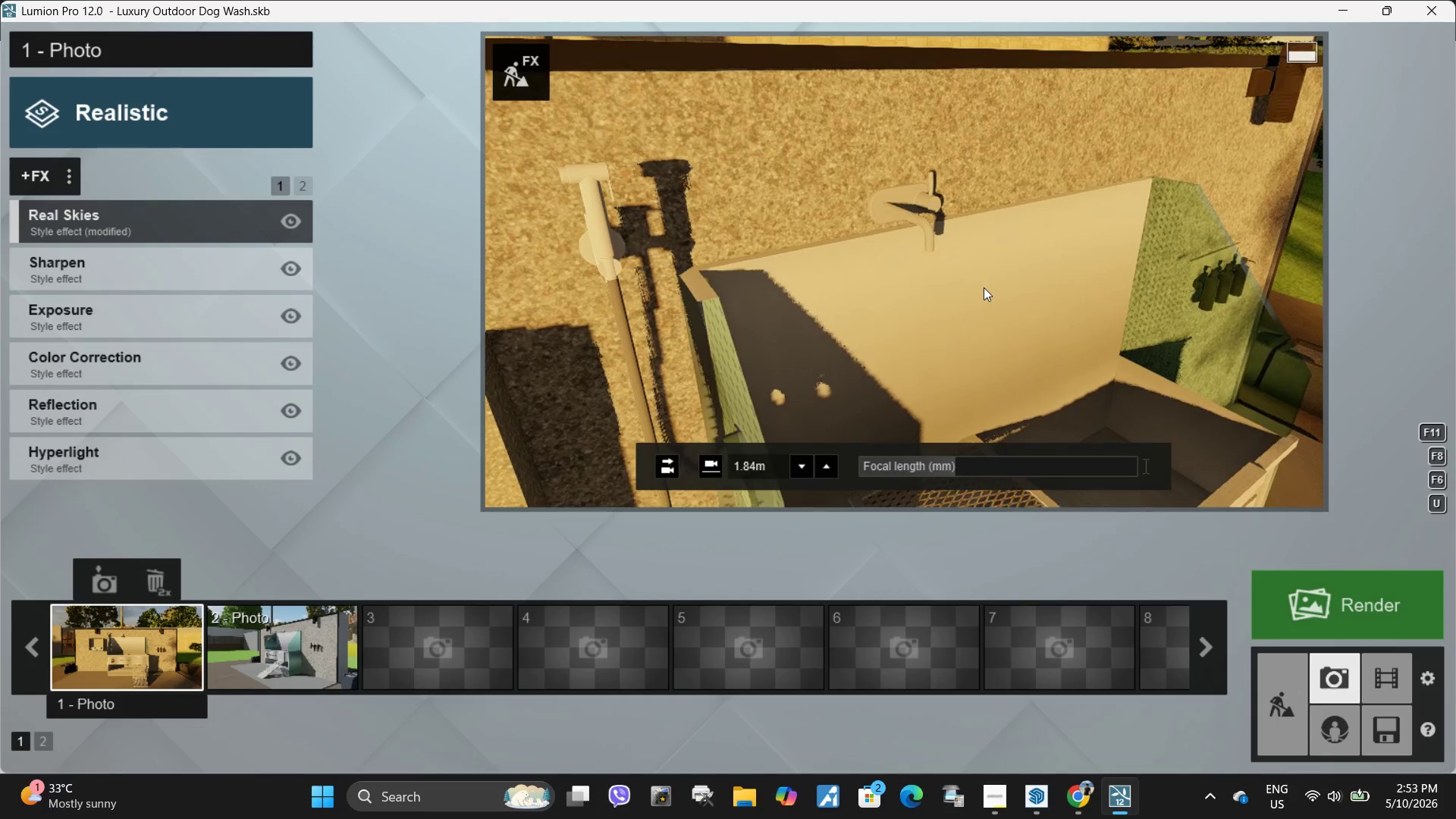 
hold_key(key=Q, duration=0.59)
 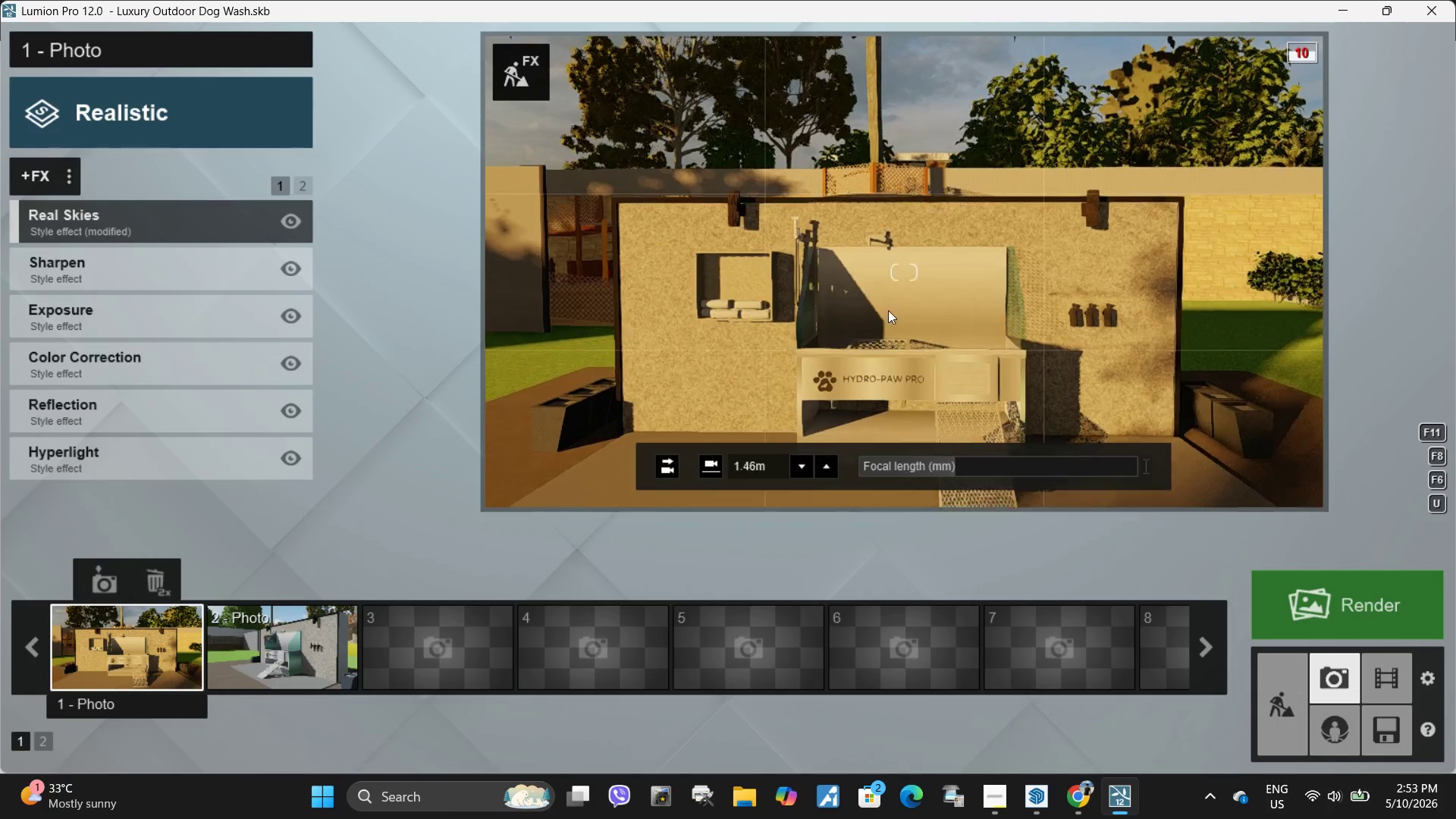 
hold_key(key=W, duration=1.5)
 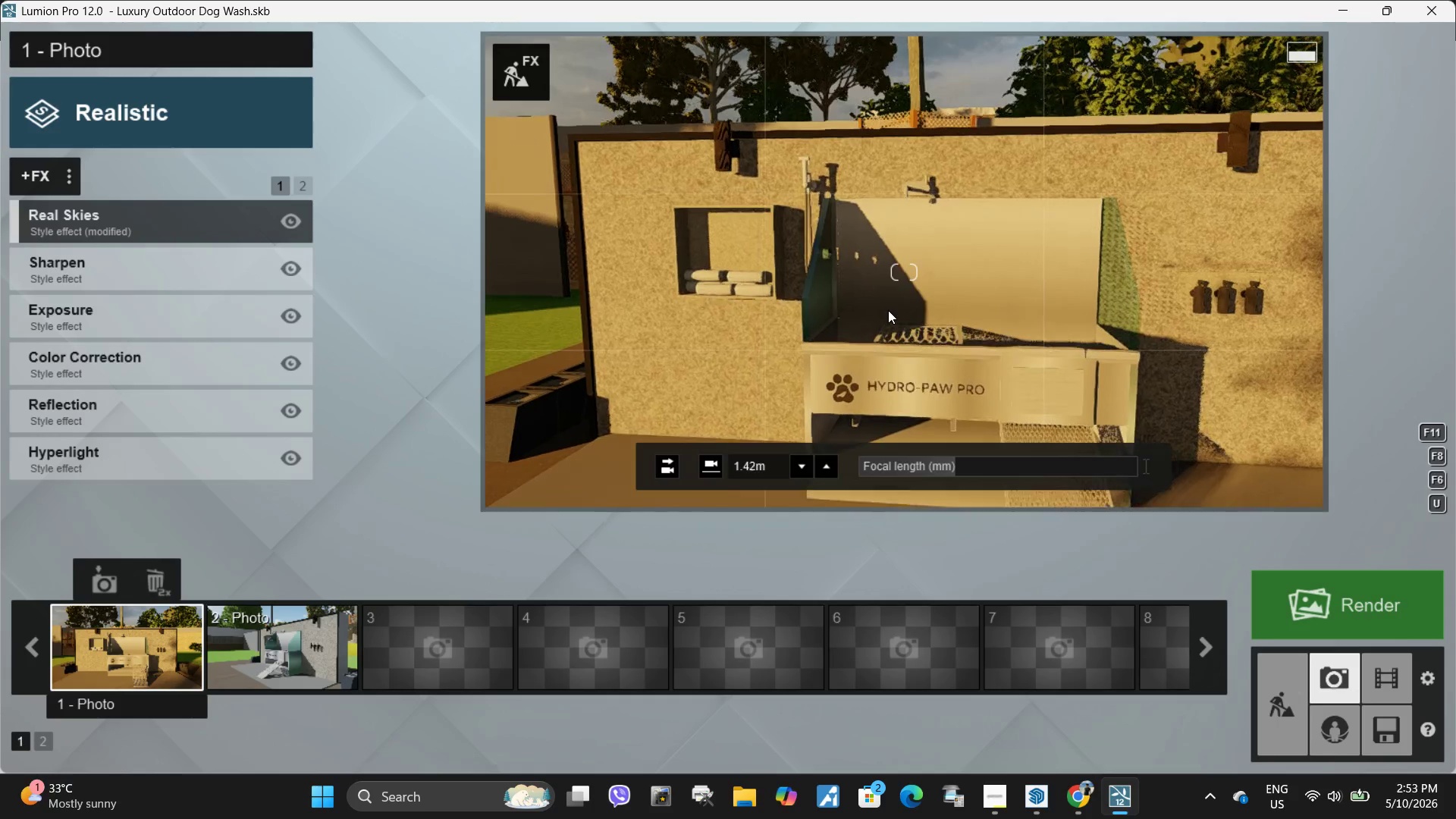 
hold_key(key=W, duration=1.52)
 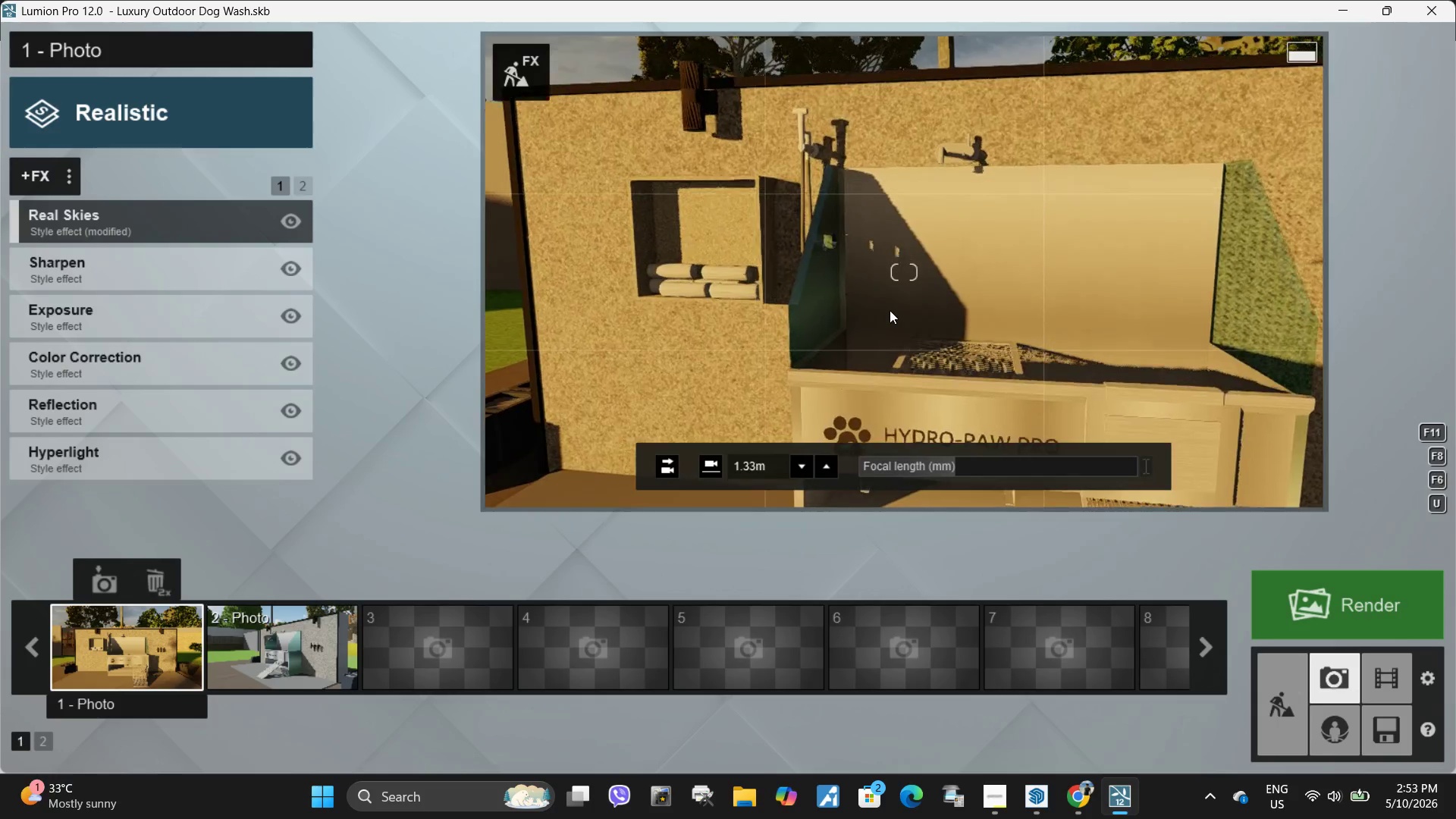 
hold_key(key=W, duration=3.05)
 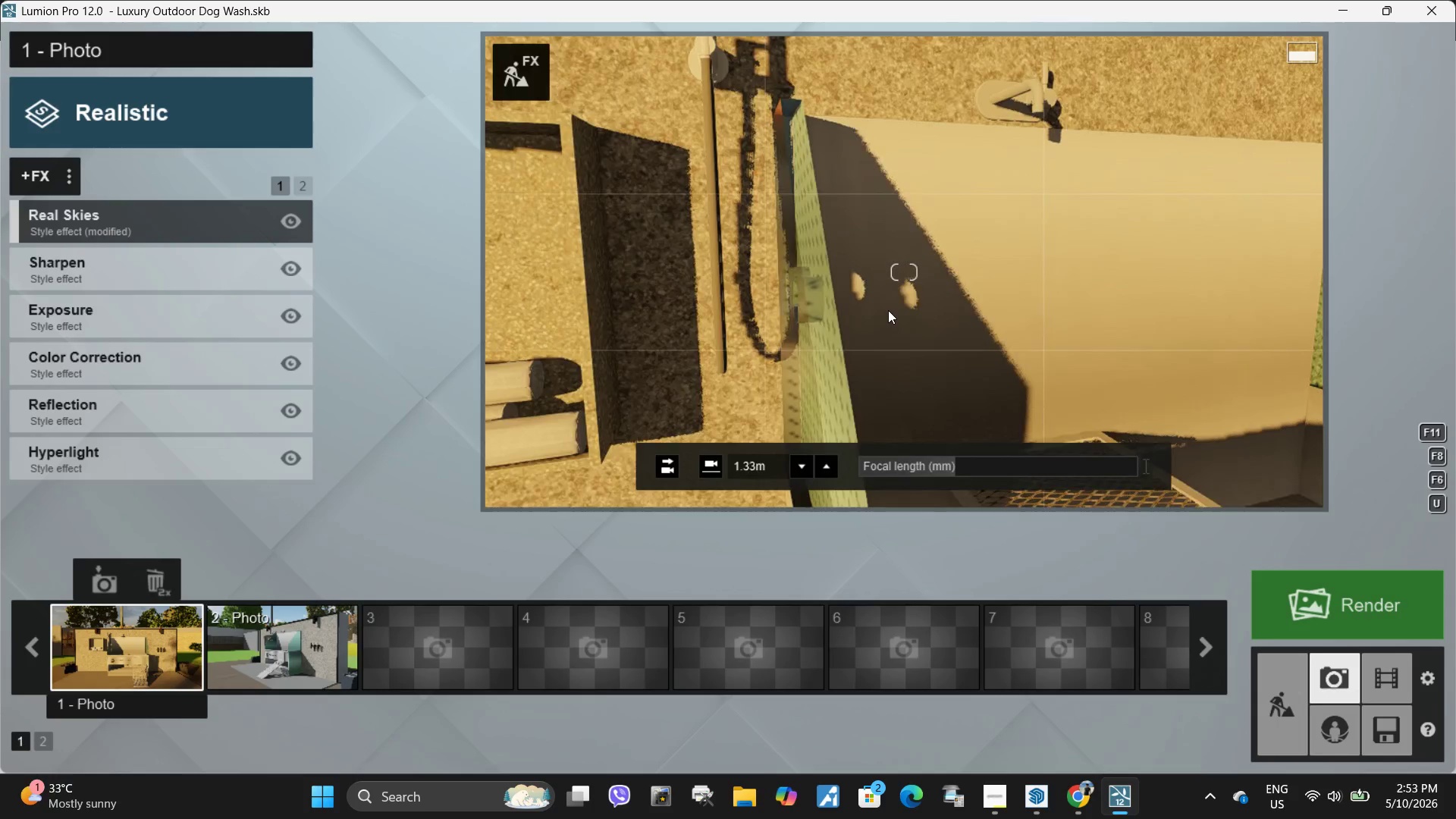 
key(A)
 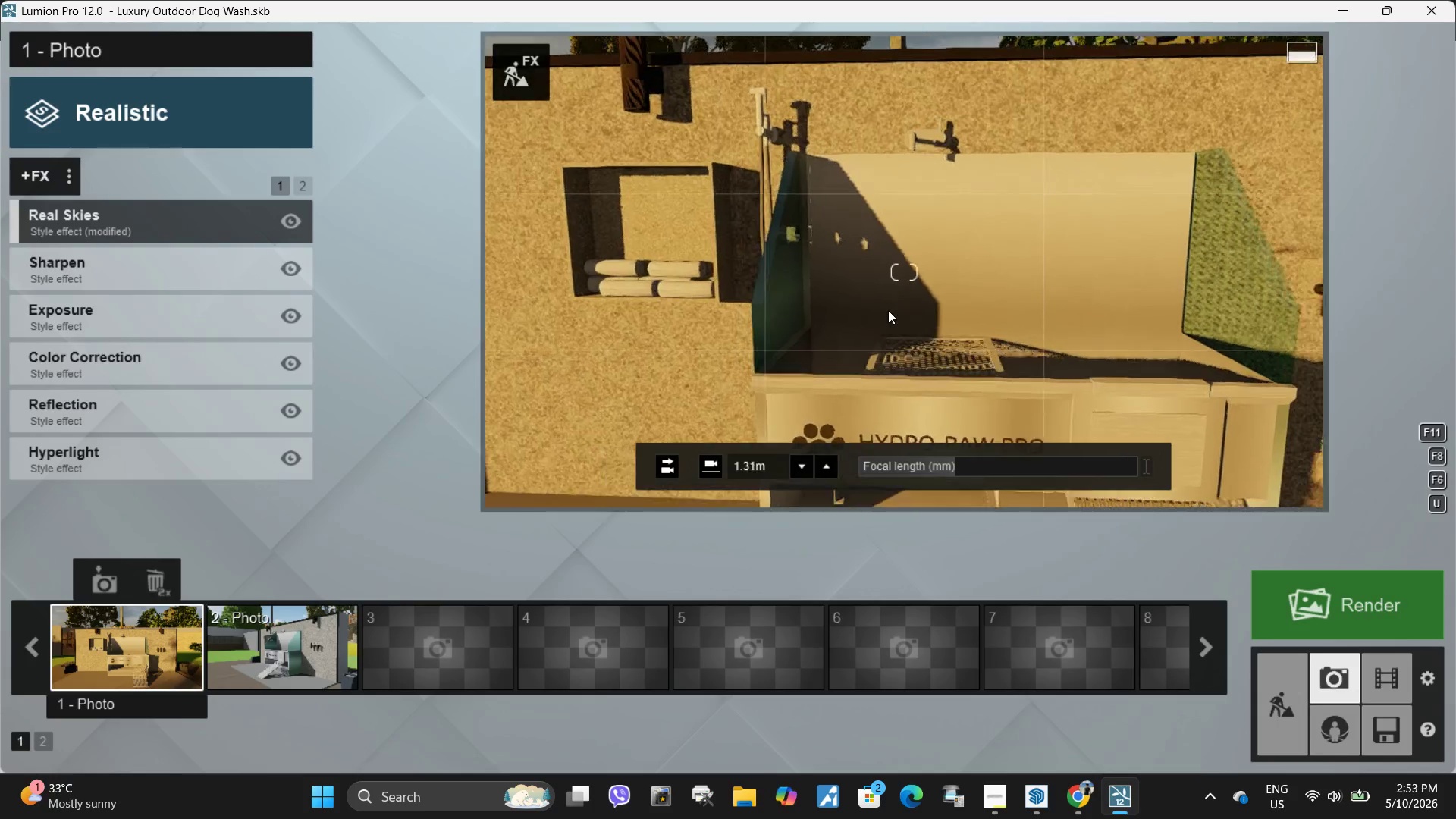 
hold_key(key=A, duration=1.5)
 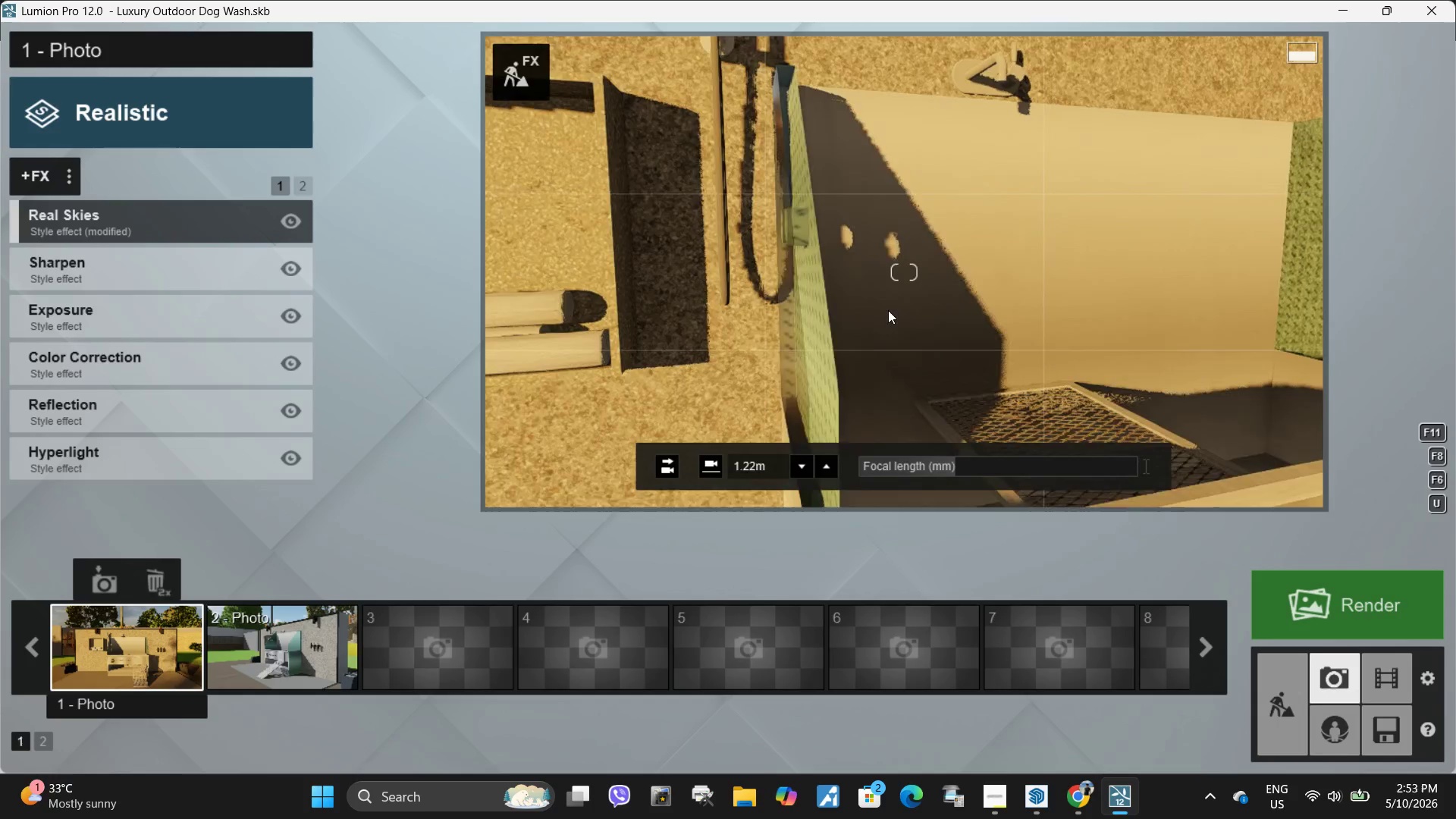 
hold_key(key=A, duration=0.5)
 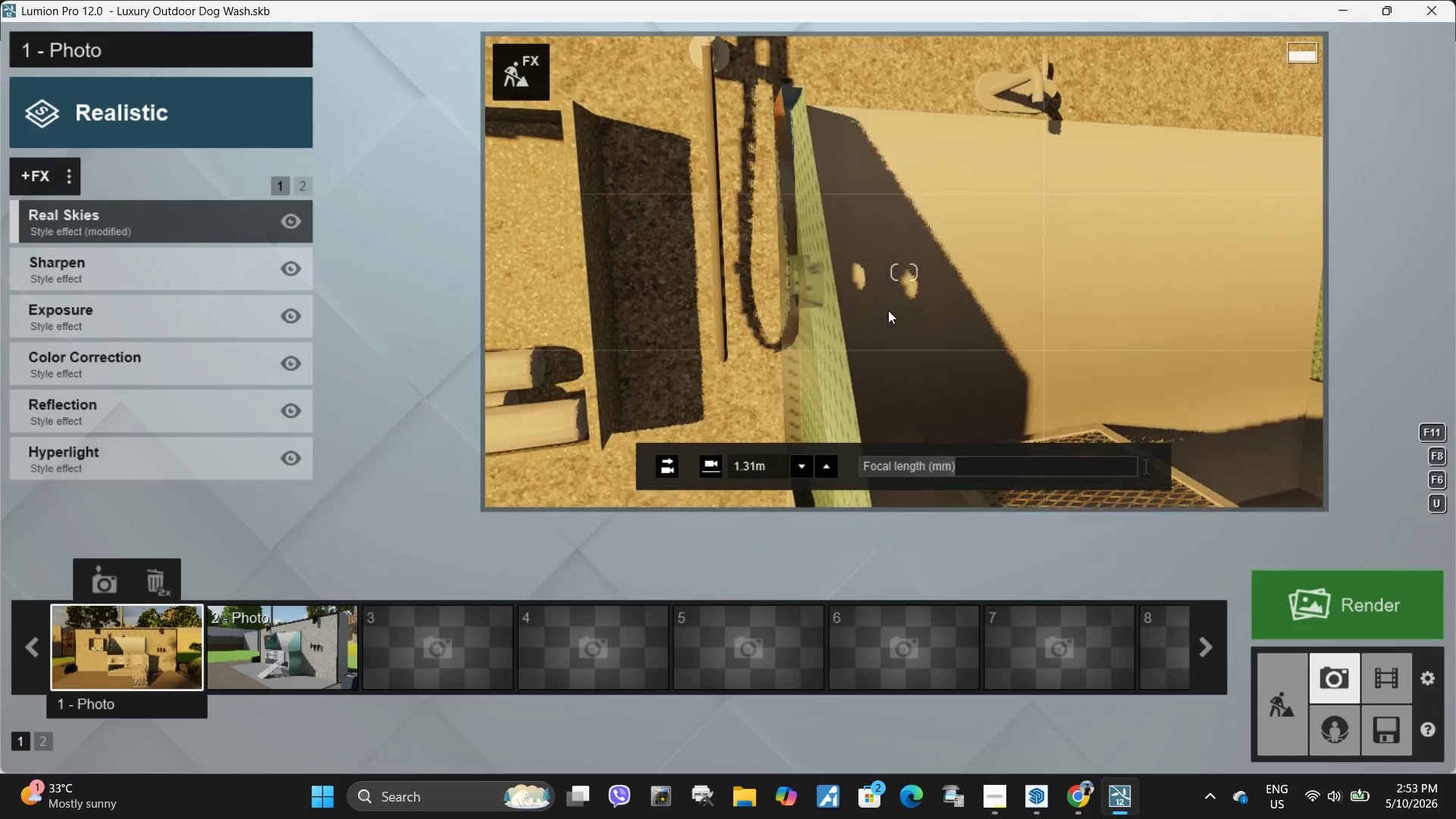 
hold_key(key=A, duration=1.74)
 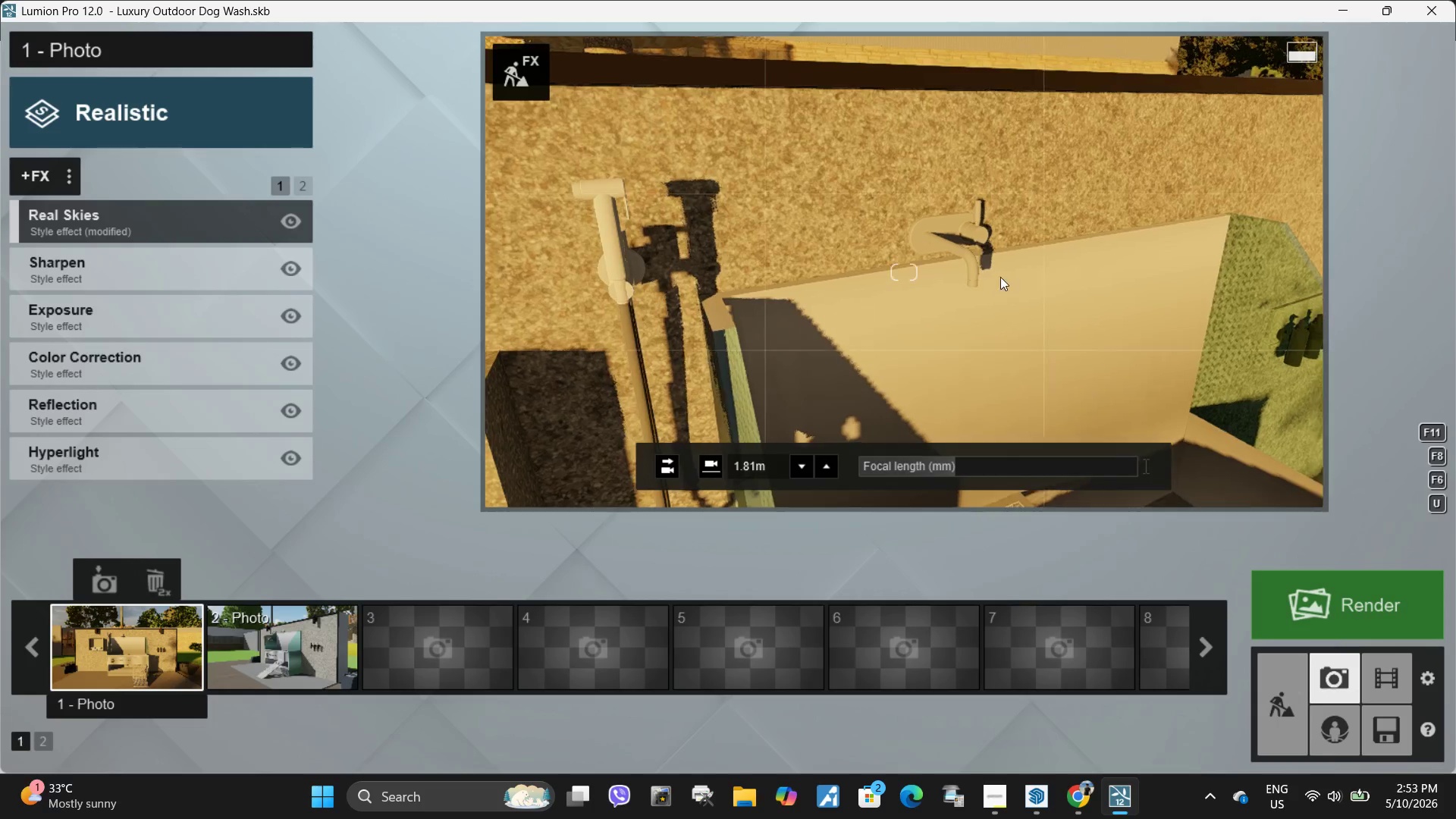 
hold_key(key=Q, duration=1.19)
 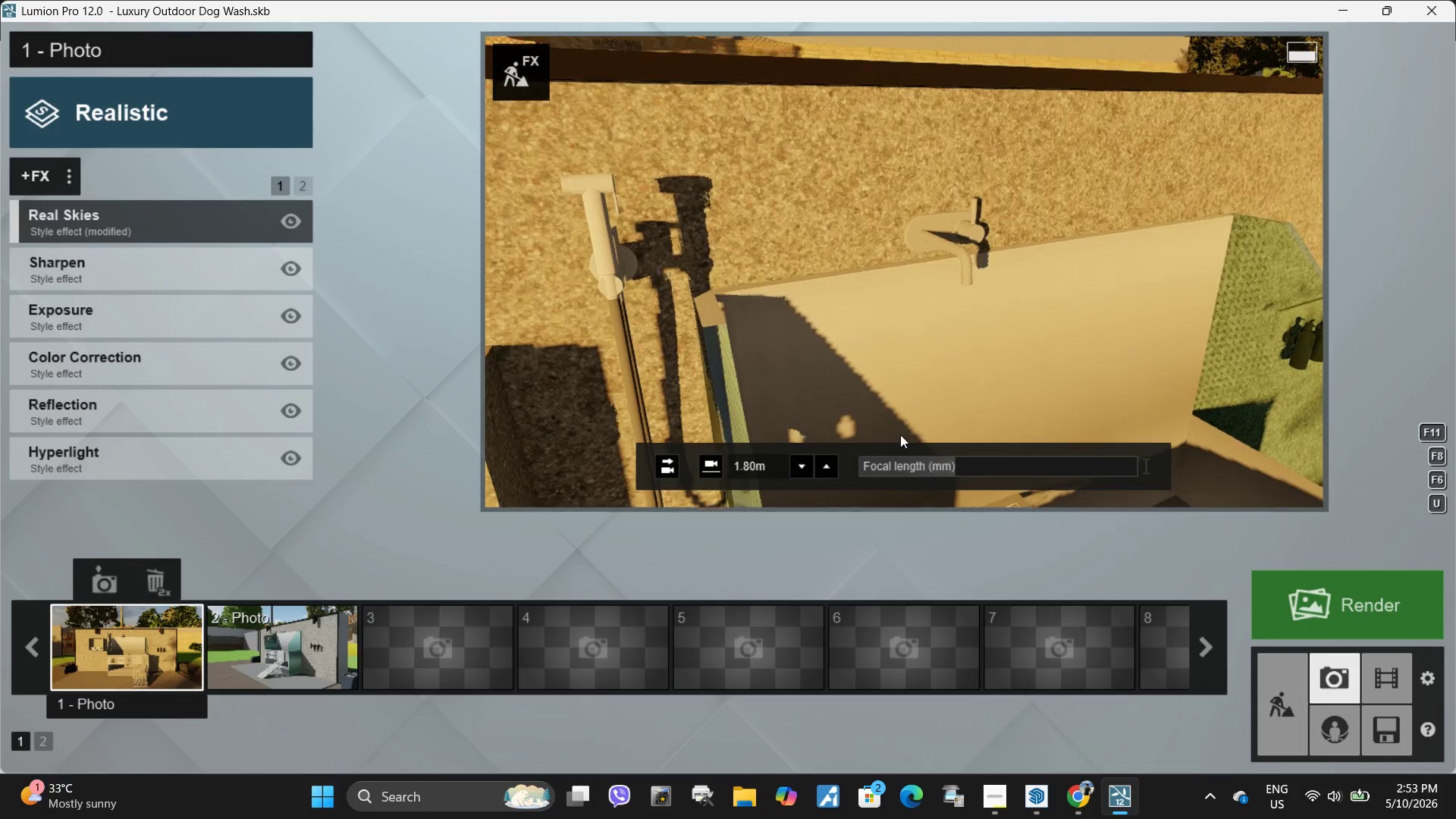 
hold_key(key=A, duration=0.56)
 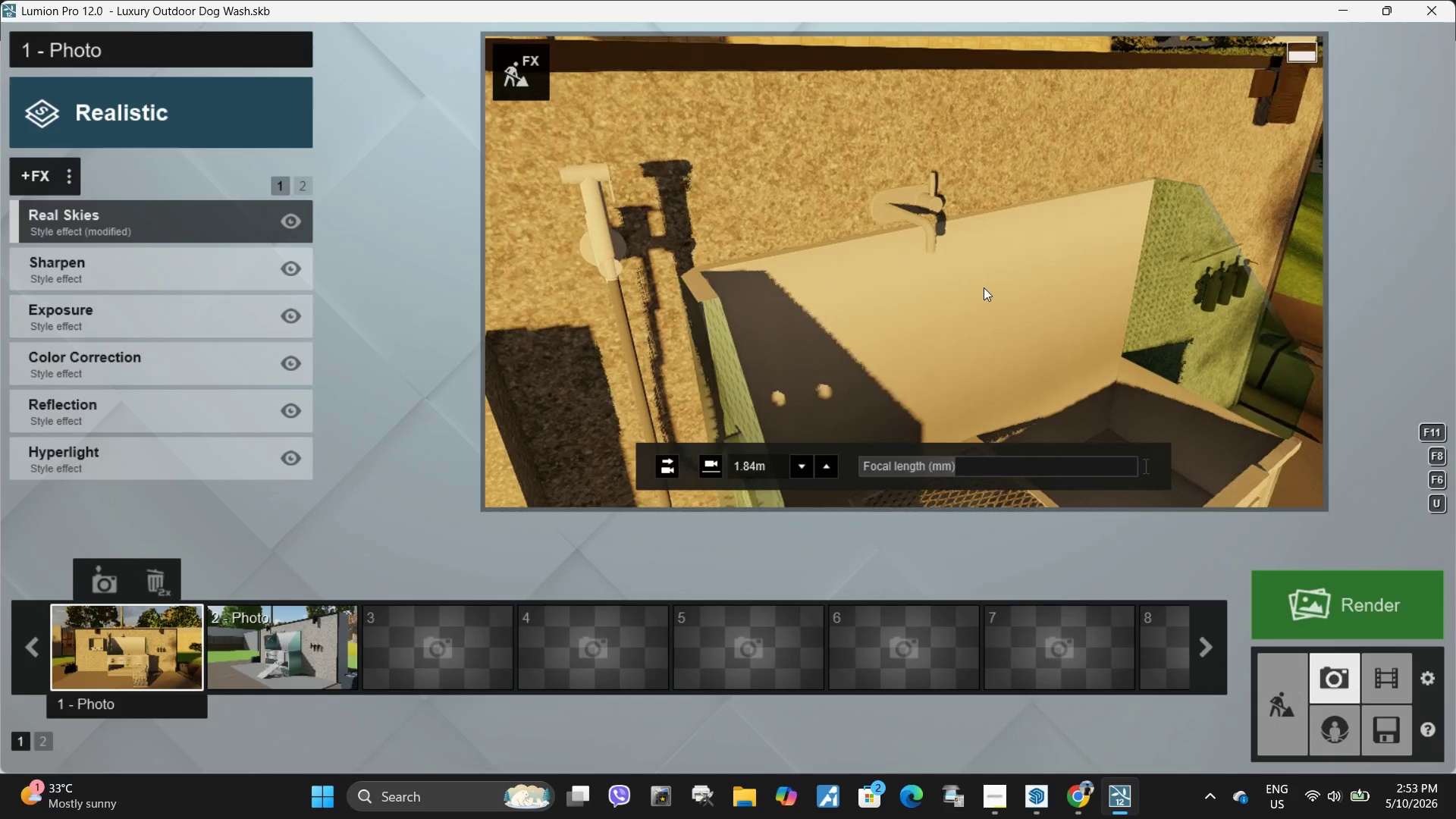 
hold_key(key=S, duration=0.38)
 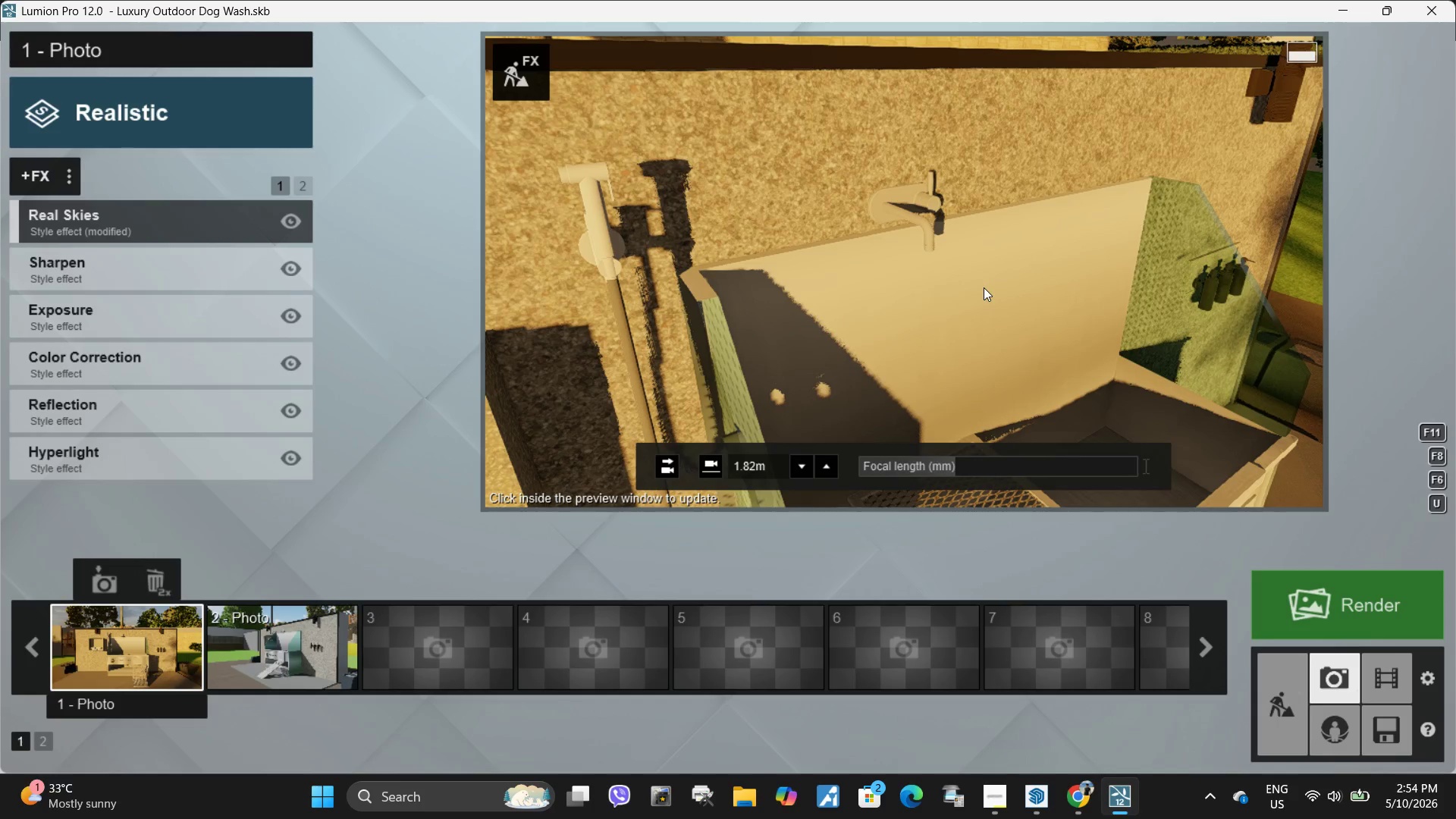 
hold_key(key=Space, duration=1.5)
 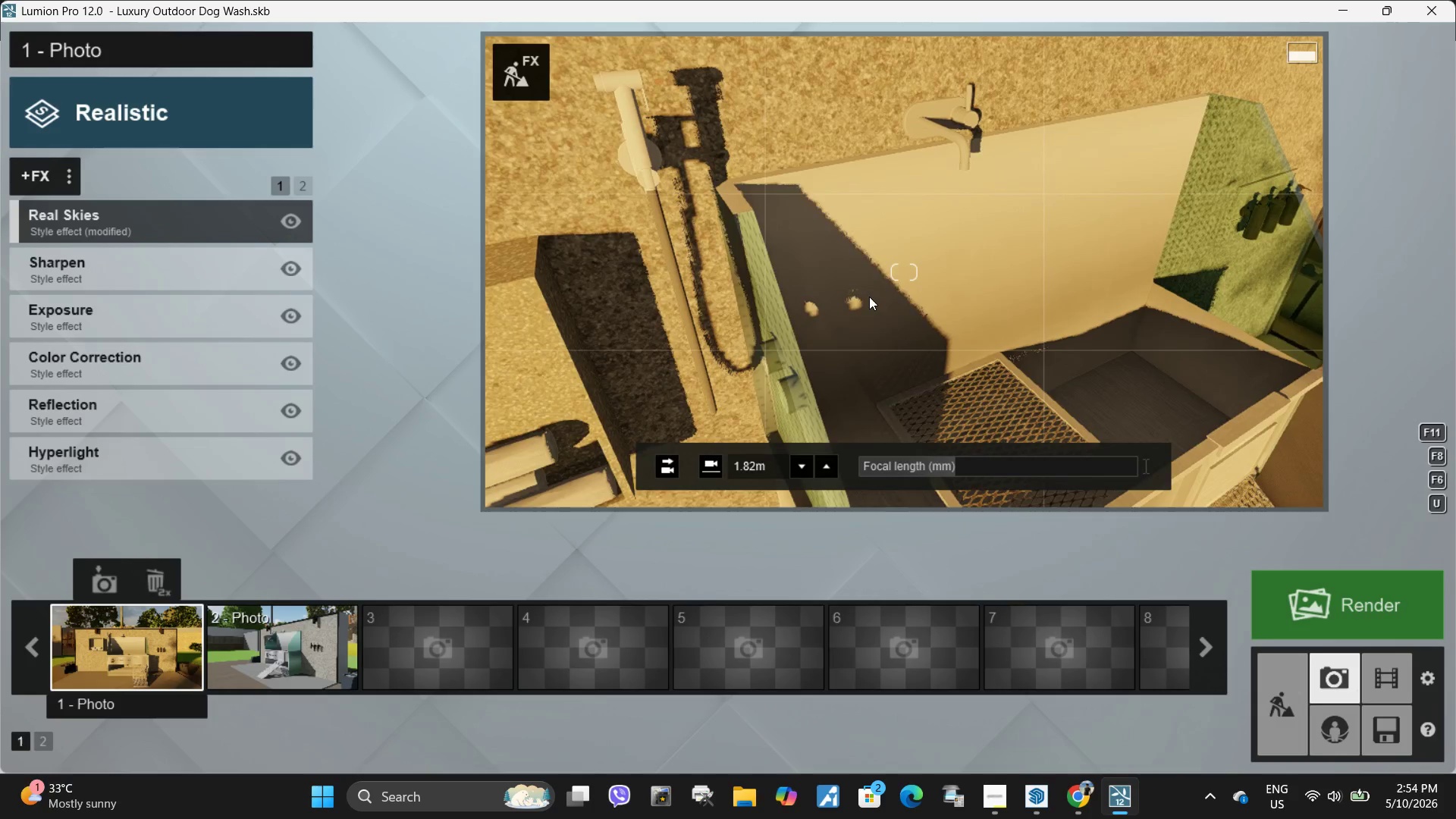 
hold_key(key=Space, duration=5.06)
 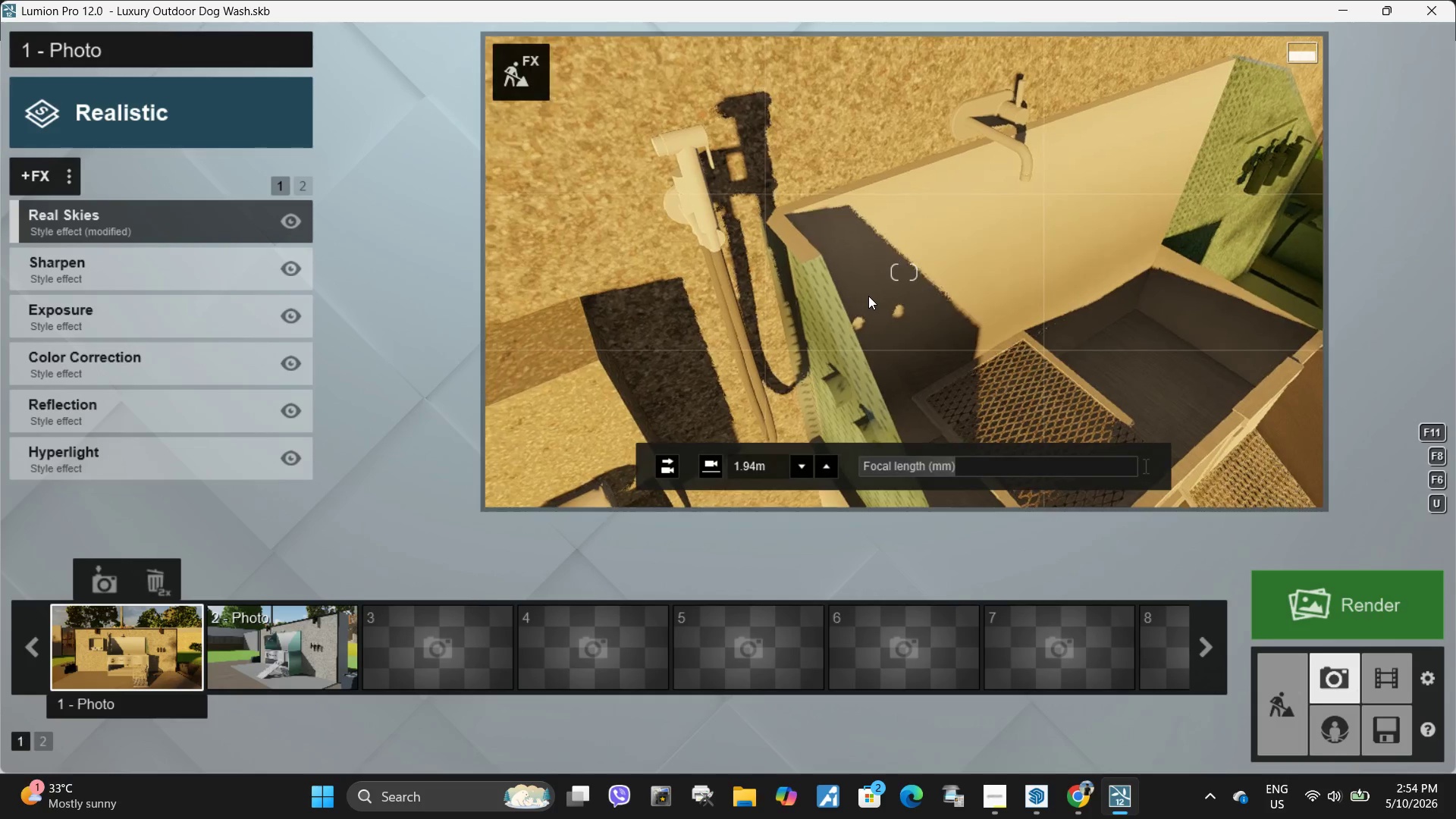 
type(AAQQWW)
 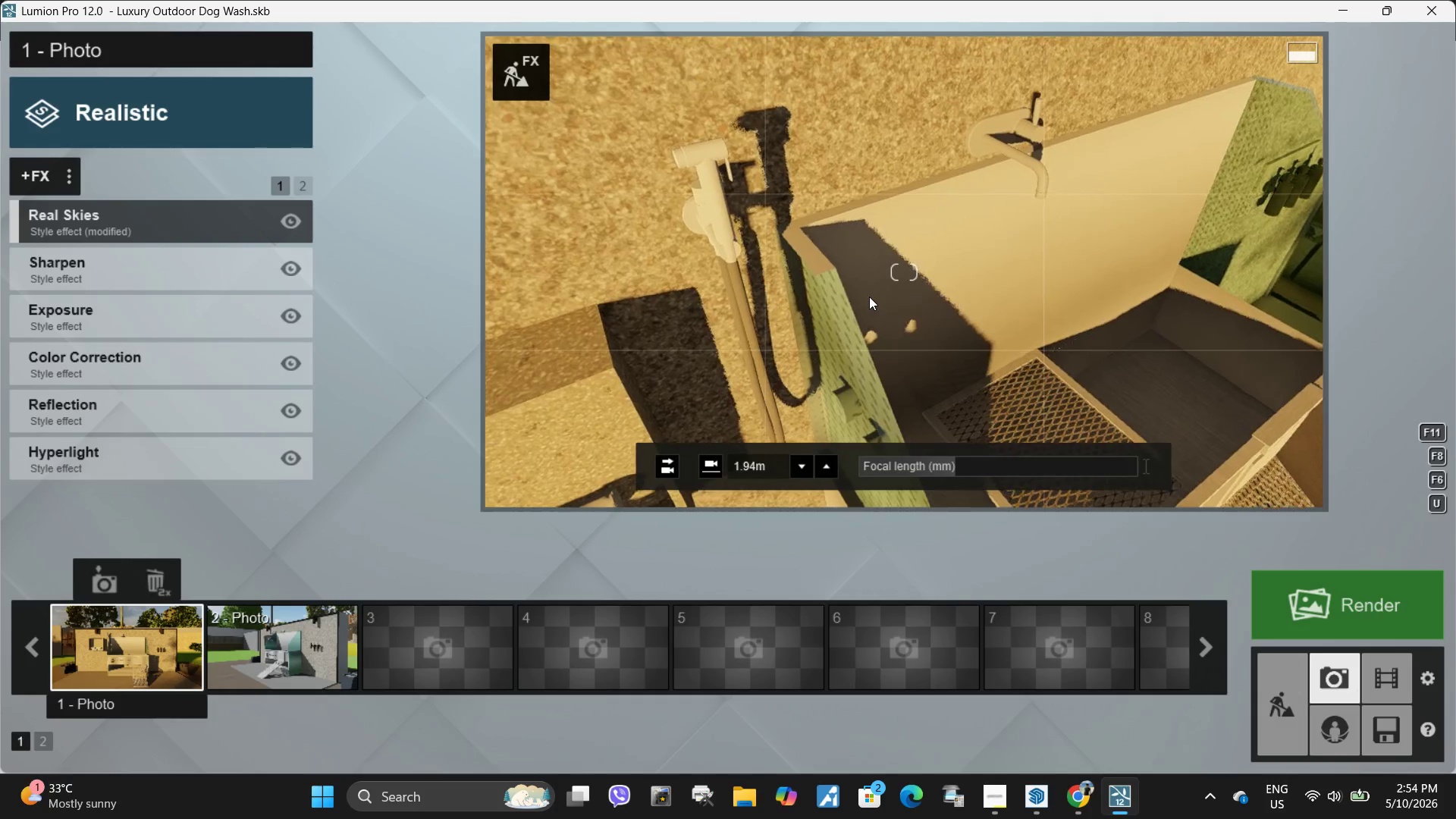 
left_click([869, 297])
 